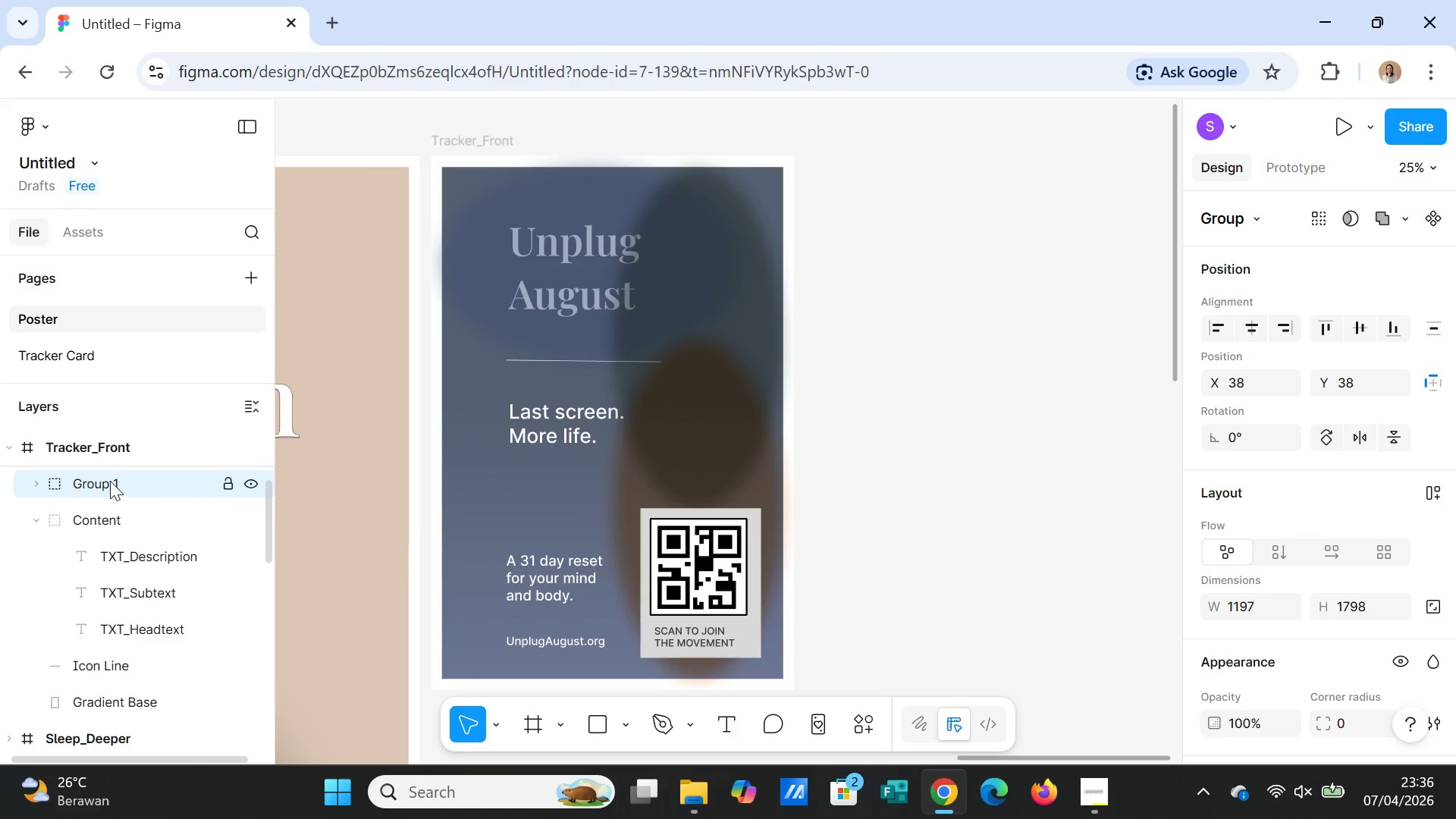 
double_click([110, 481])
 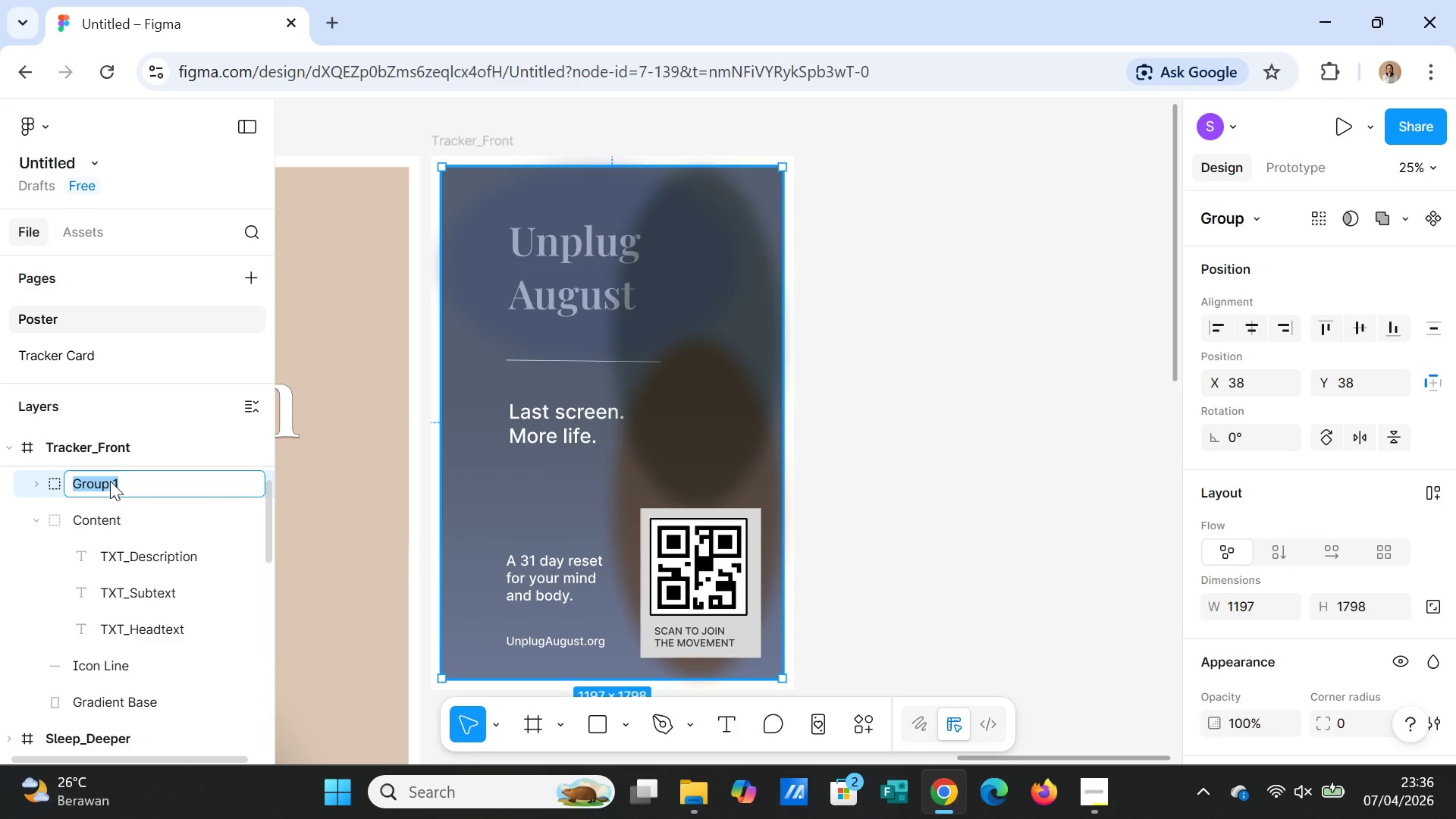 
type(Visual)
 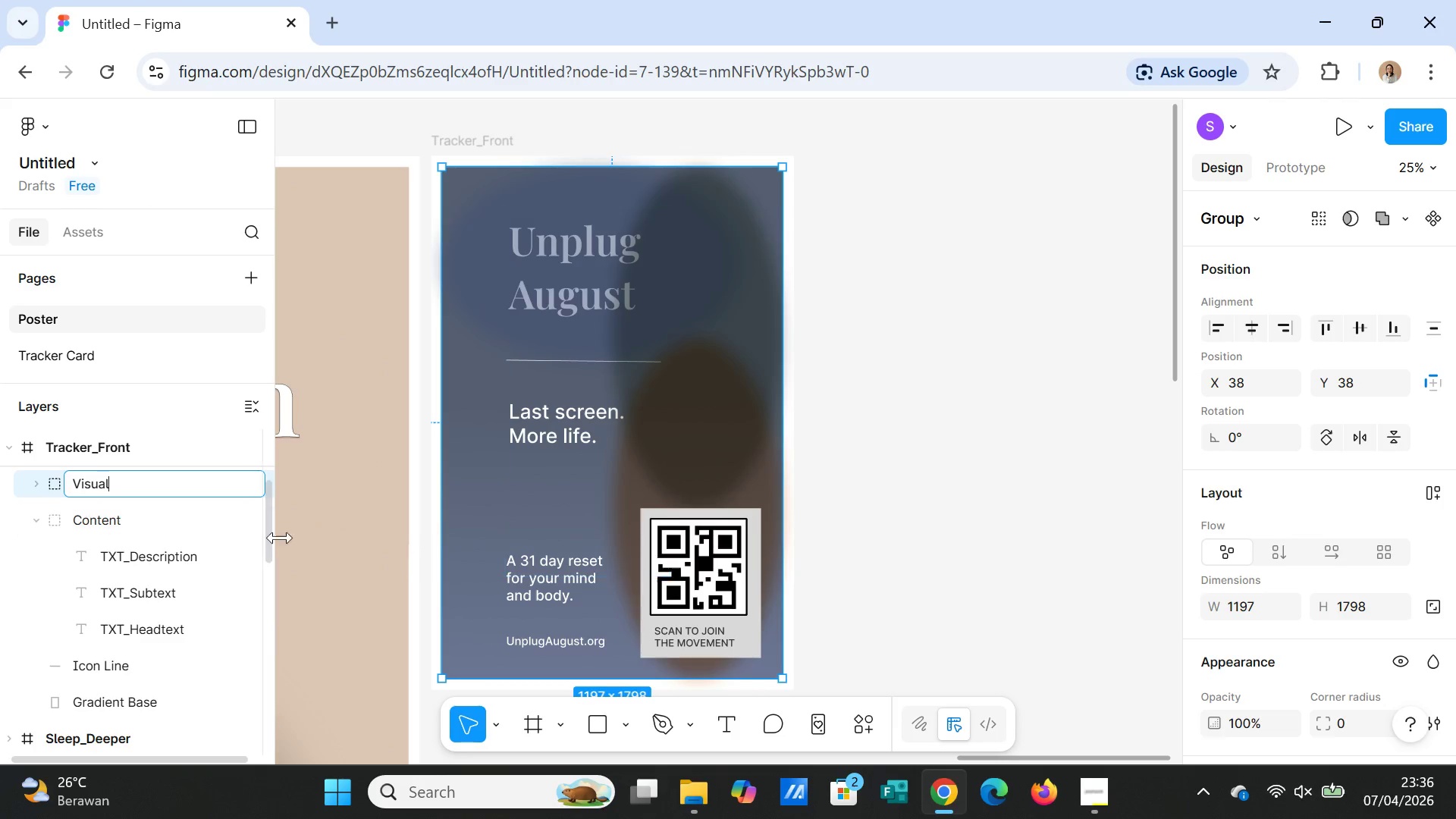 
left_click([327, 549])
 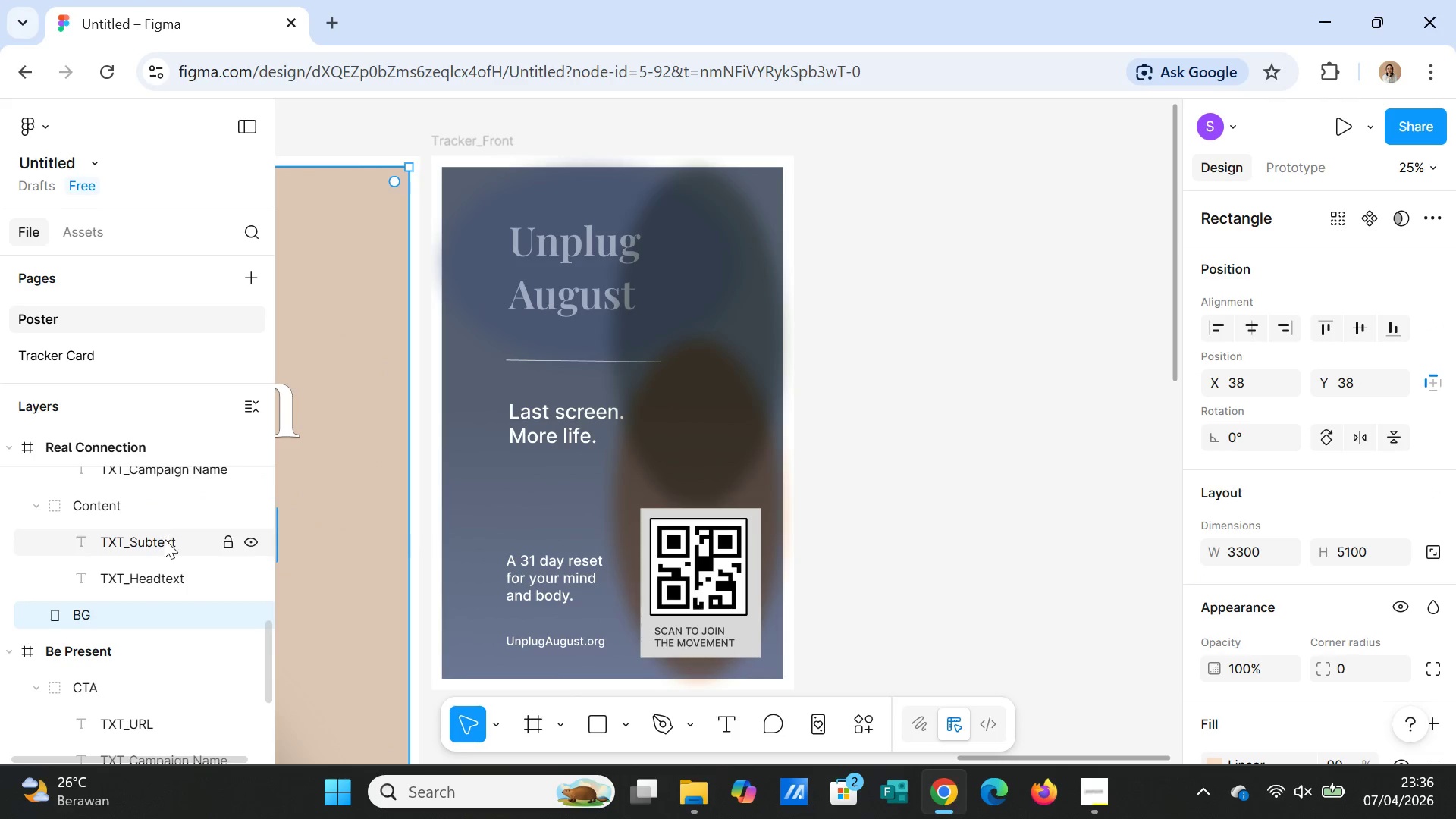 
scroll: coordinate [137, 585], scroll_direction: up, amount: 10.0
 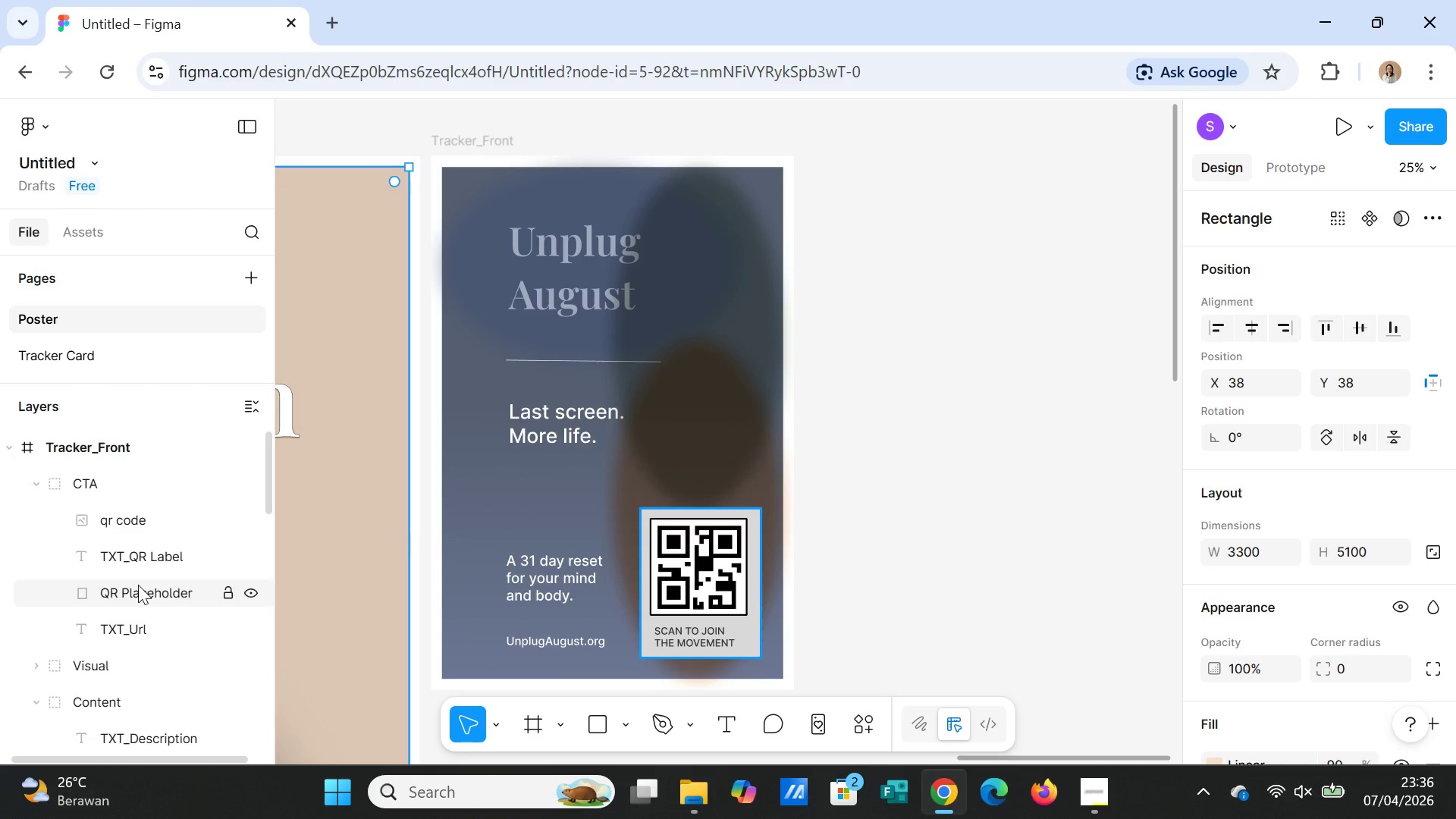 
scroll: coordinate [138, 585], scroll_direction: down, amount: 1.0
 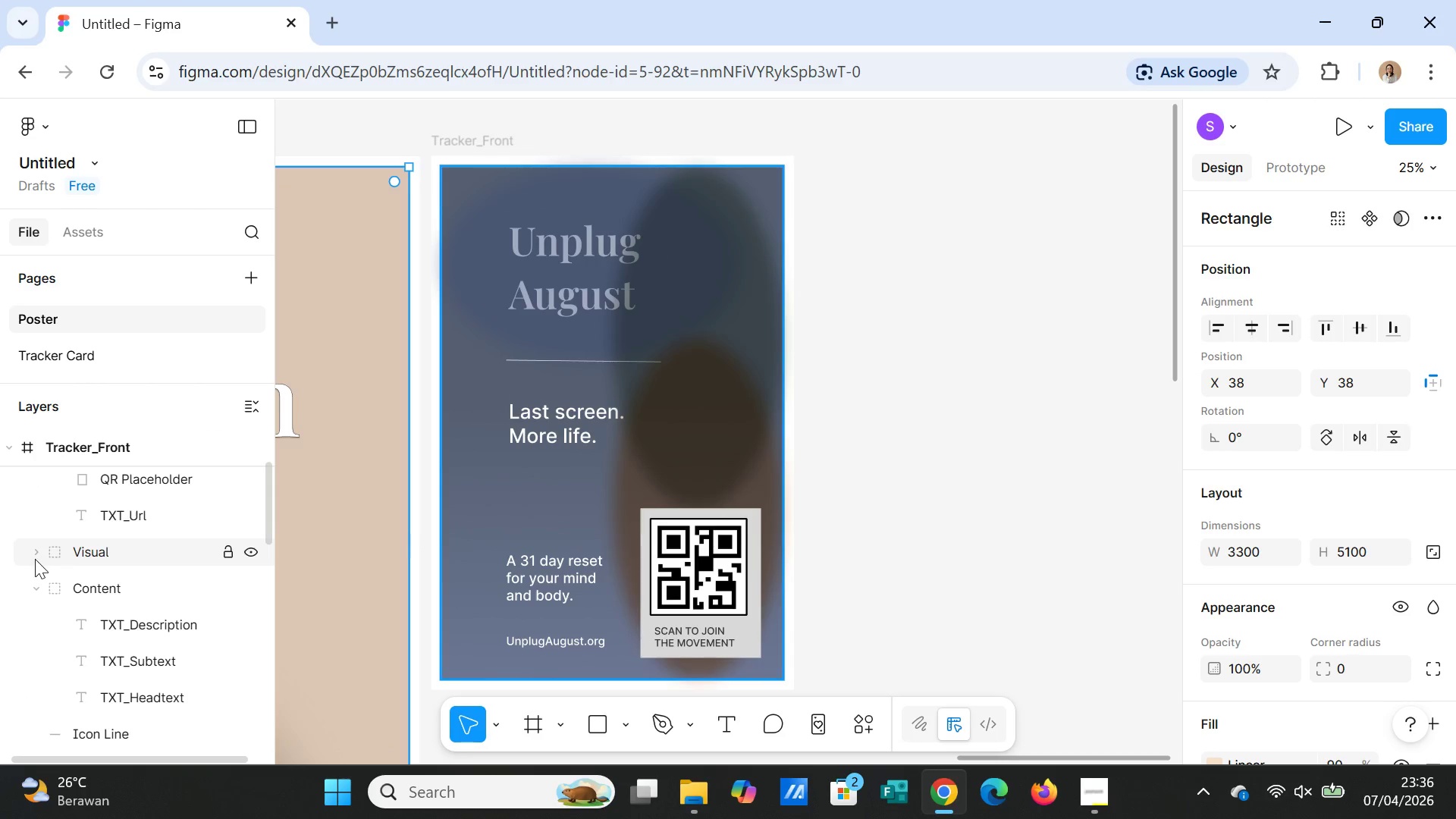 
left_click([33, 555])
 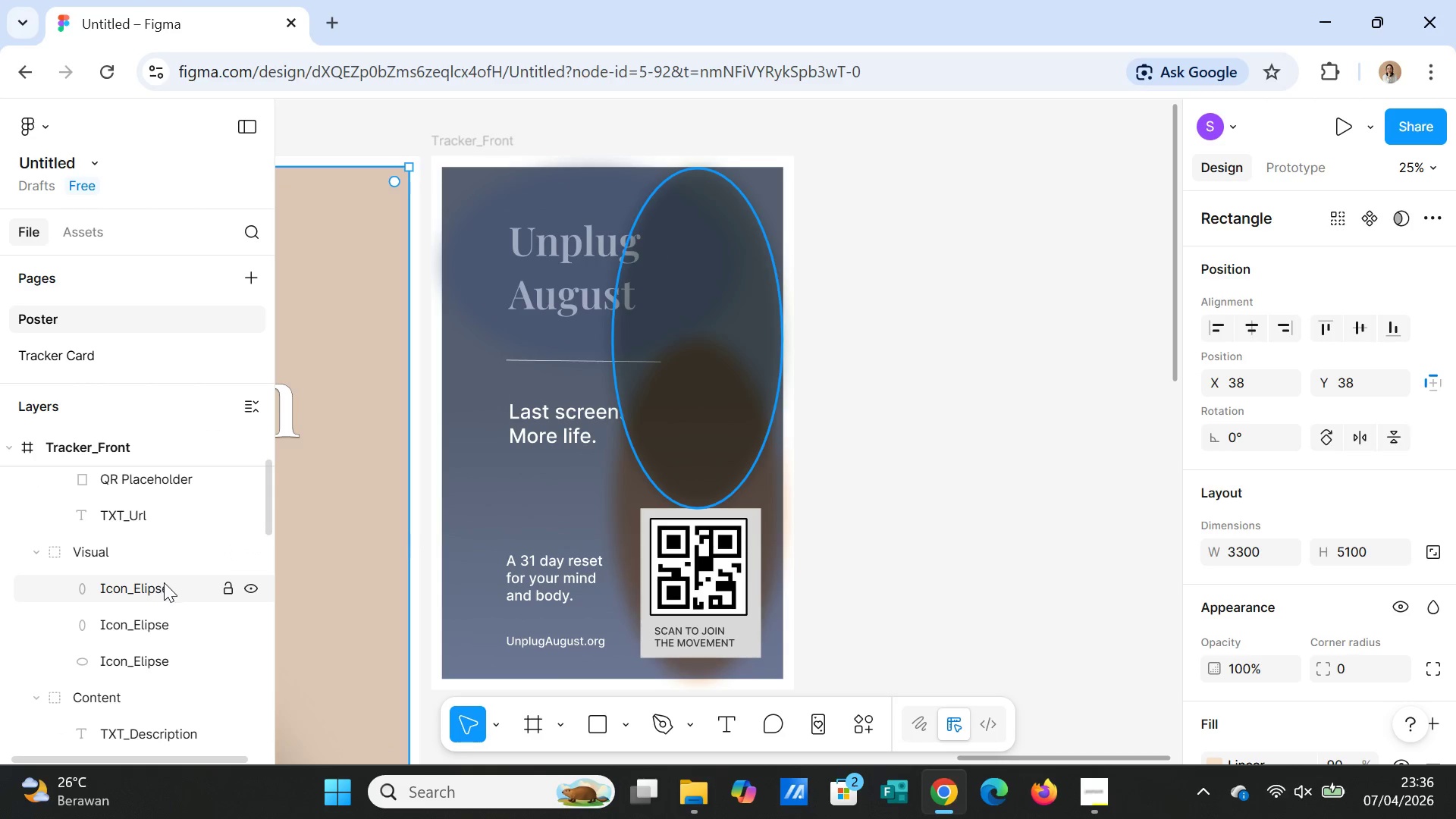 
left_click([164, 582])
 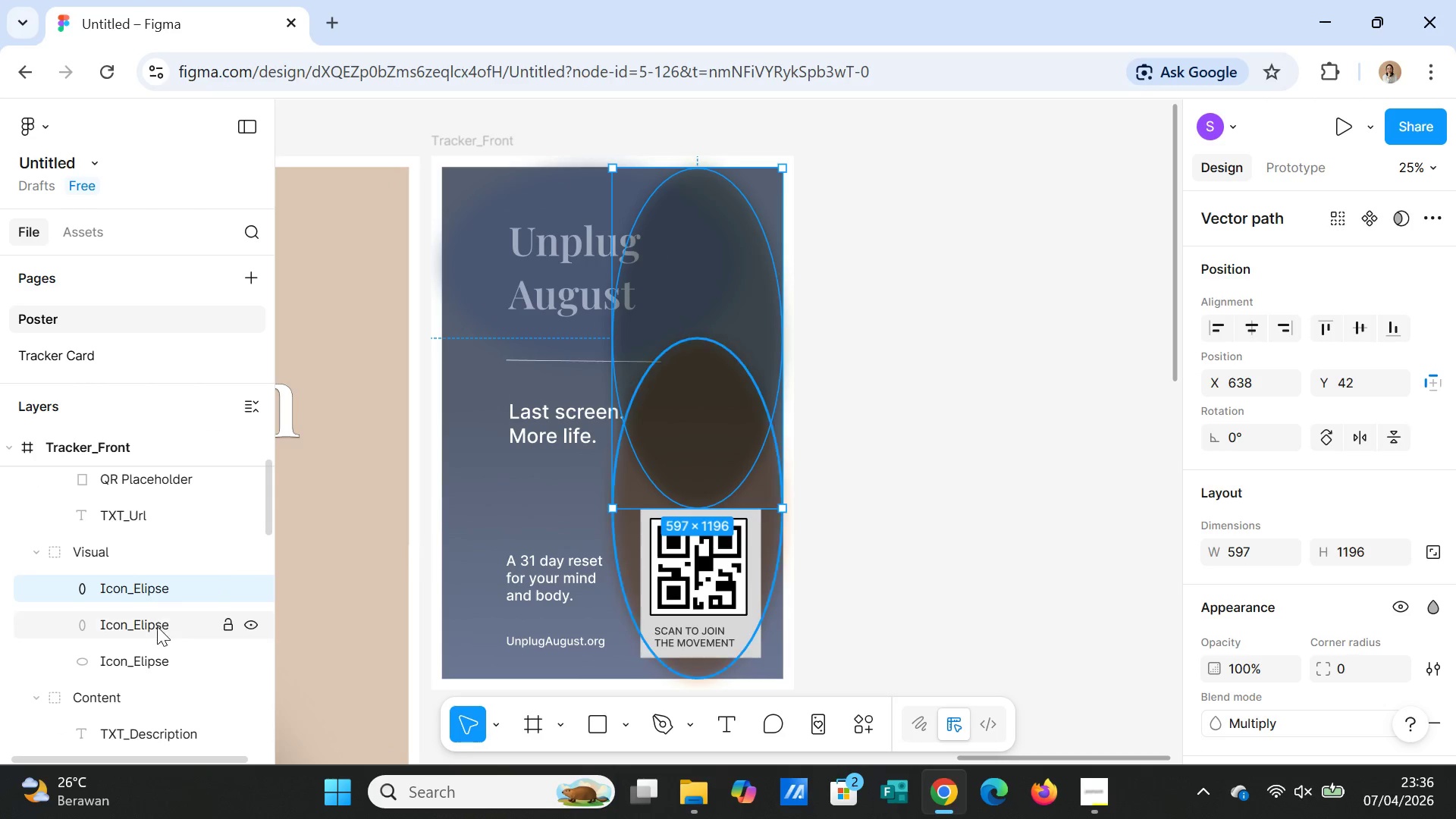 
left_click([157, 627])
 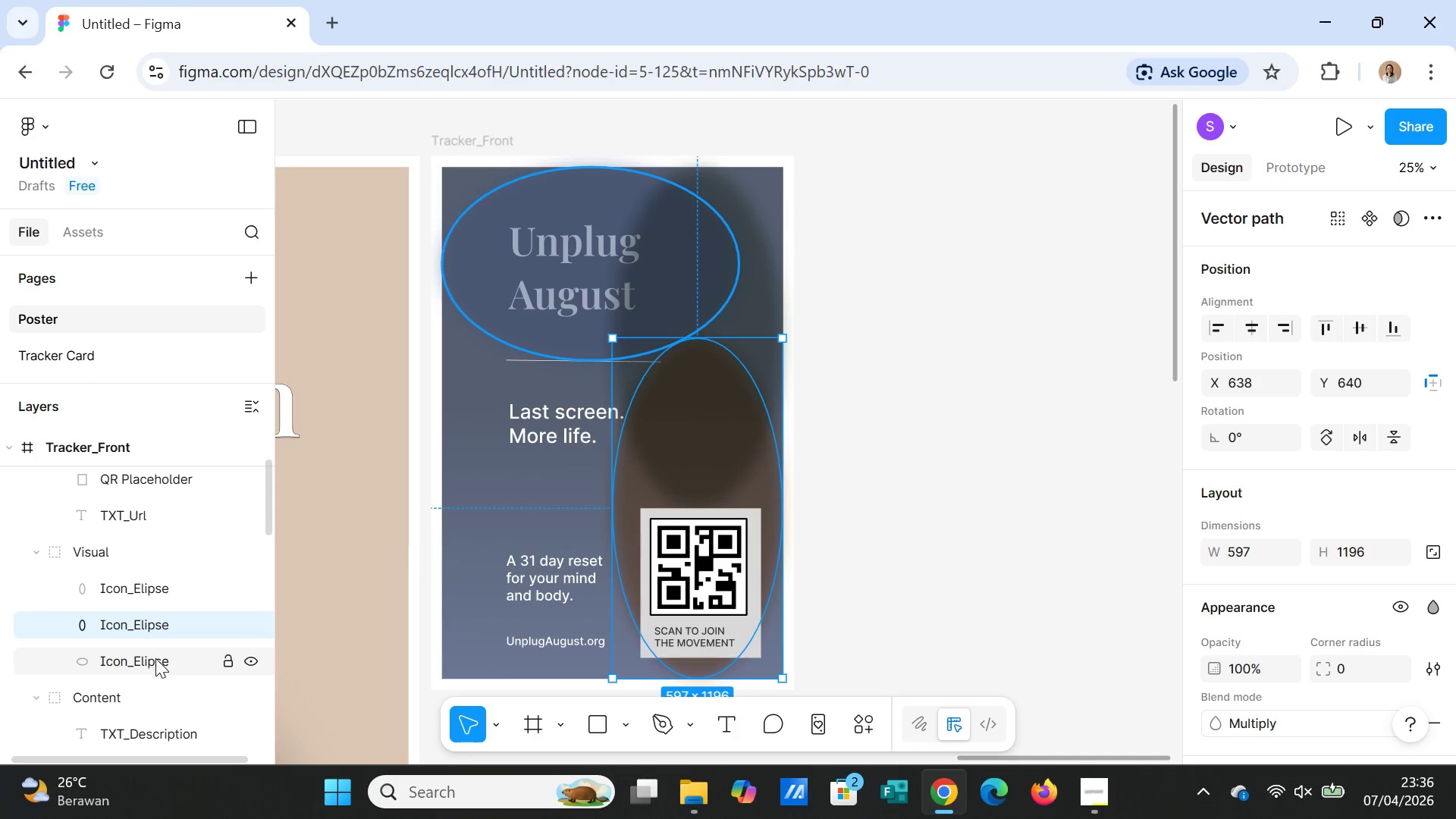 
left_click([155, 660])
 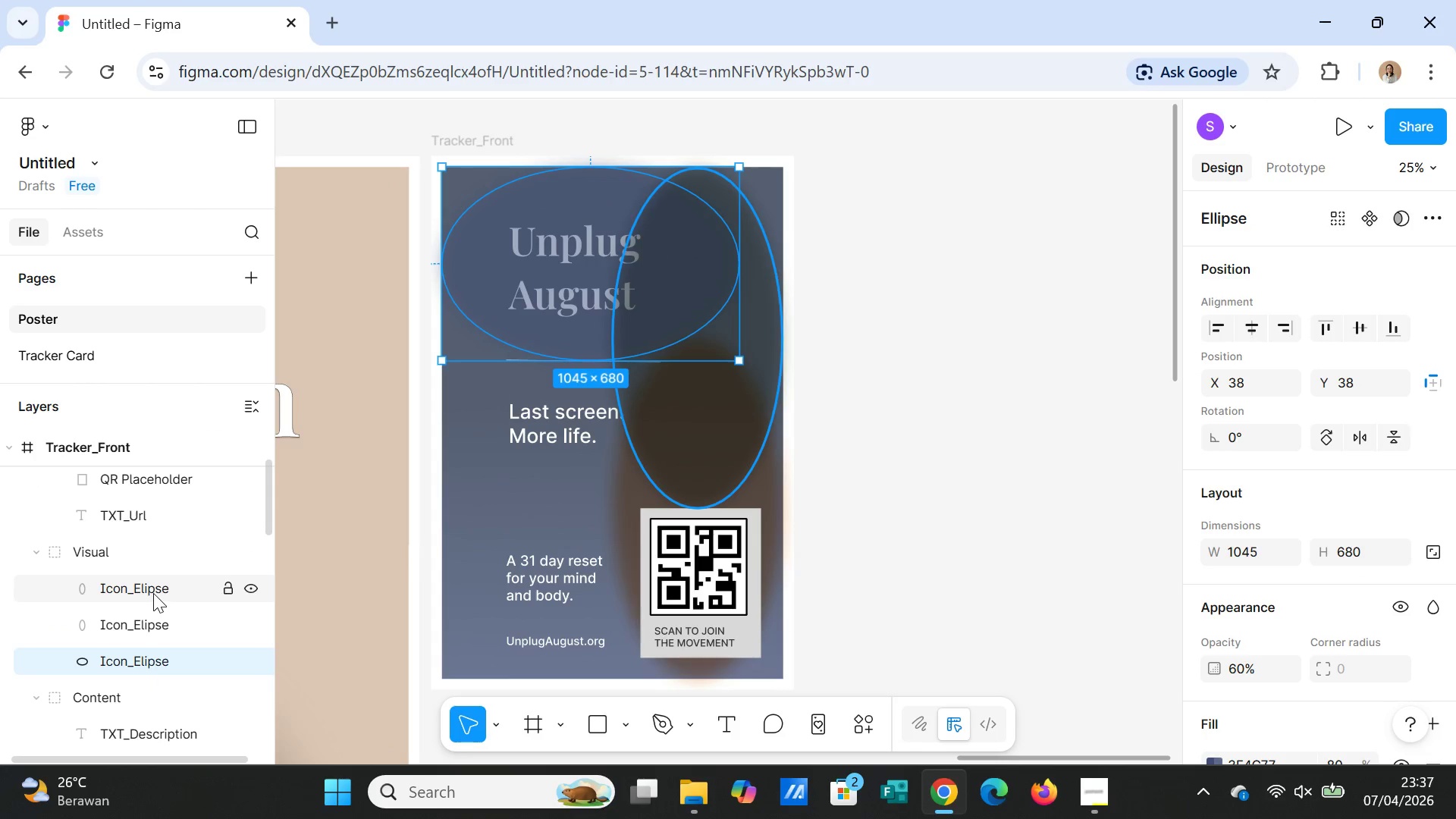 
double_click([153, 593])
 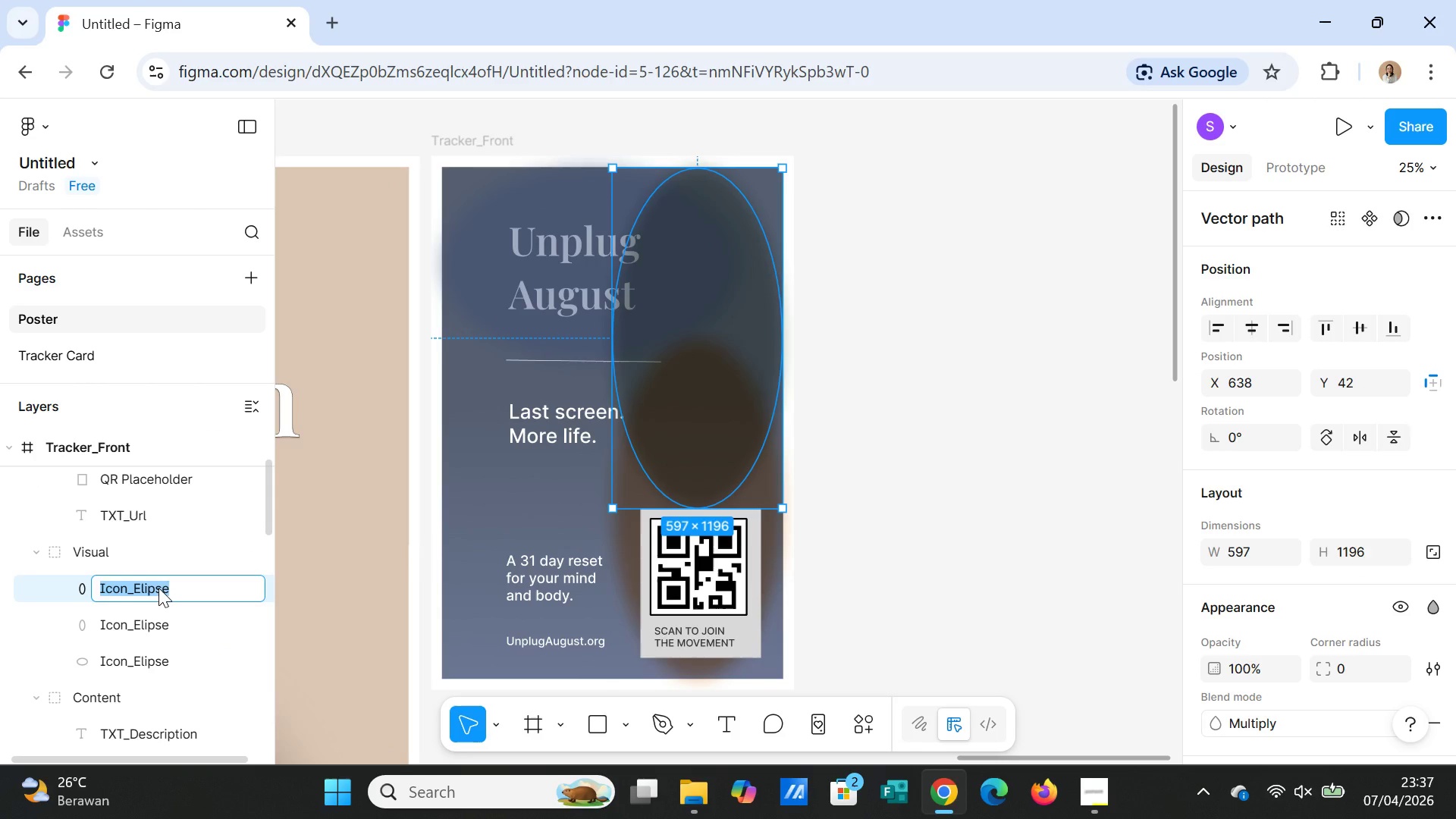 
left_click([158, 588])
 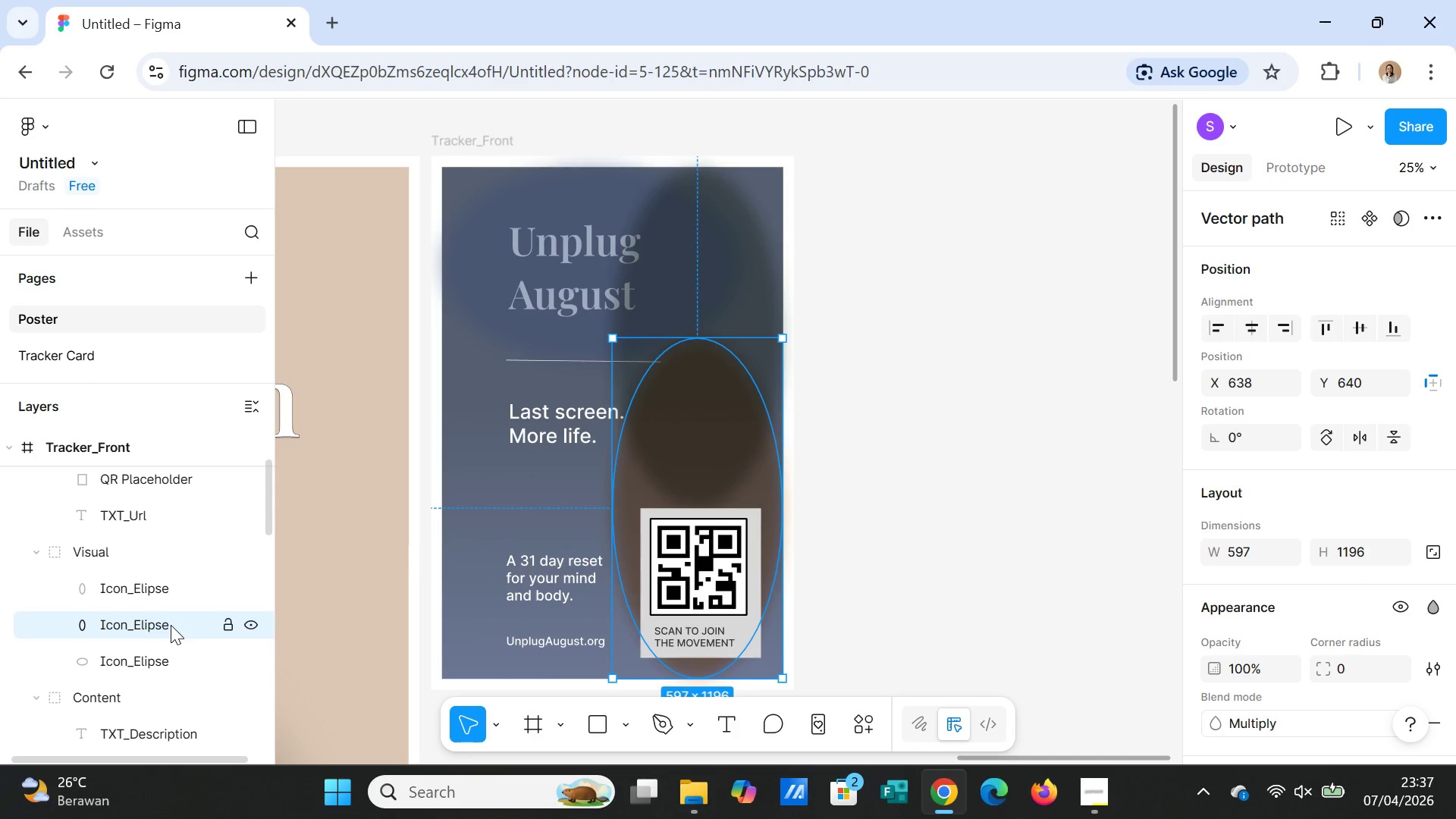 
double_click([171, 625])
 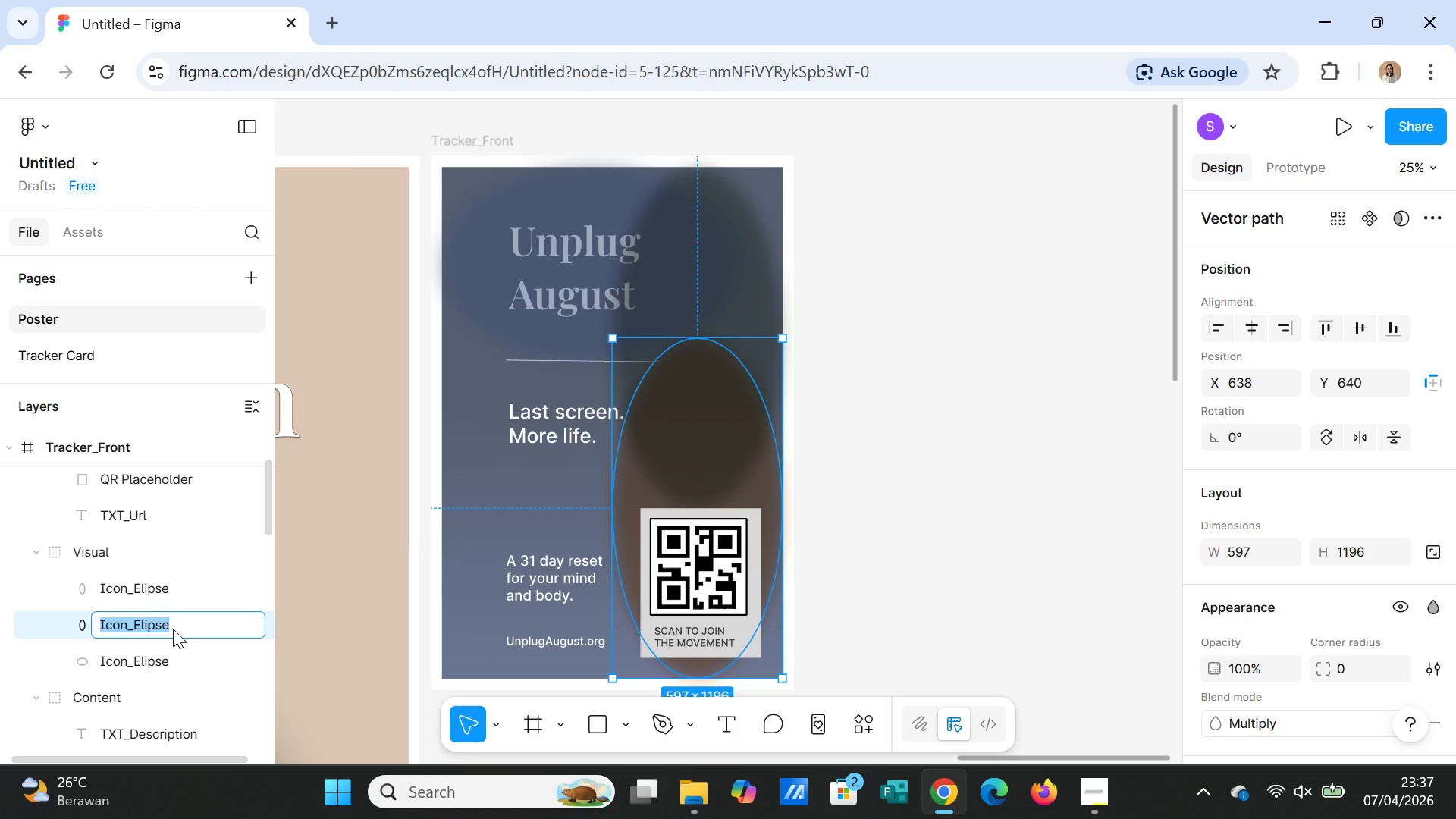 
left_click([173, 629])
 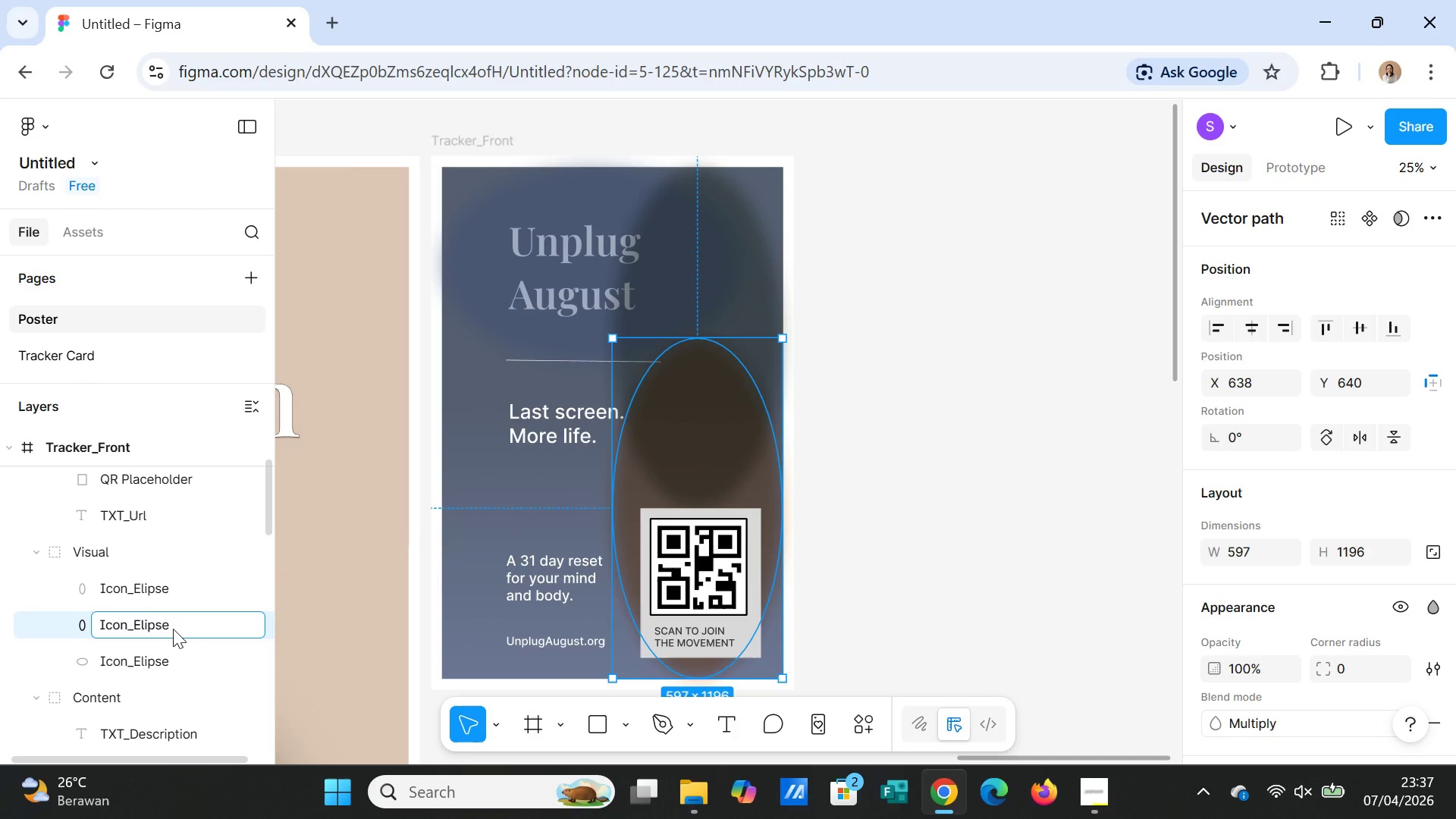 
key(2)
 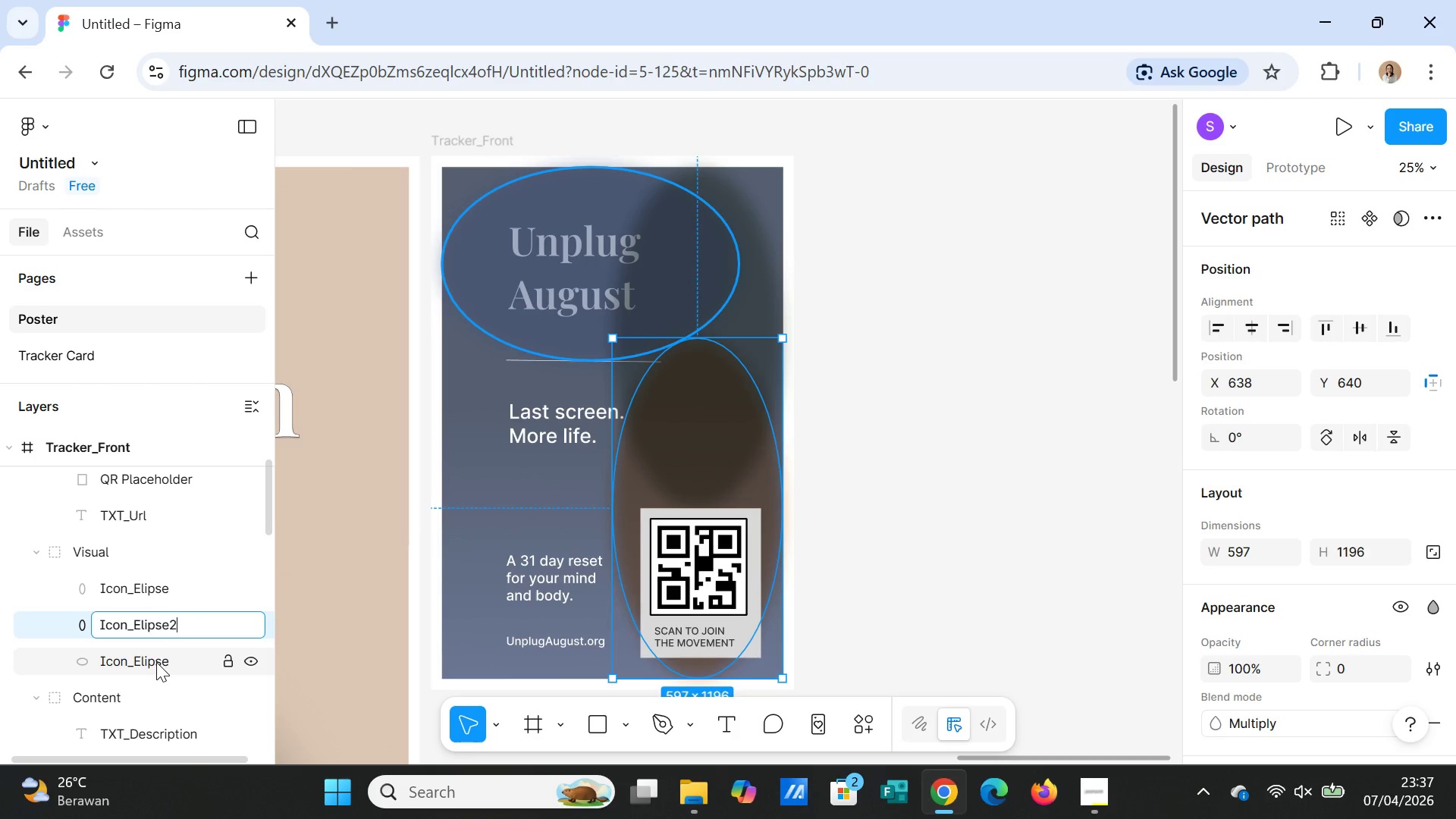 
double_click([156, 662])
 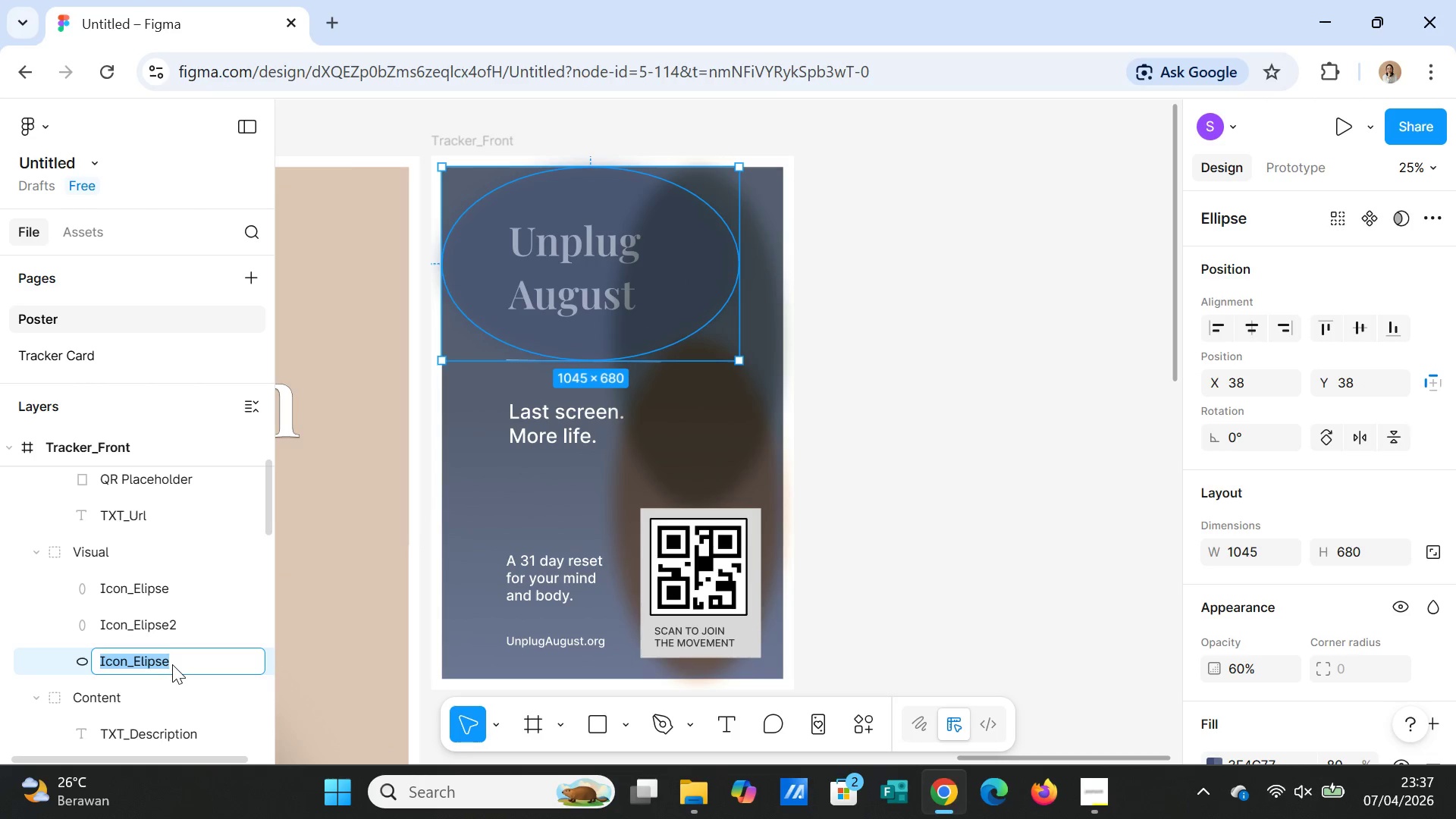 
left_click([172, 664])
 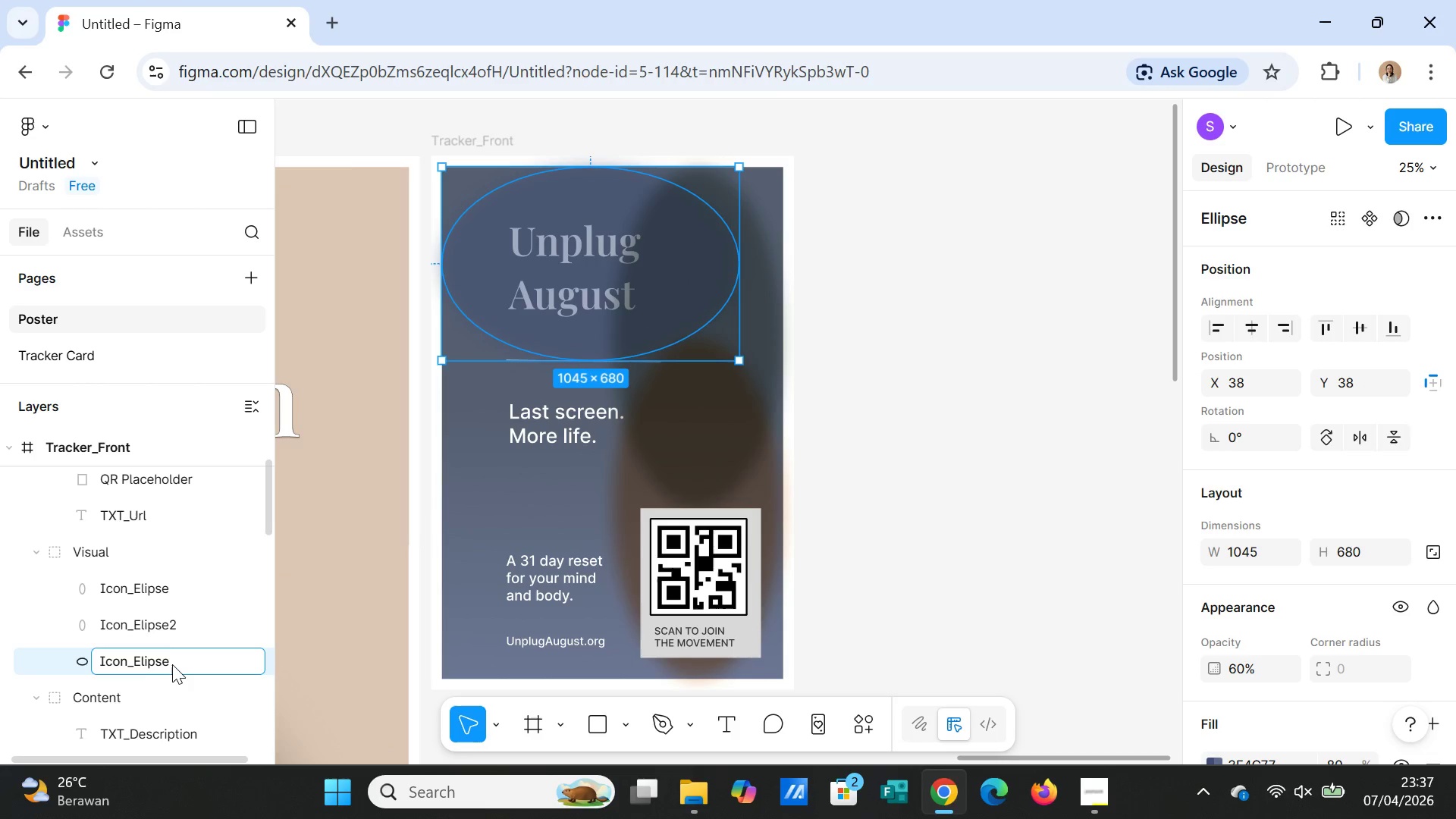 
key(3)
 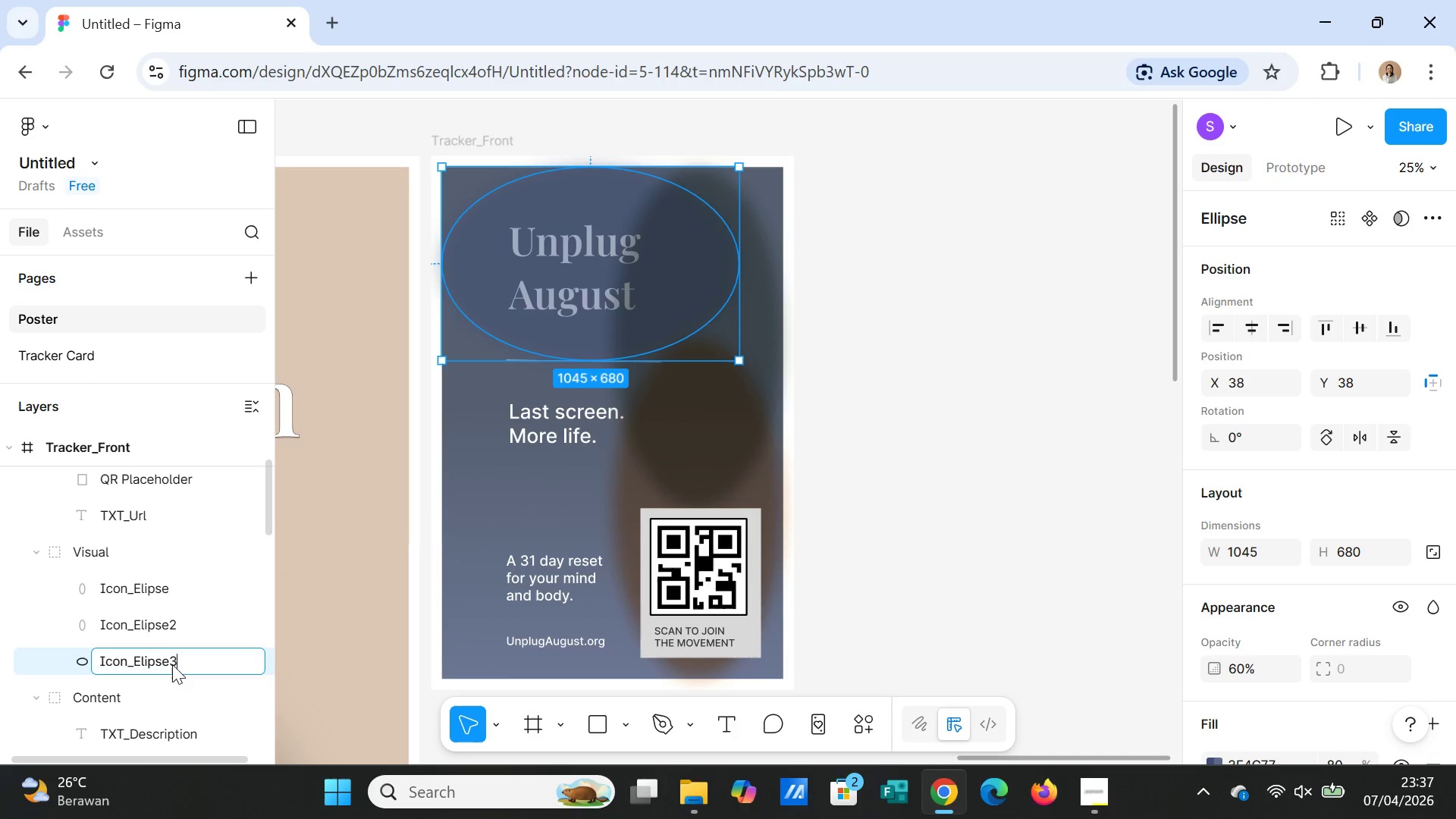 
key(Enter)
 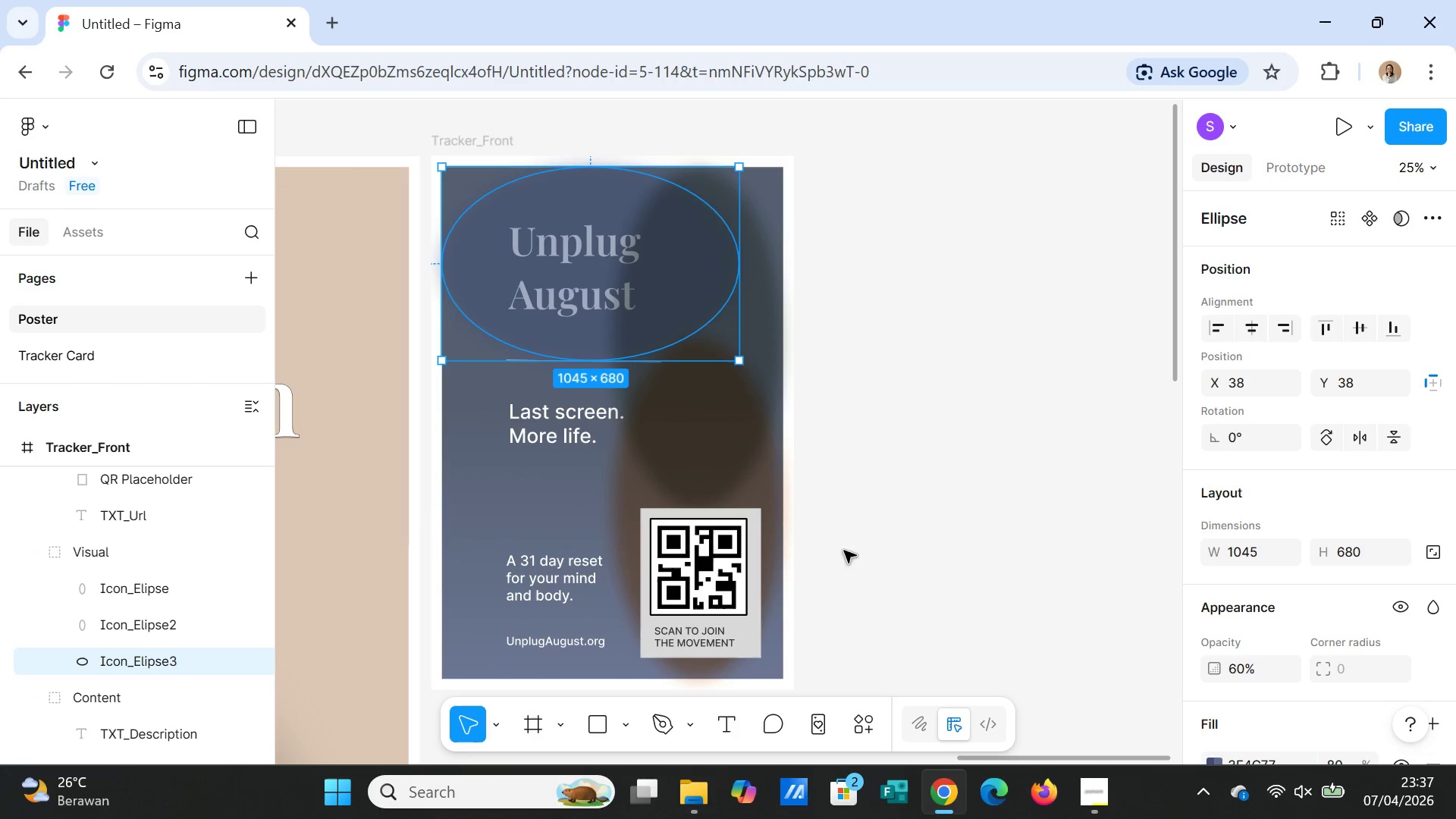 
left_click([908, 551])
 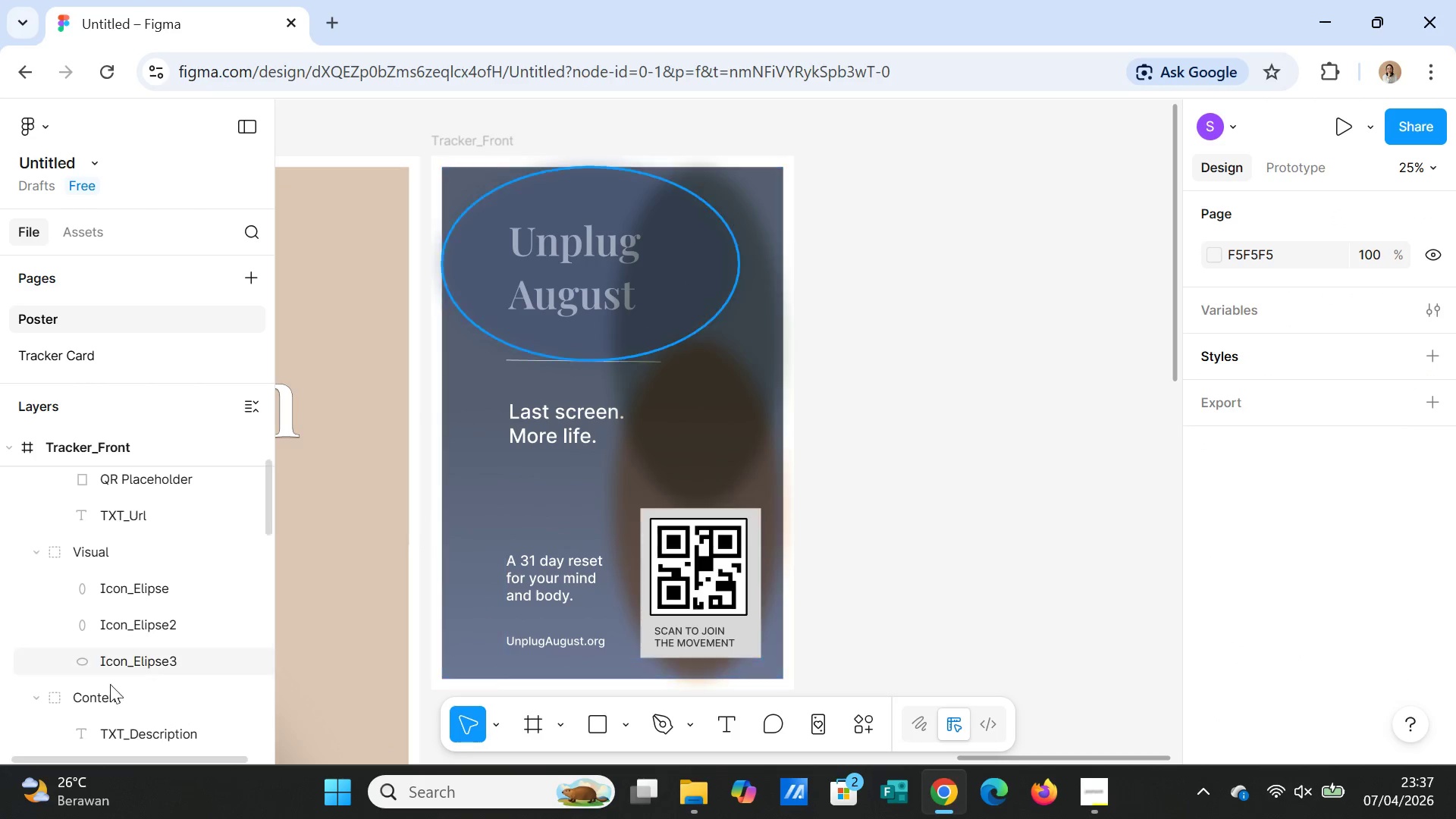 
scroll: coordinate [89, 696], scroll_direction: down, amount: 2.0
 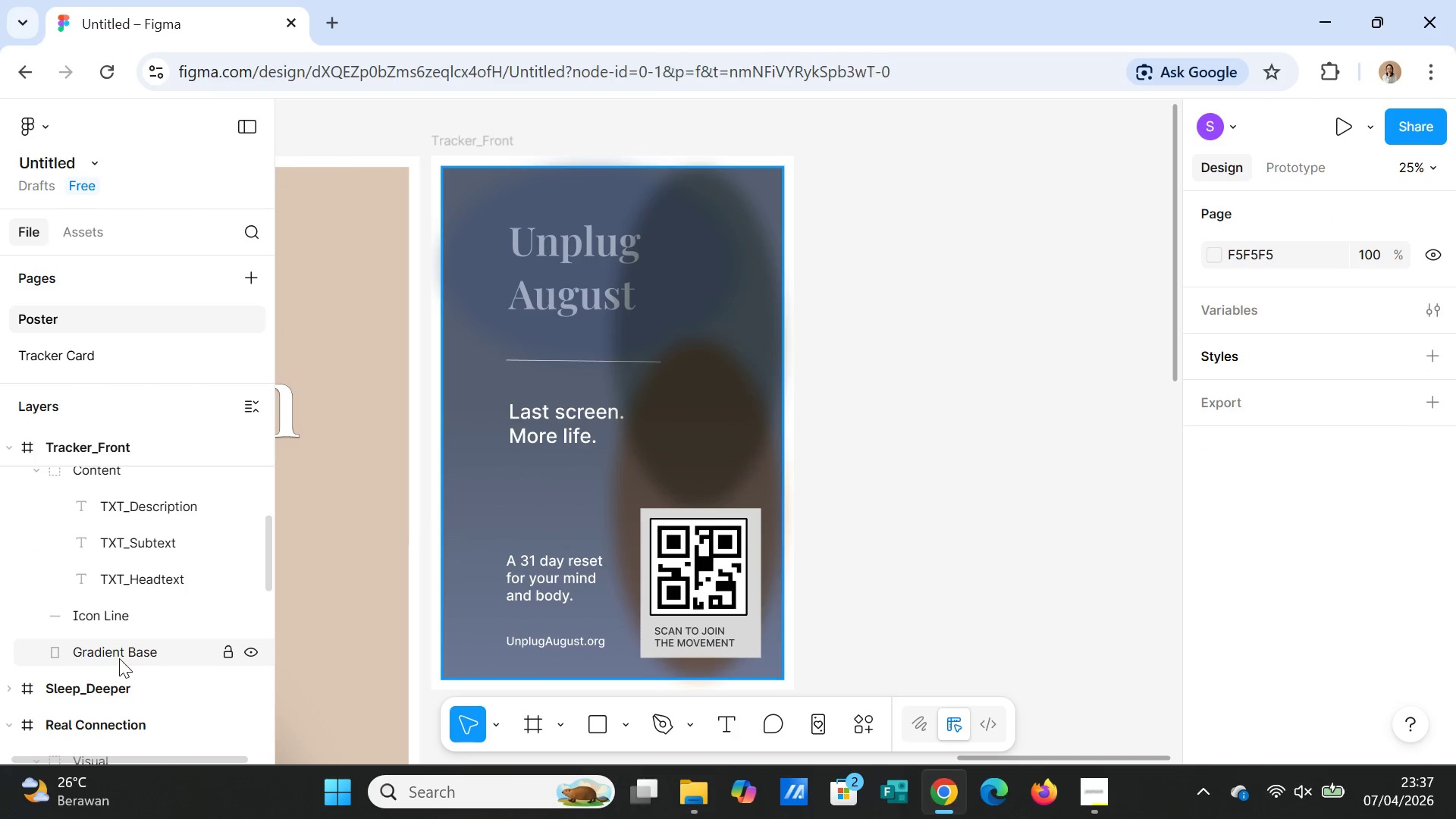 
double_click([119, 658])
 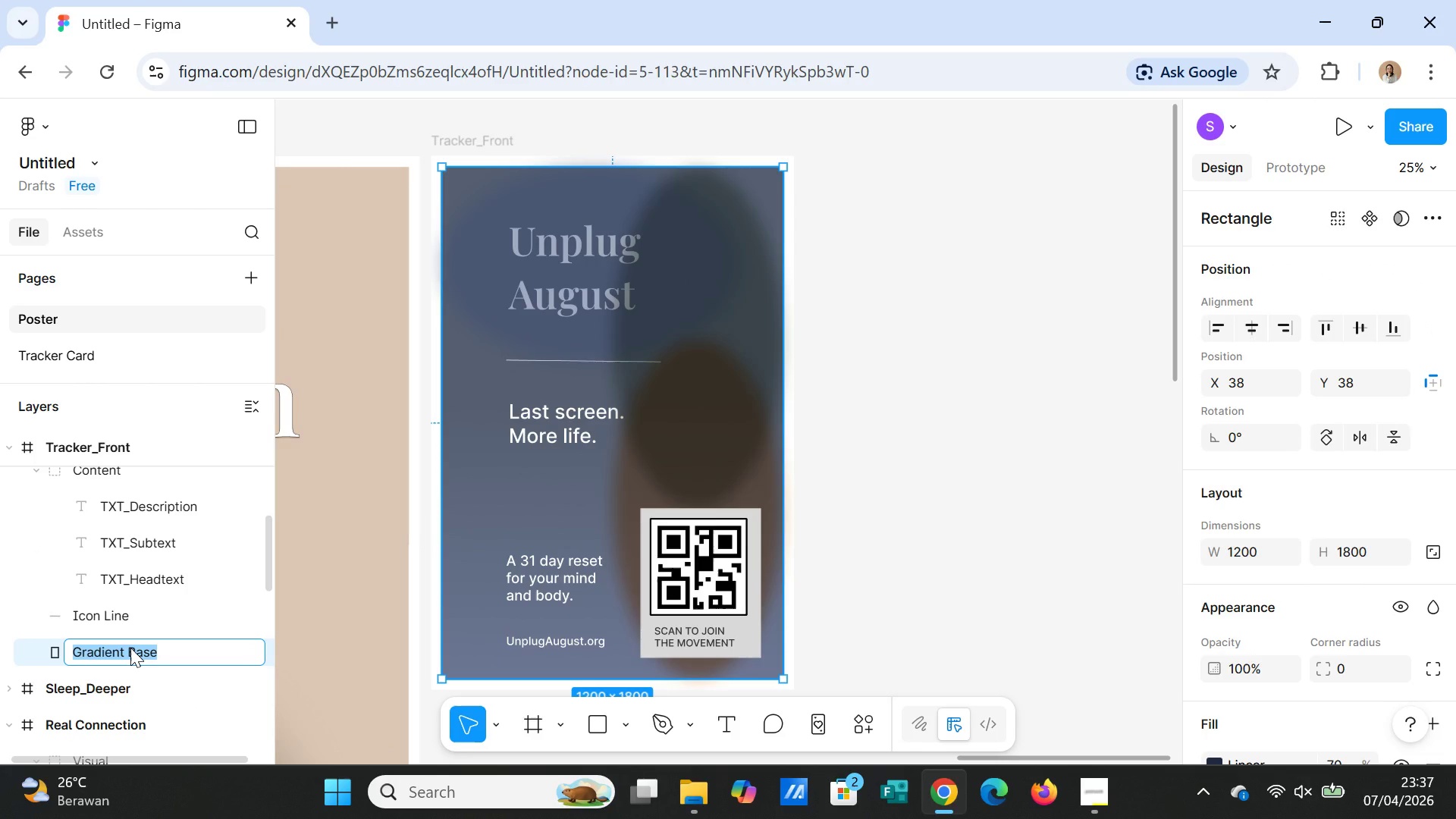 
type(BG)
 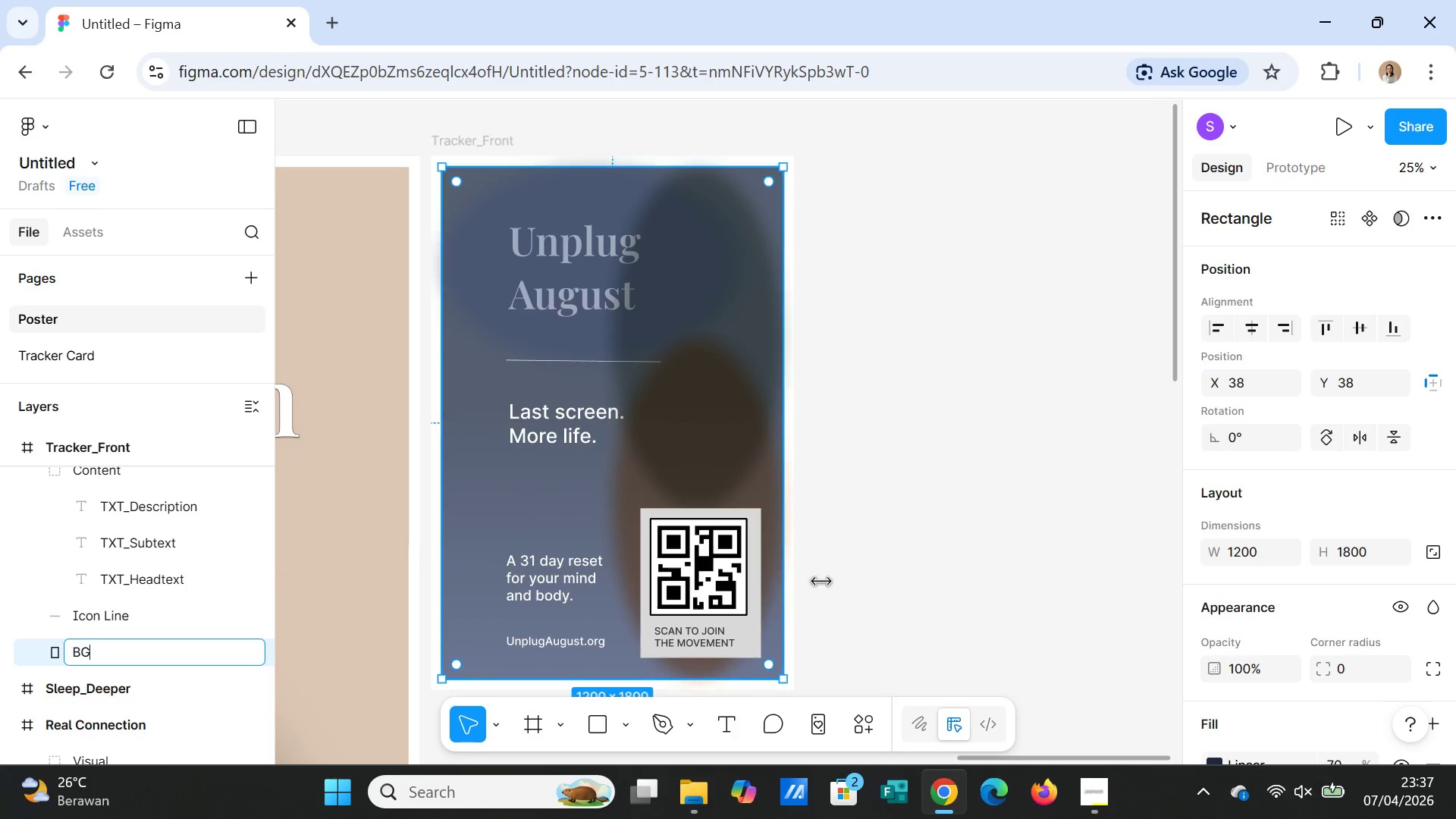 
left_click([893, 563])
 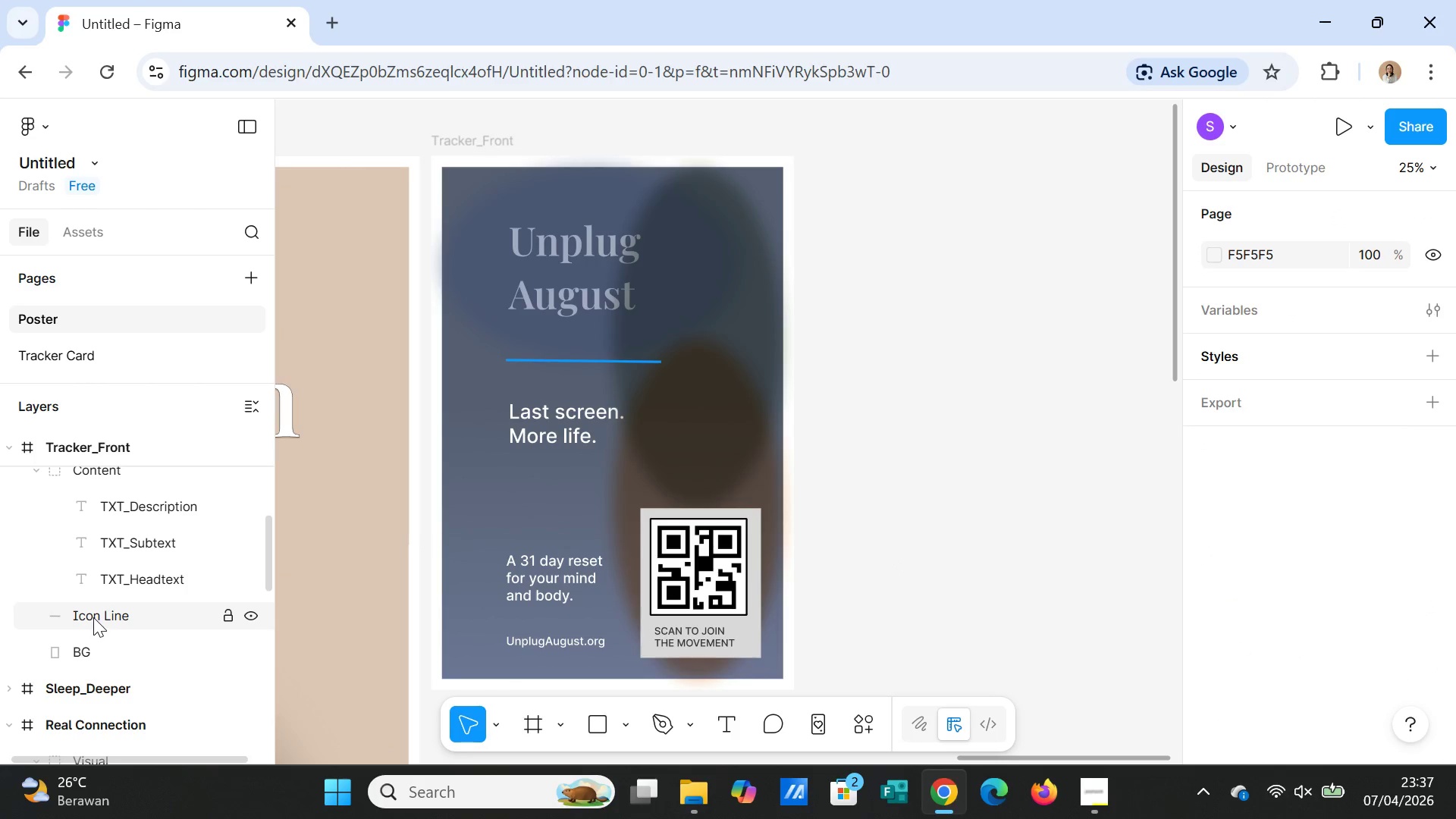 
scroll: coordinate [98, 616], scroll_direction: up, amount: 7.0
 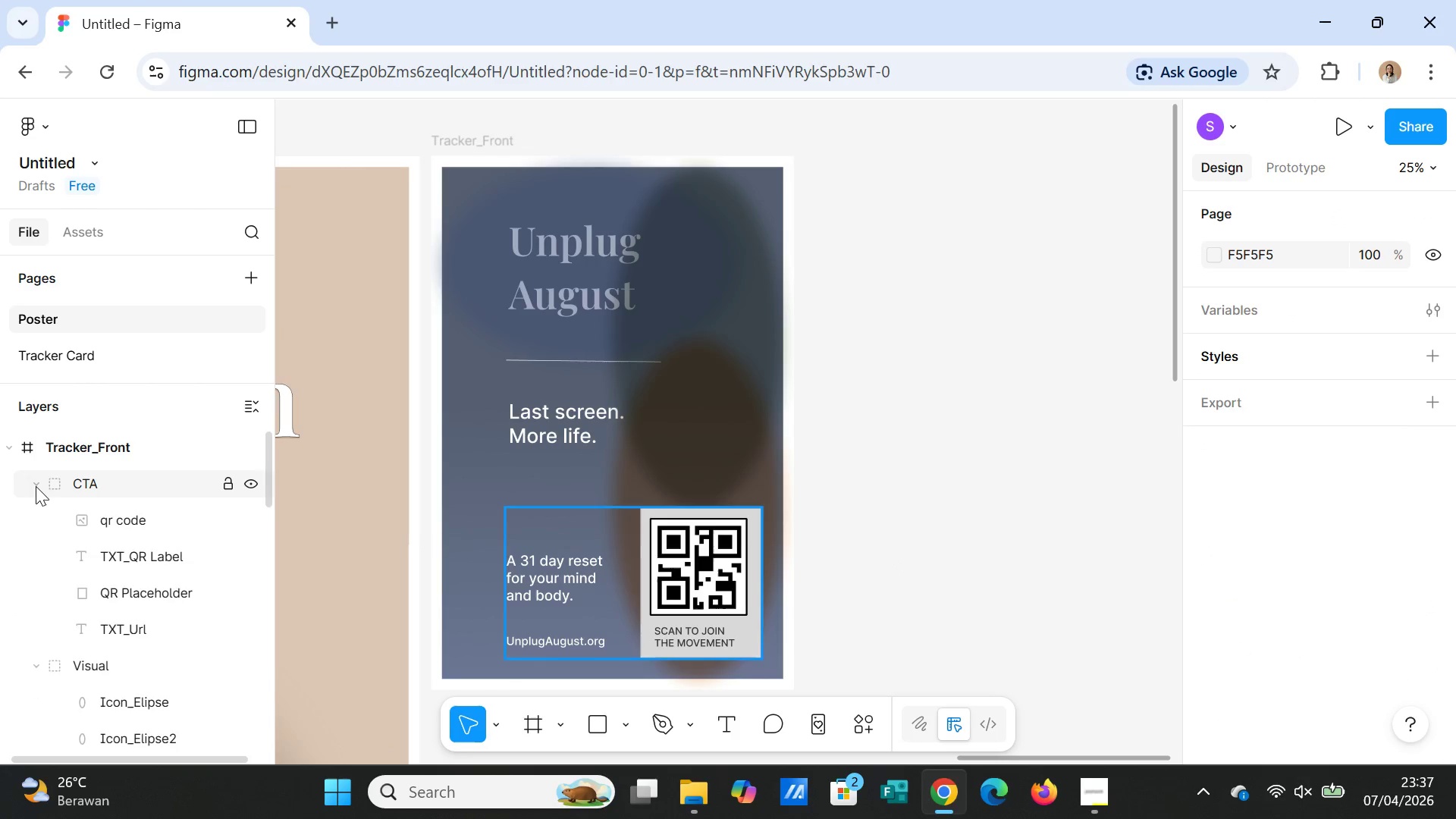 
left_click([36, 483])
 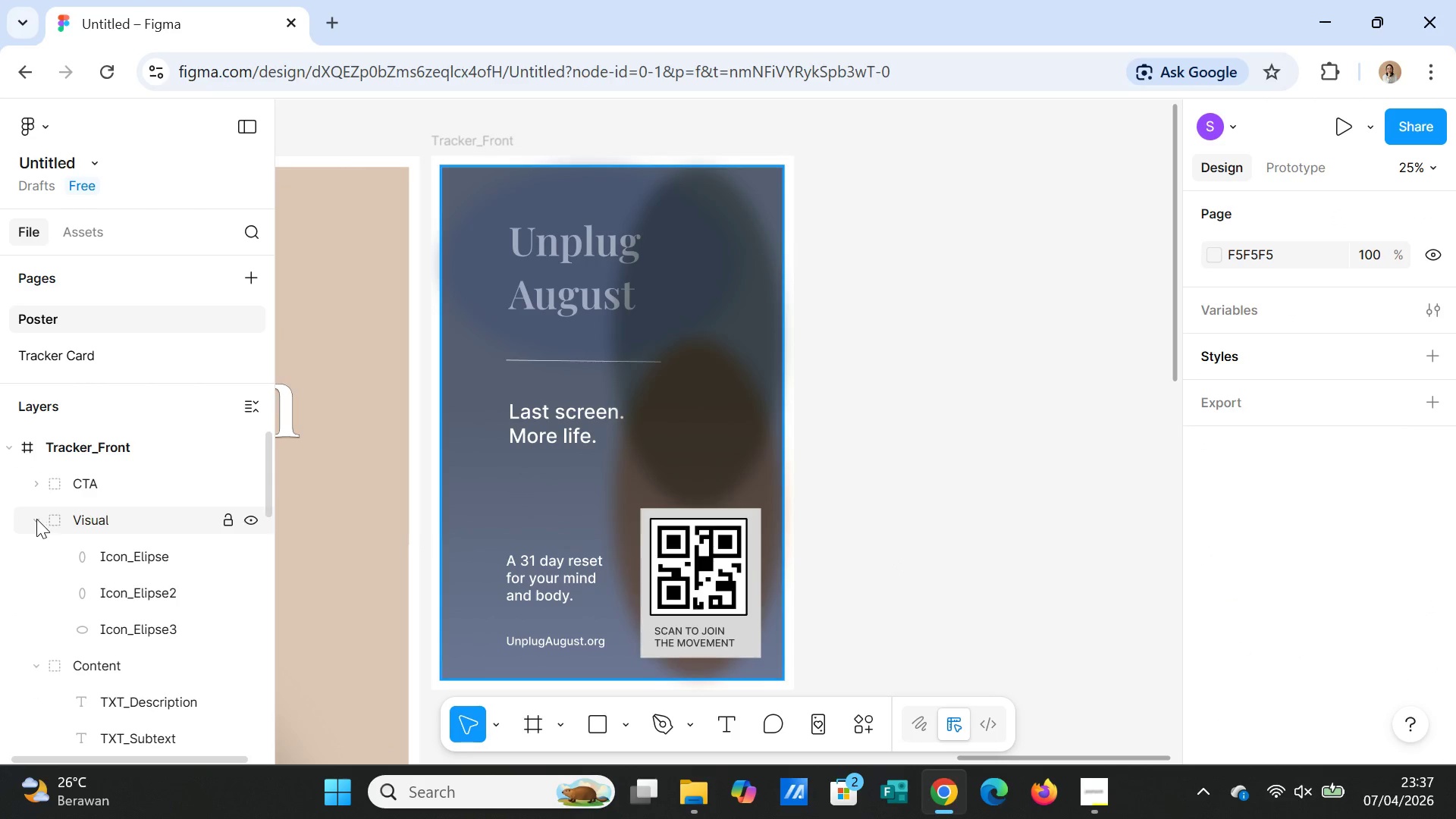 
left_click([36, 519])
 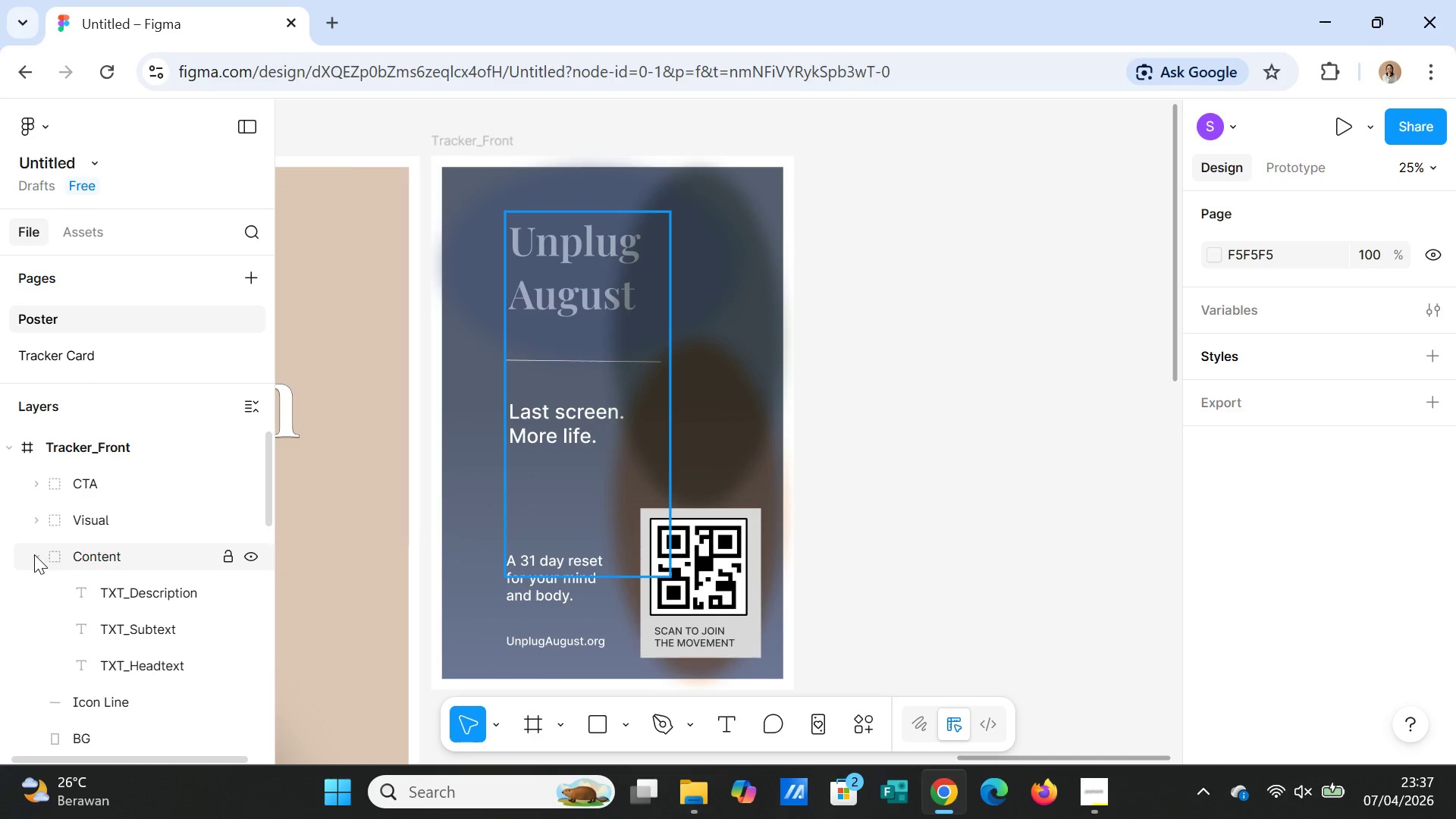 
left_click([33, 554])
 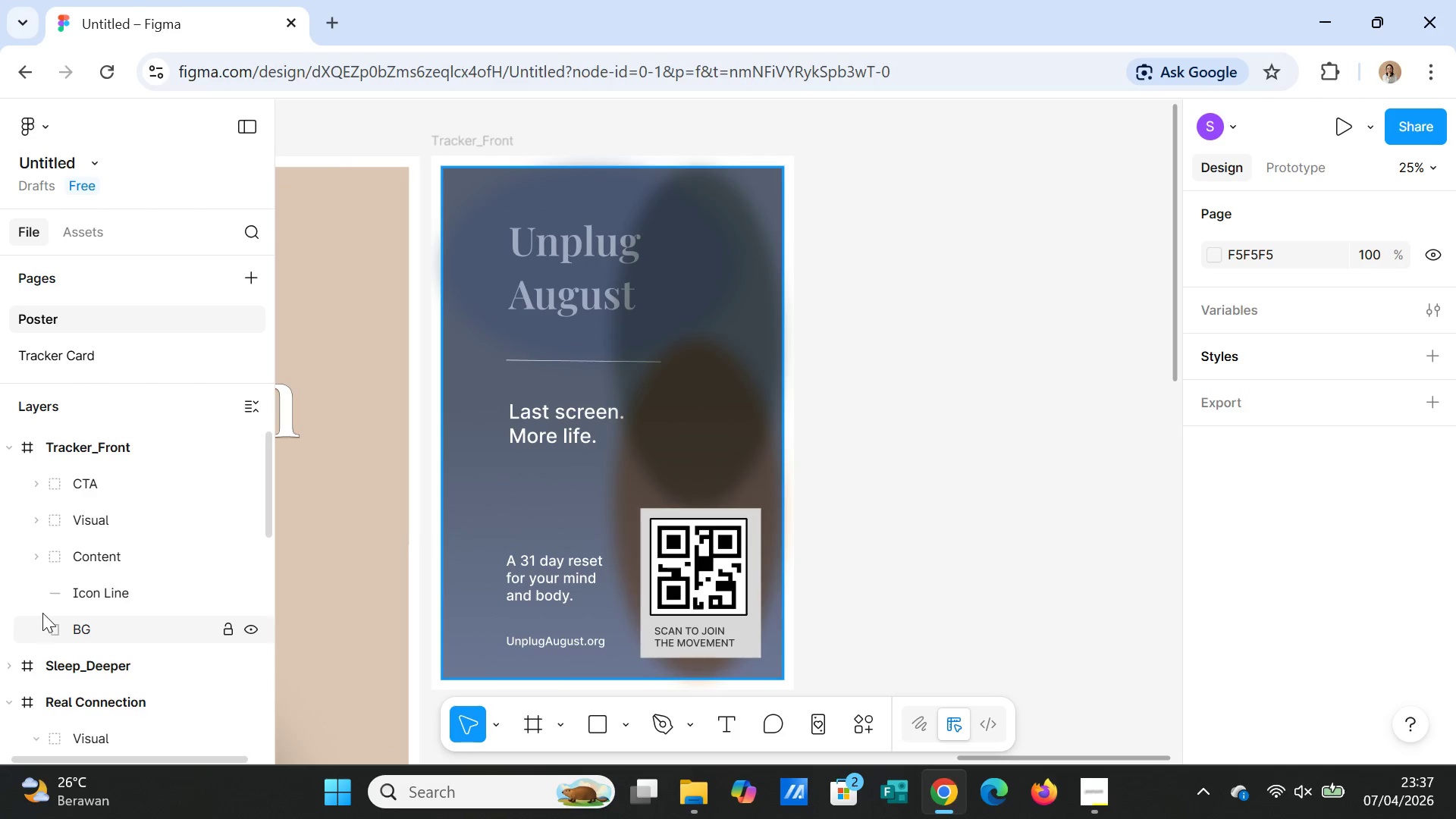 
wait(6.75)
 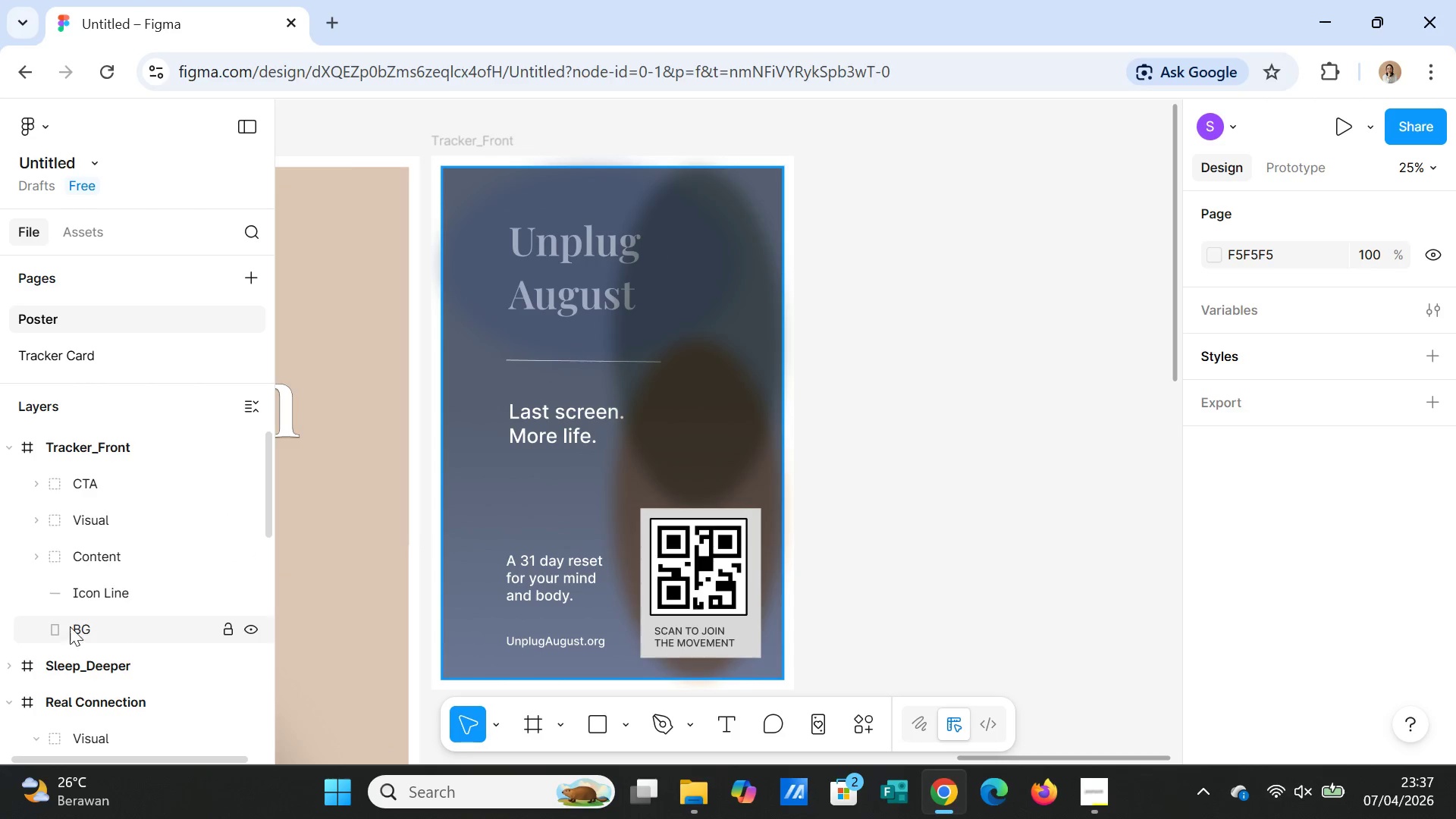 
scroll: coordinate [137, 613], scroll_direction: up, amount: 6.0
 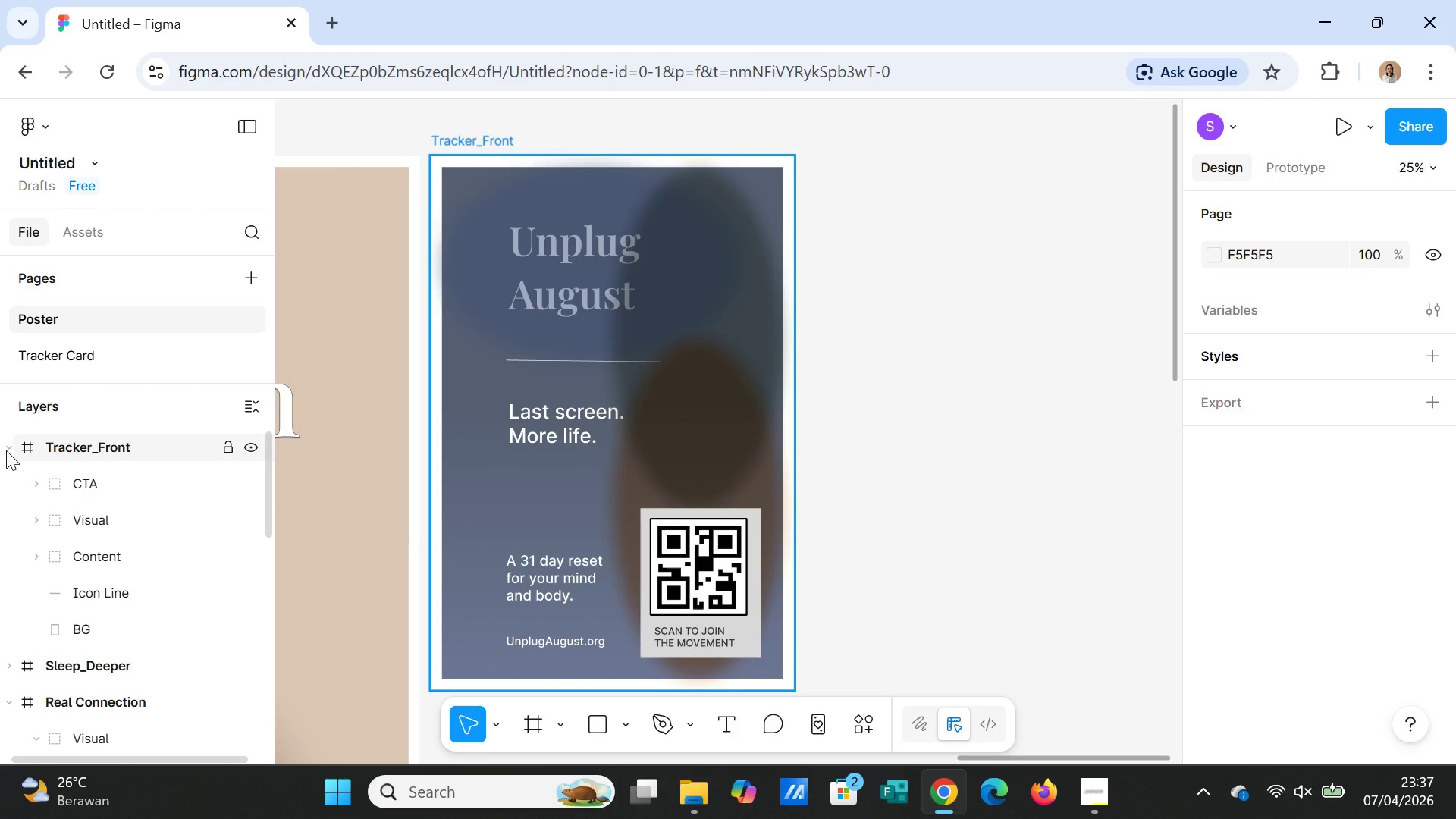 
left_click([6, 450])
 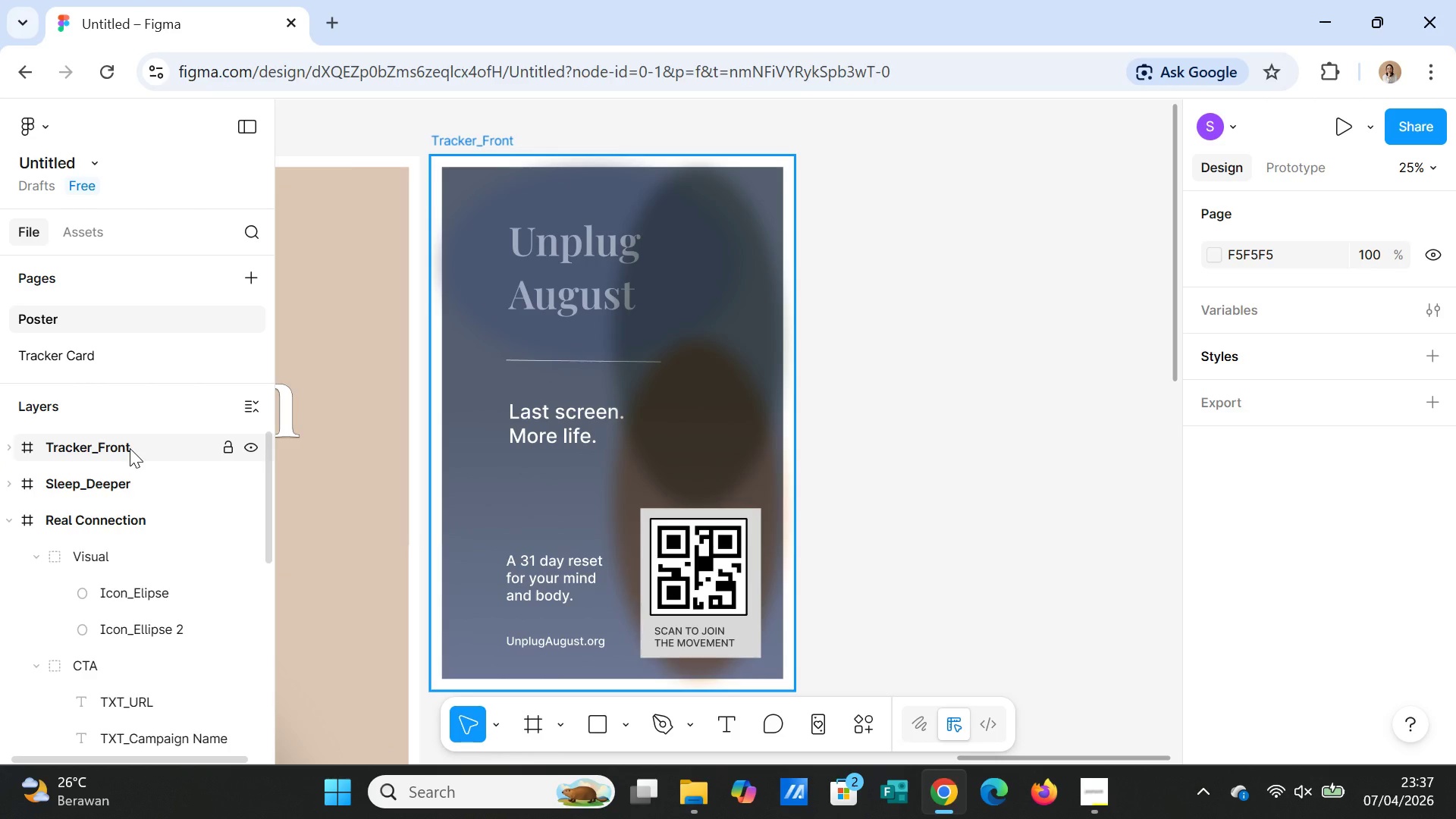 
left_click_drag(start_coordinate=[130, 448], to_coordinate=[133, 362])
 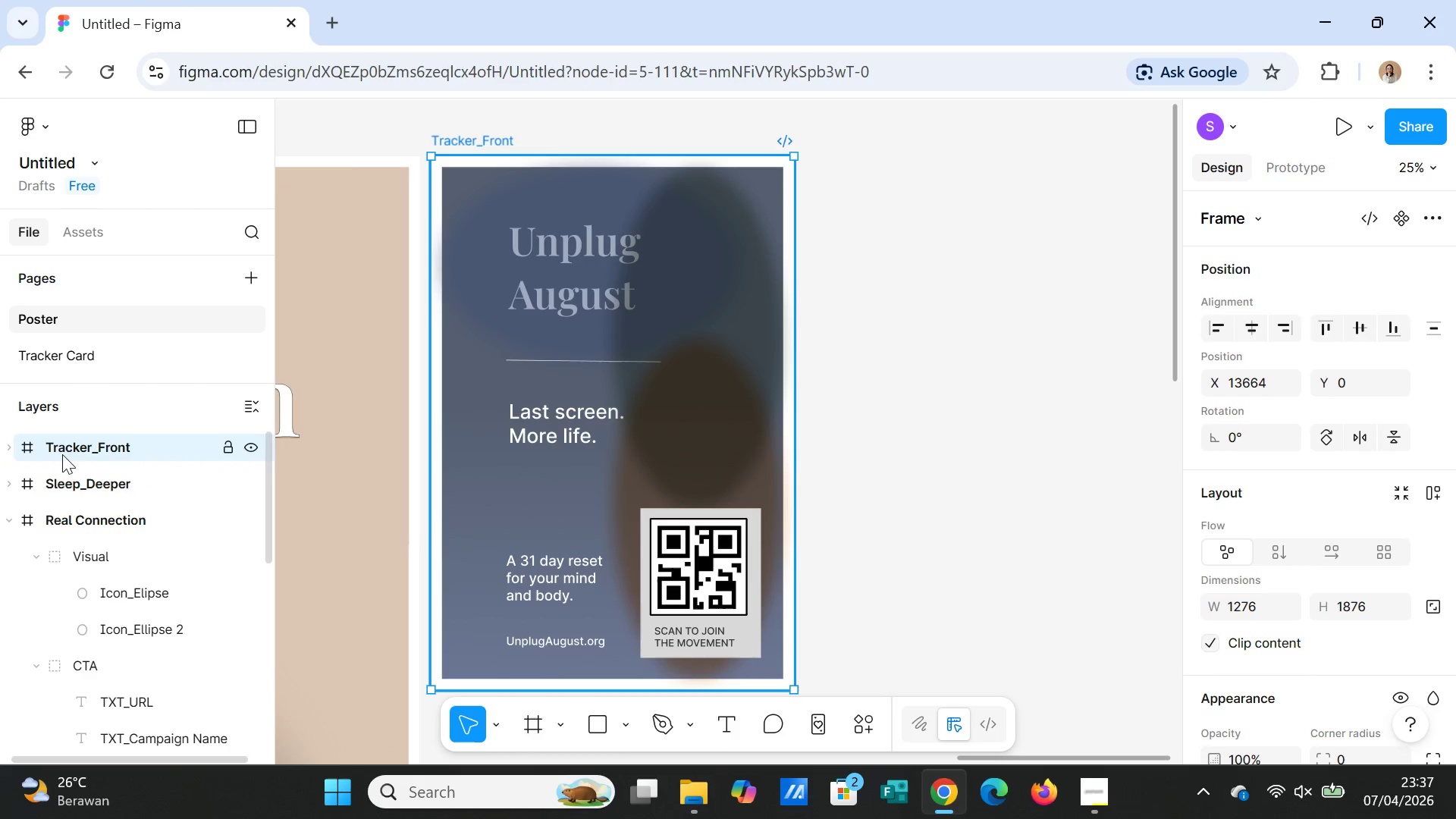 
left_click([75, 450])
 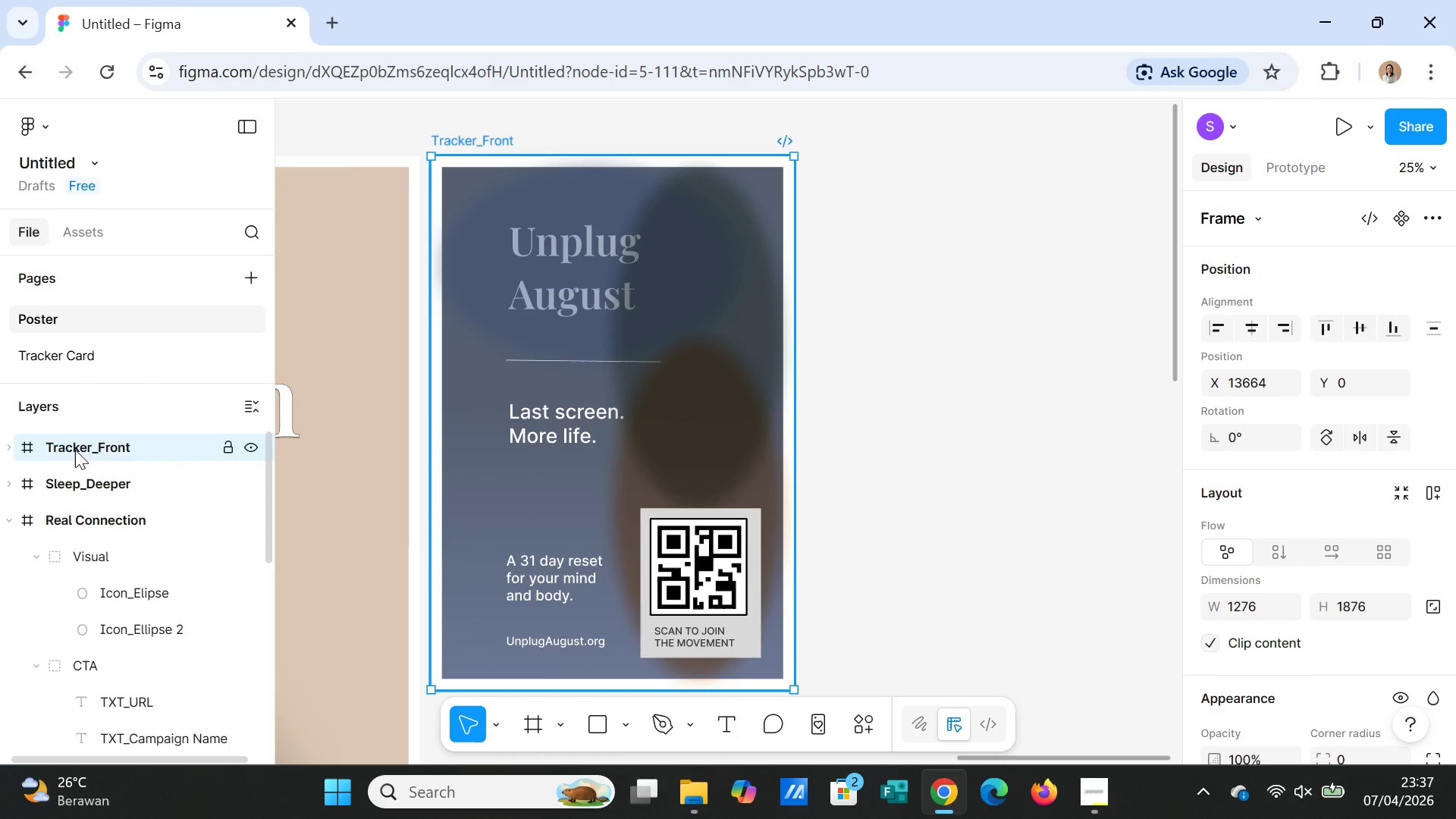 
right_click([75, 450])
 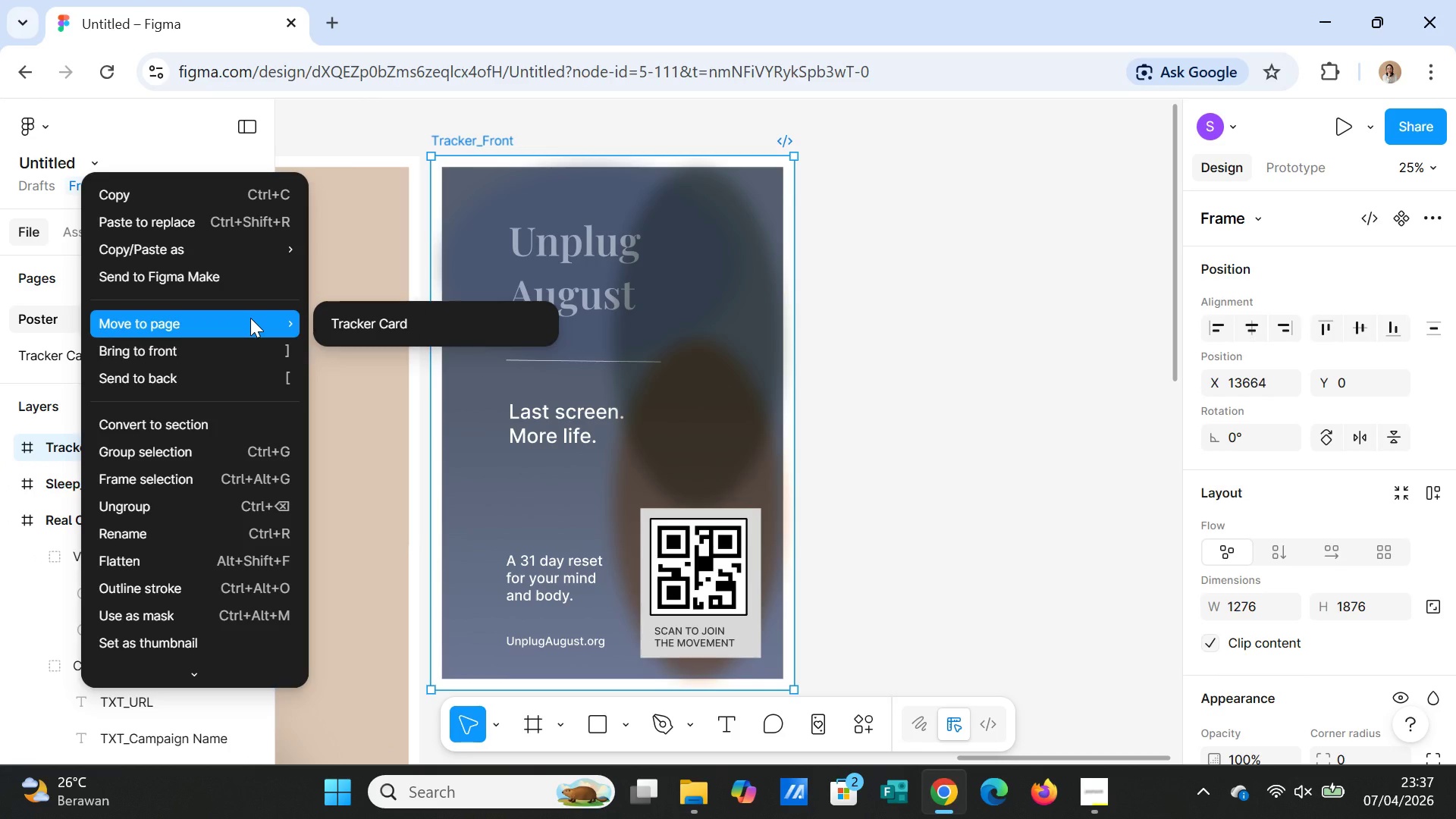 
left_click([337, 315])
 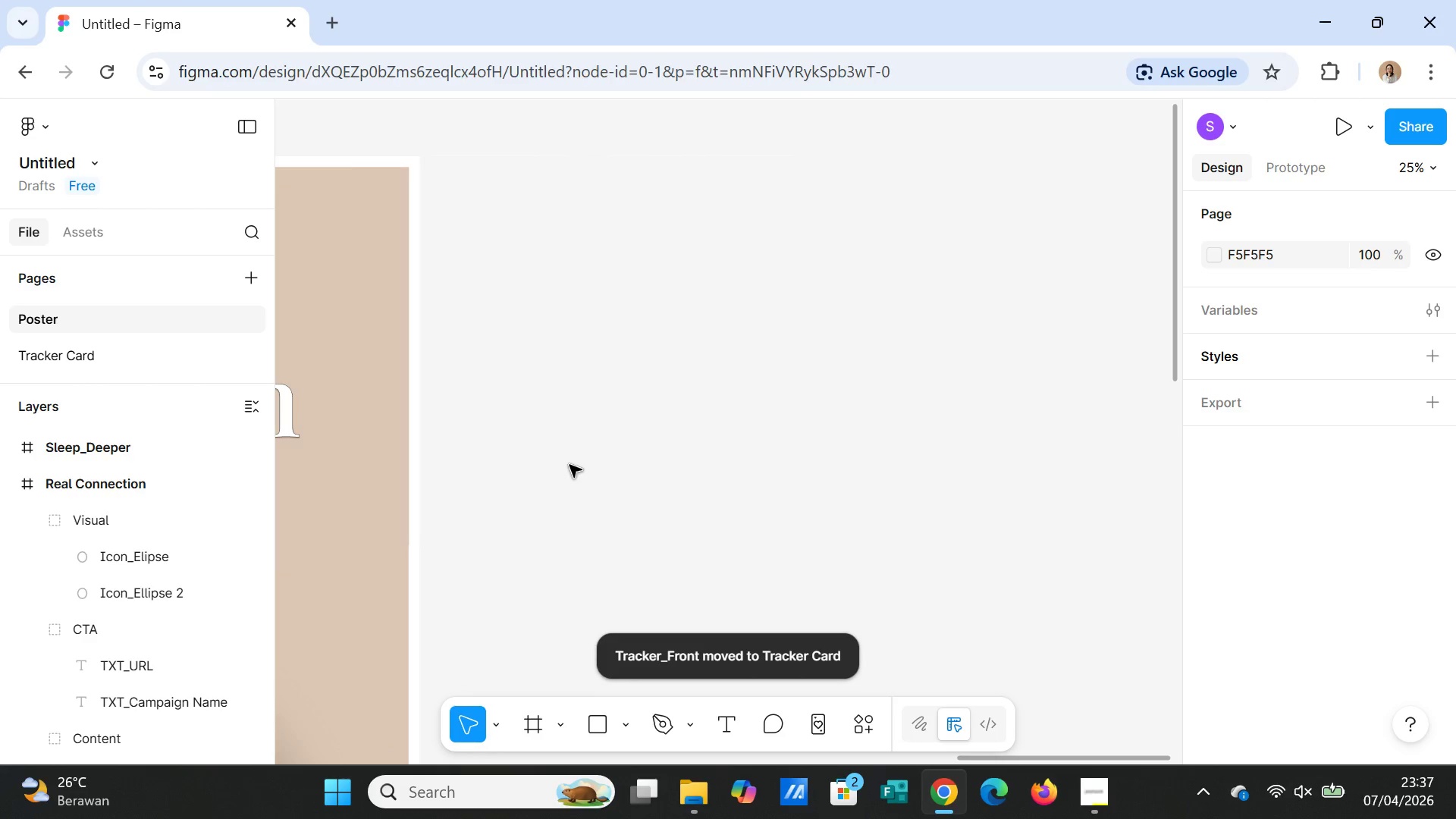 
wait(5.09)
 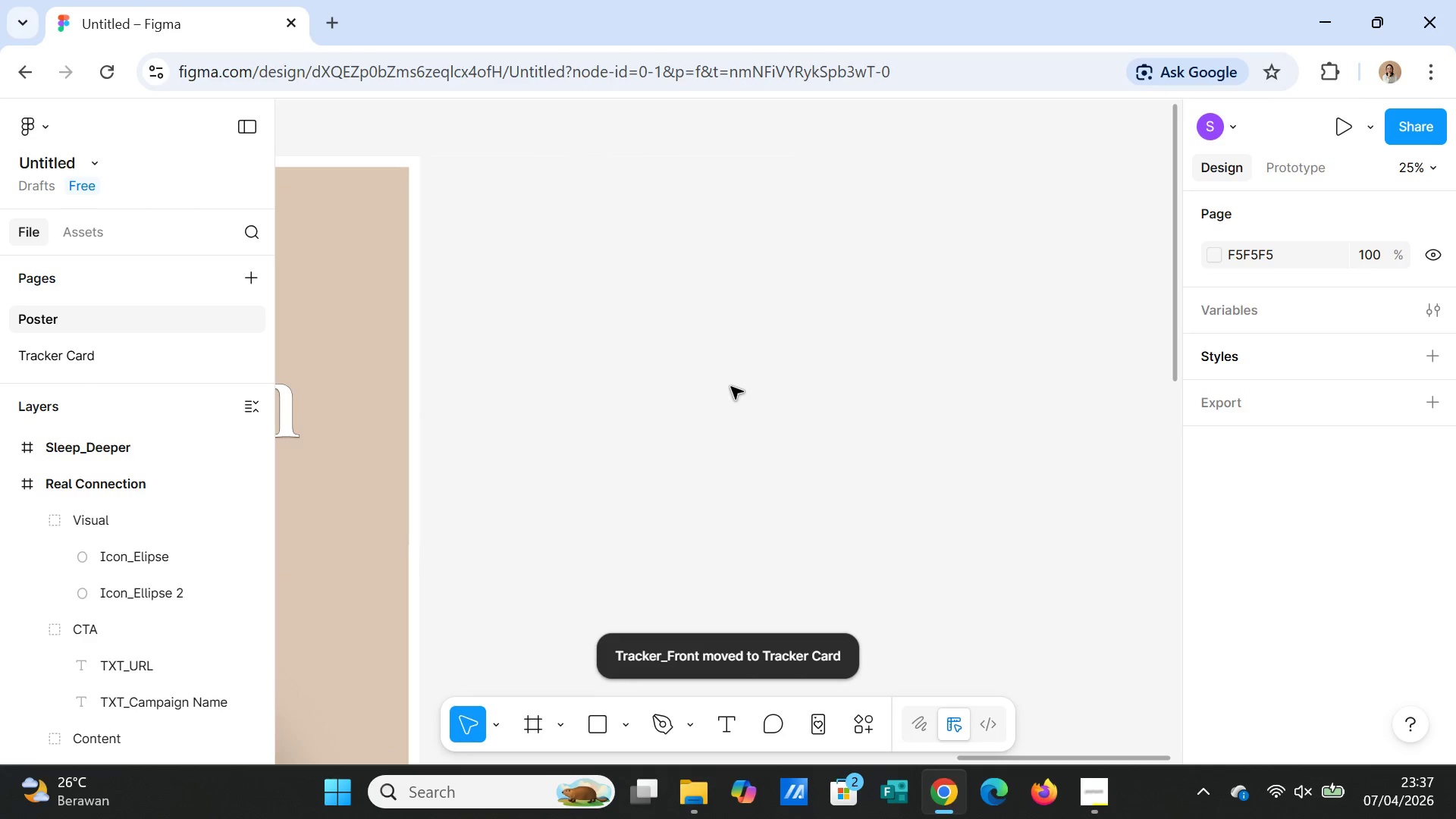 
left_click([67, 361])
 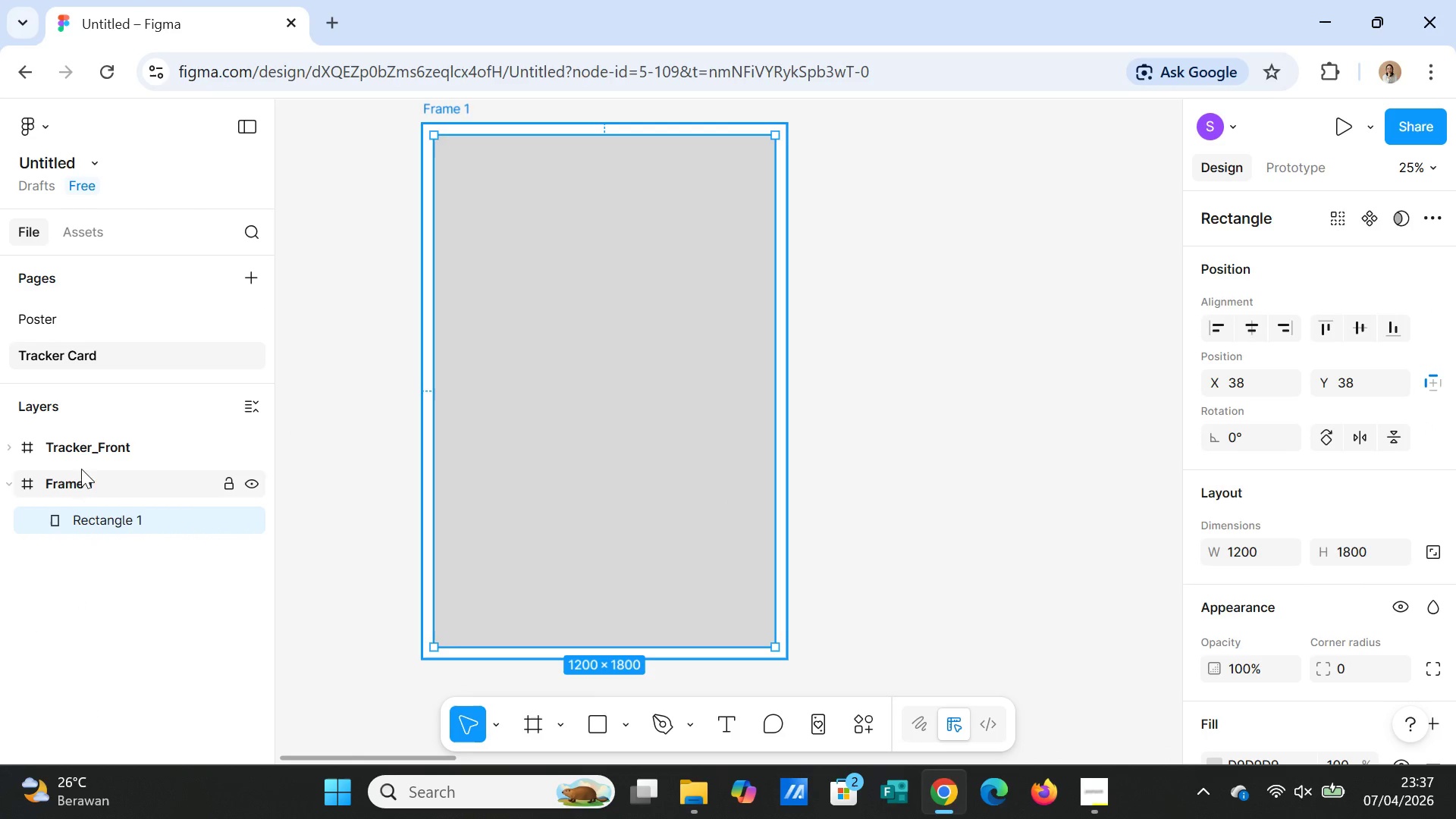 
wait(6.95)
 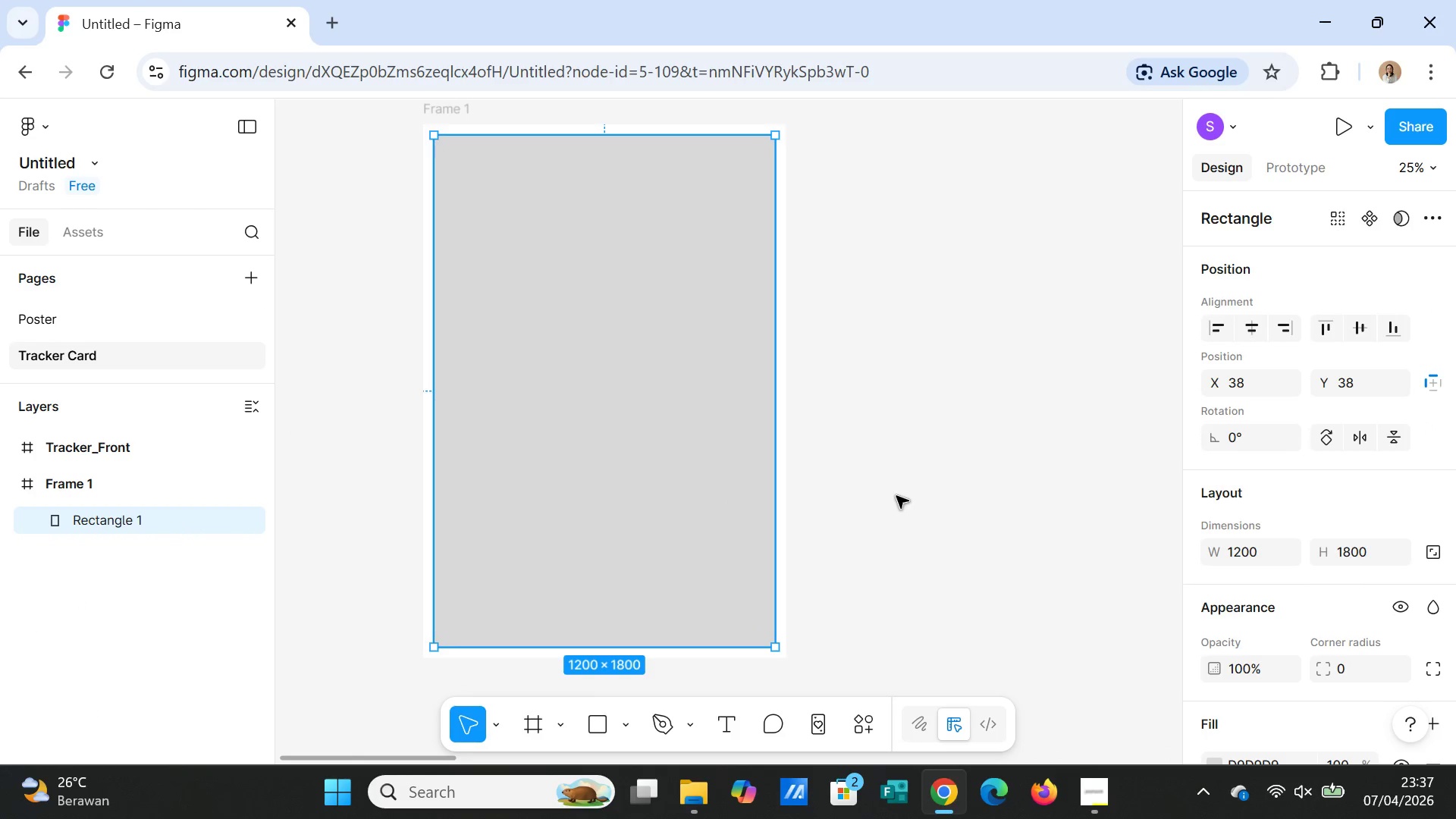 
left_click([94, 441])
 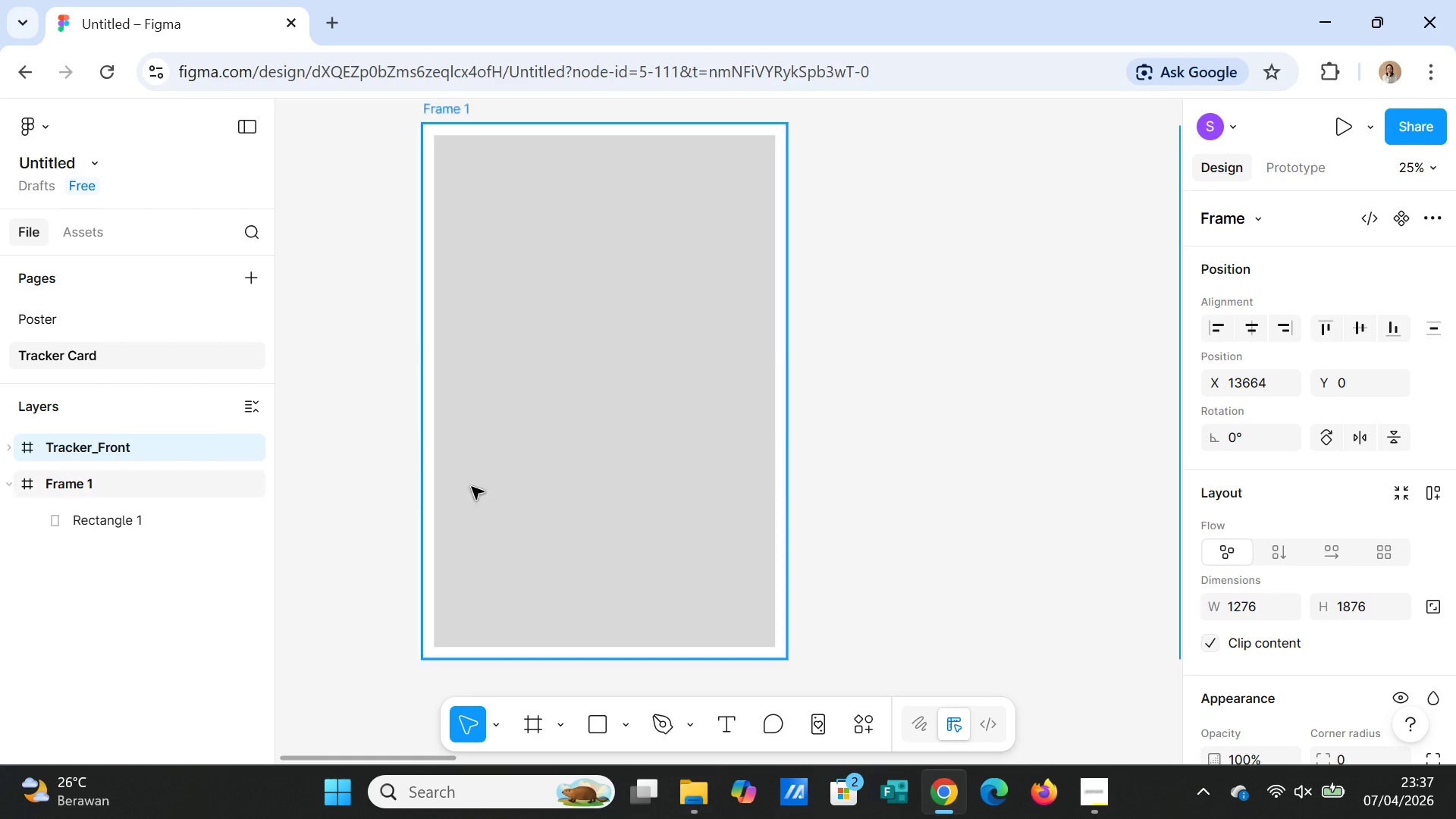 
scroll: coordinate [538, 536], scroll_direction: up, amount: 6.0
 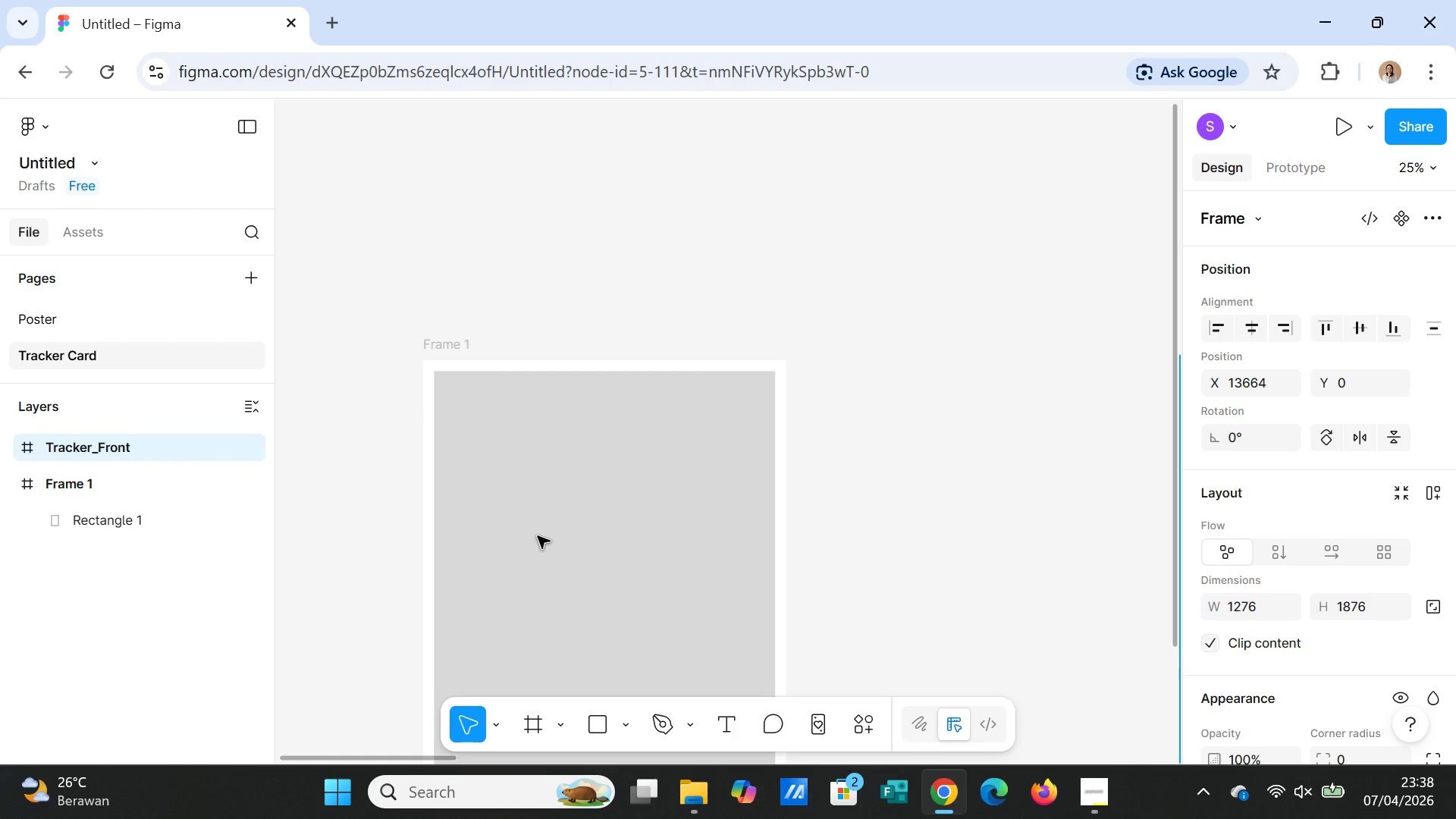 
scroll: coordinate [538, 536], scroll_direction: down, amount: 7.0
 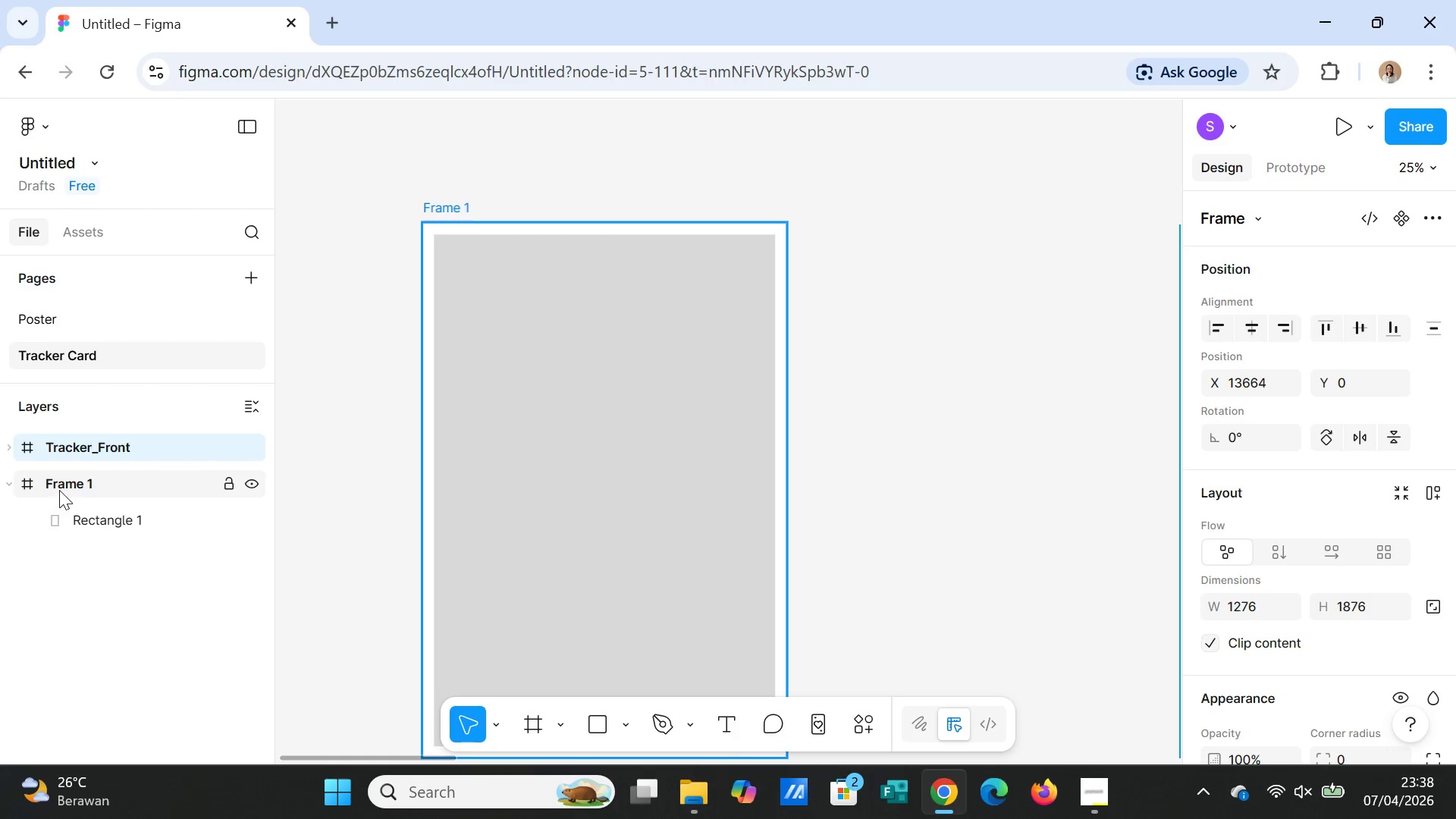 
left_click([59, 490])
 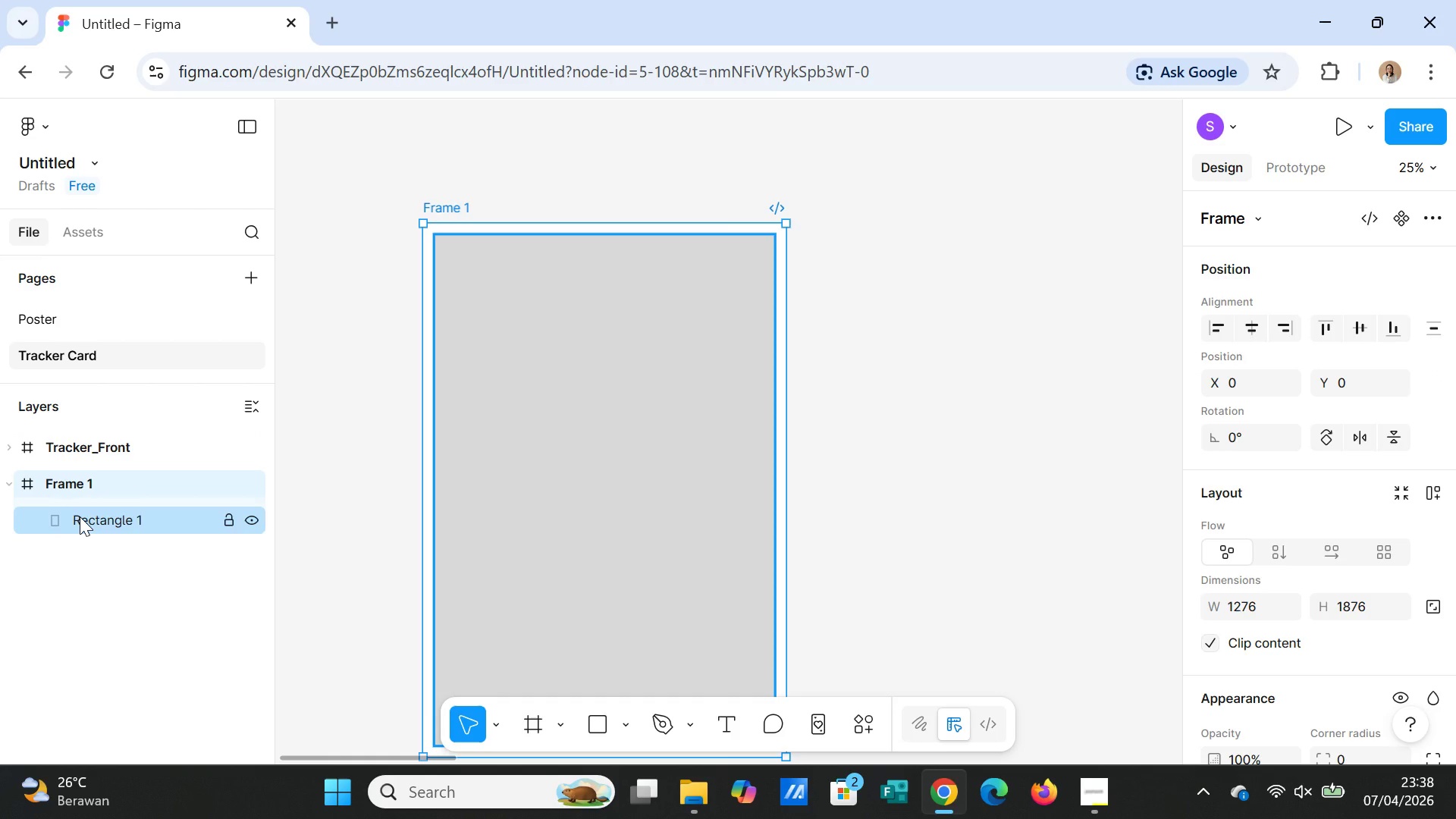 
left_click([80, 516])
 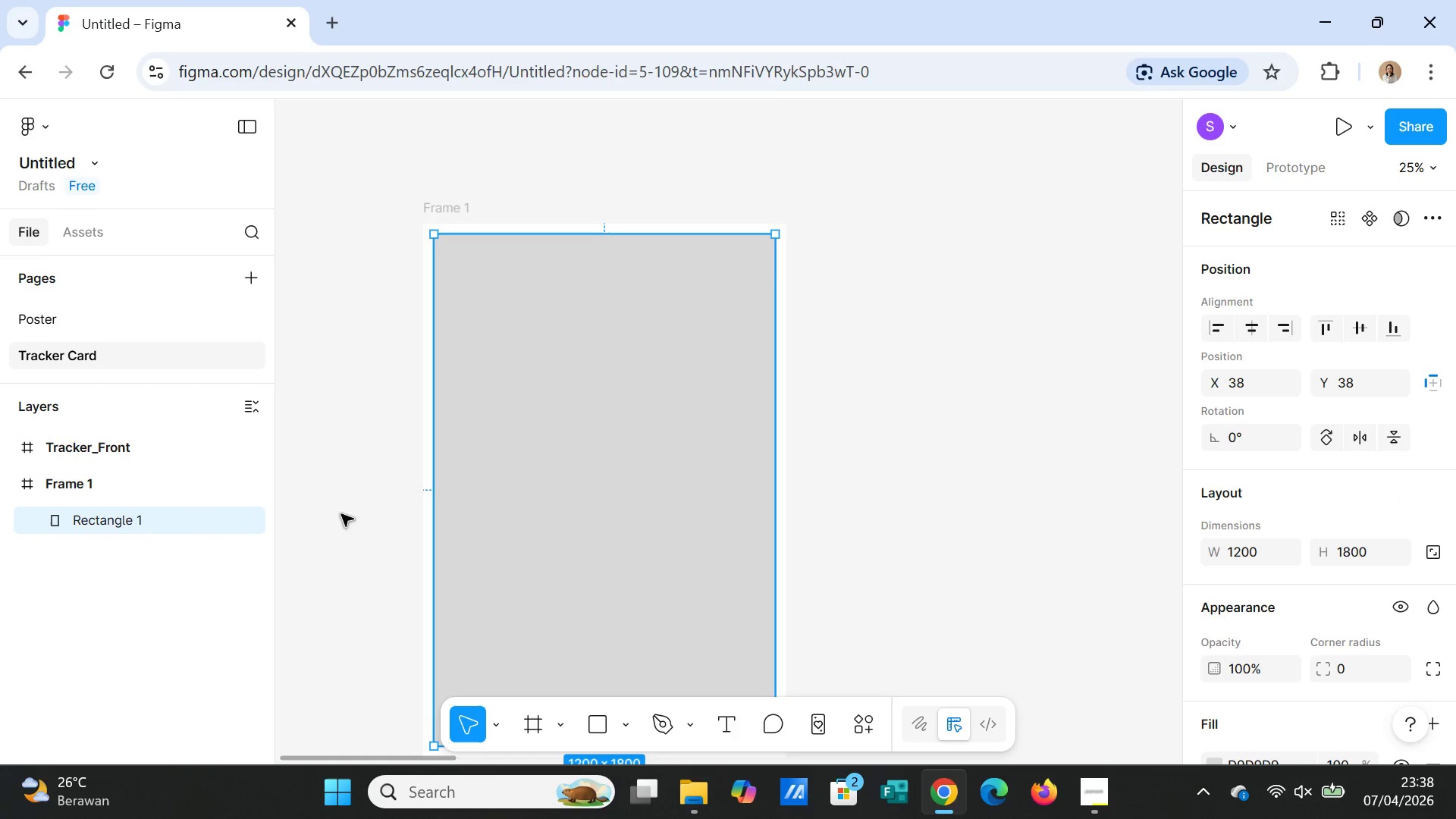 
scroll: coordinate [381, 519], scroll_direction: down, amount: 5.0
 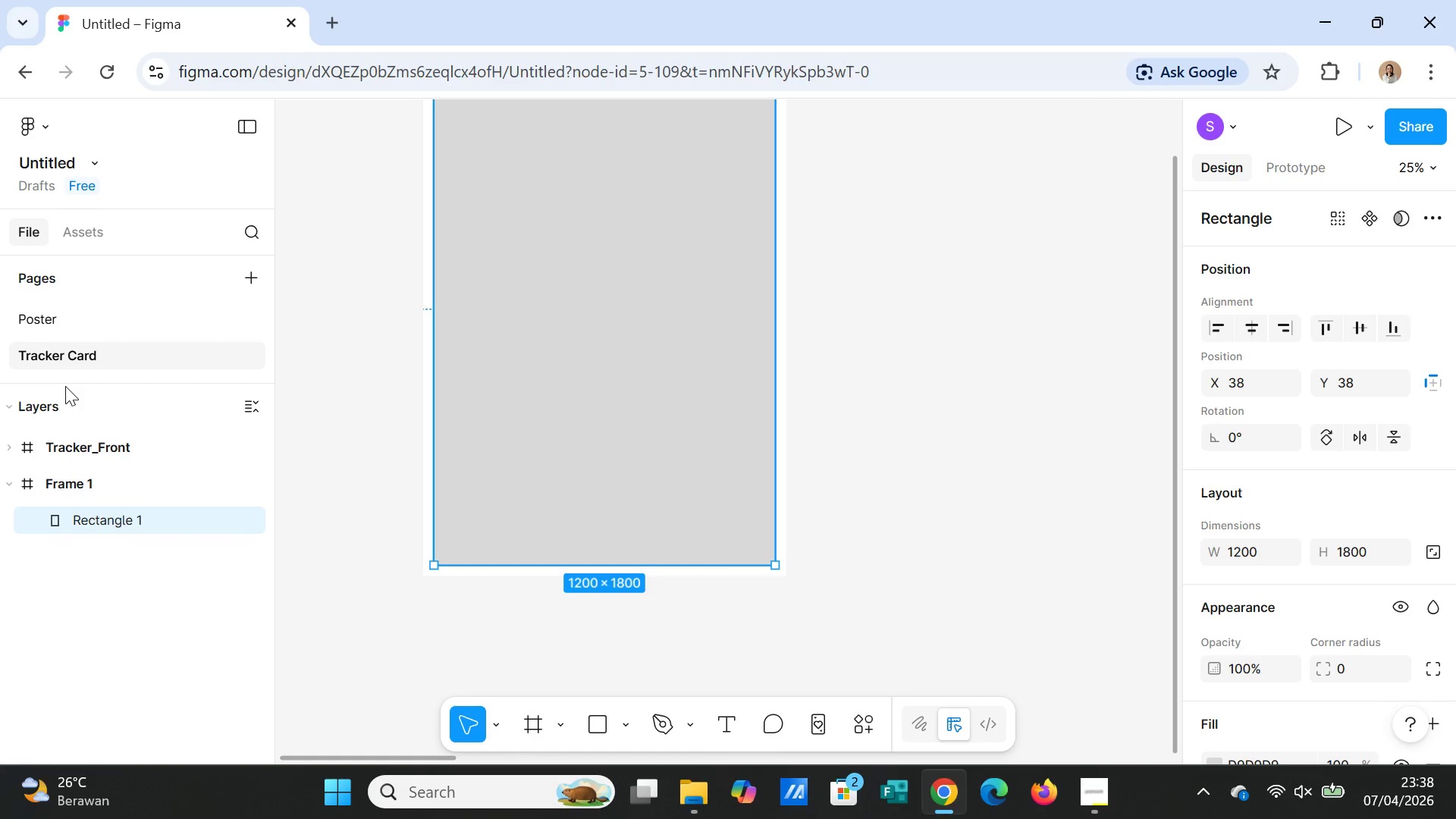 
key(Control+Z)
 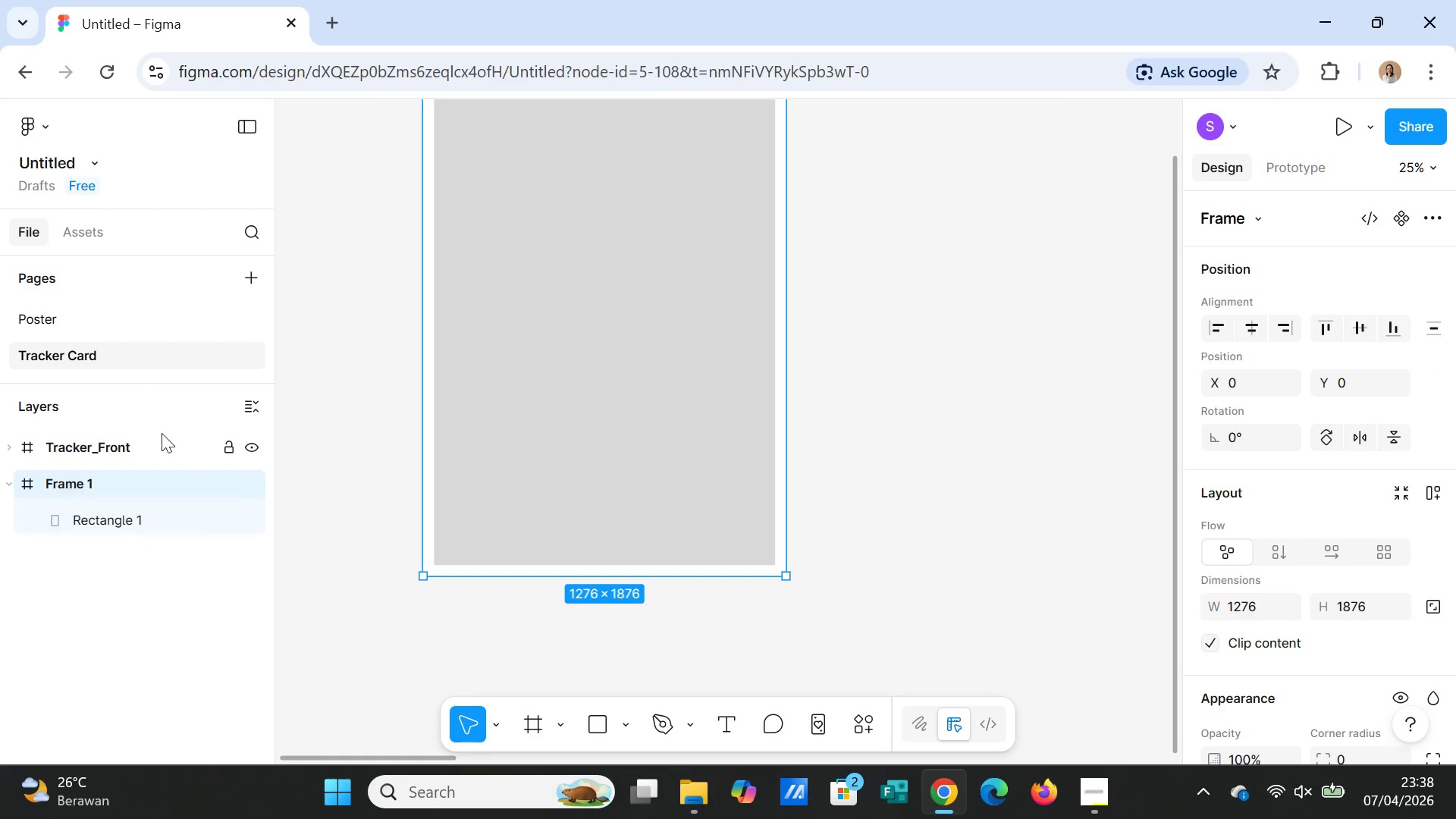 
key(Control+Z)
 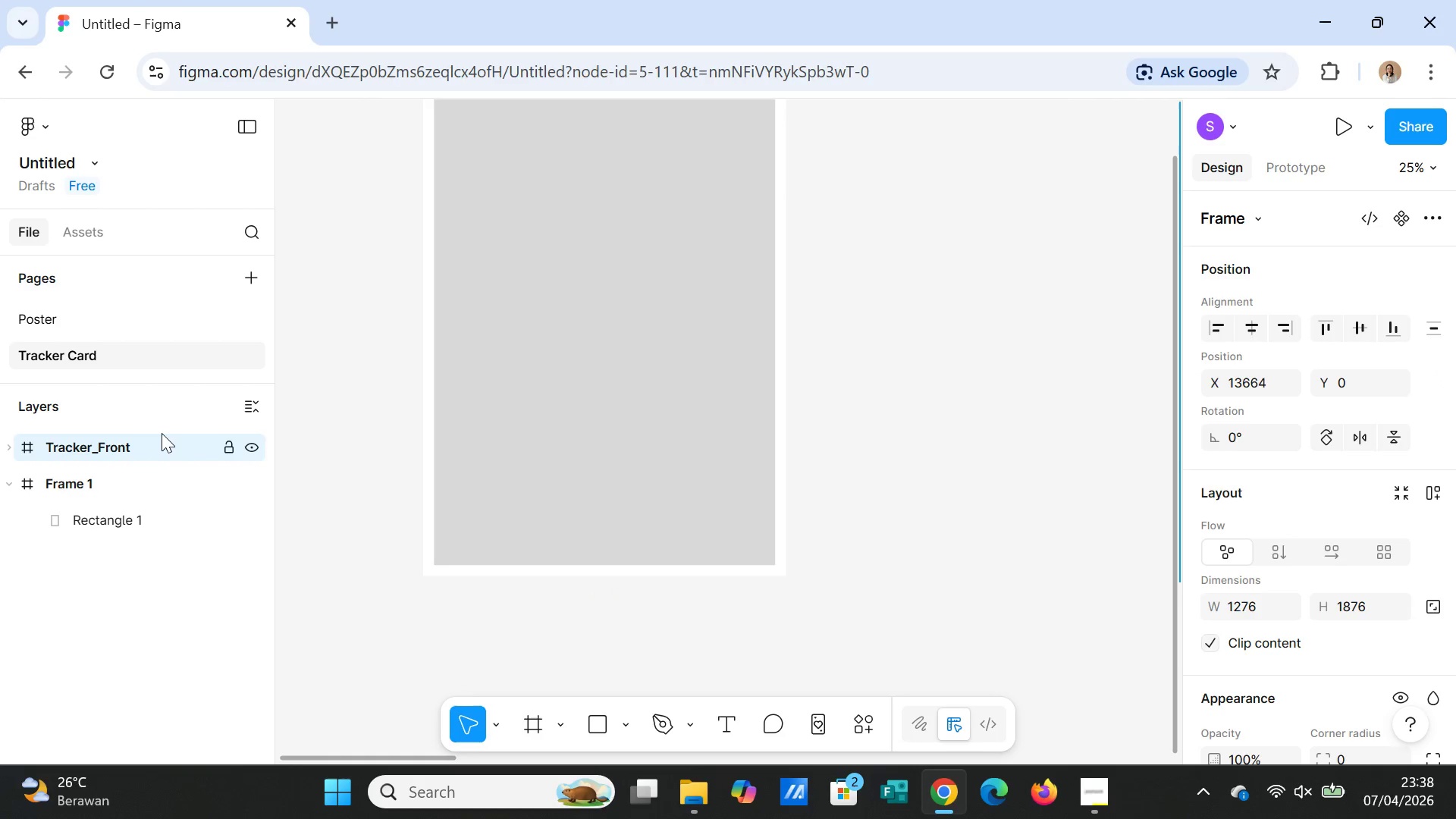 
key(Control+Z)
 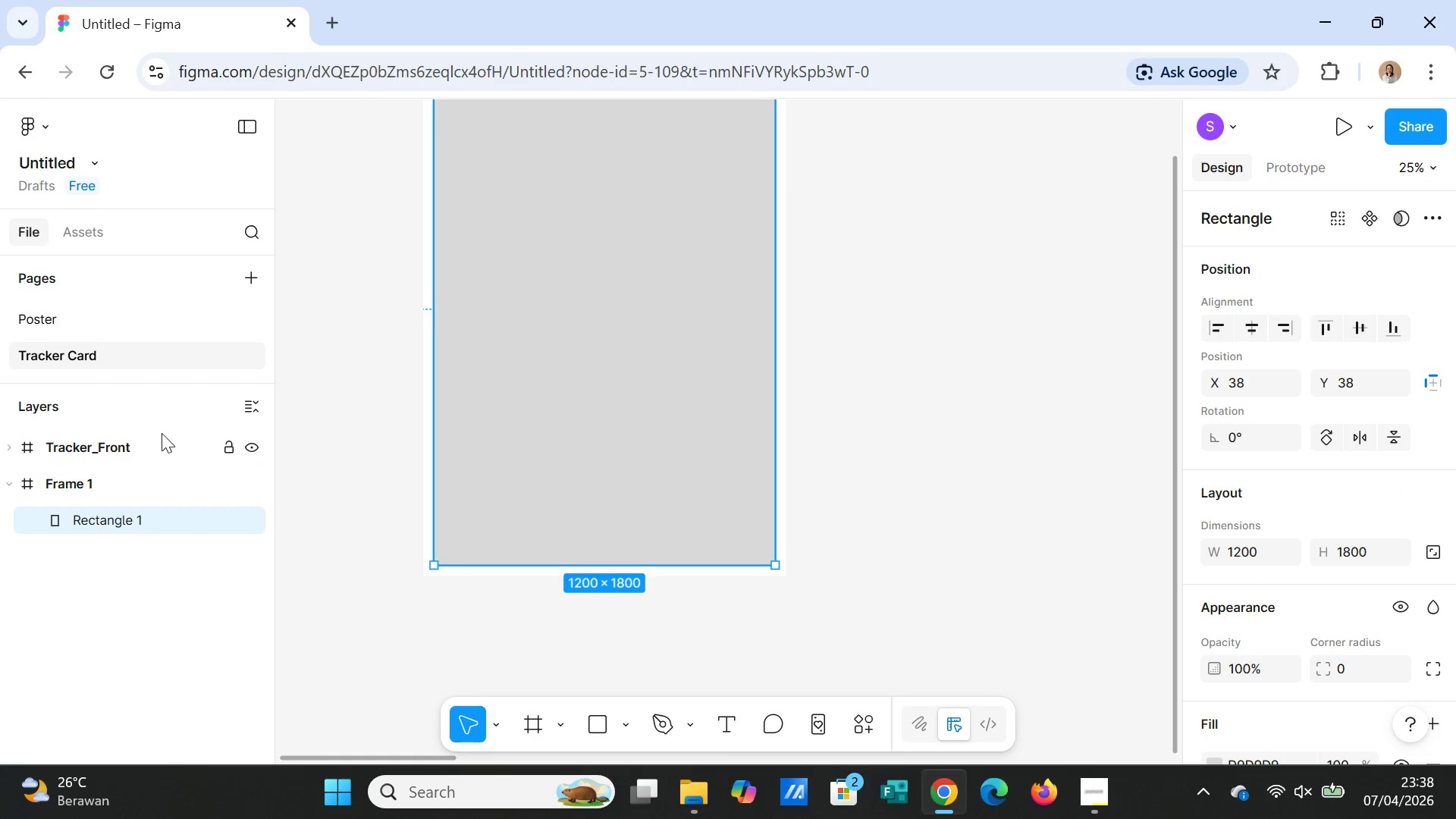 
key(Control+Z)
 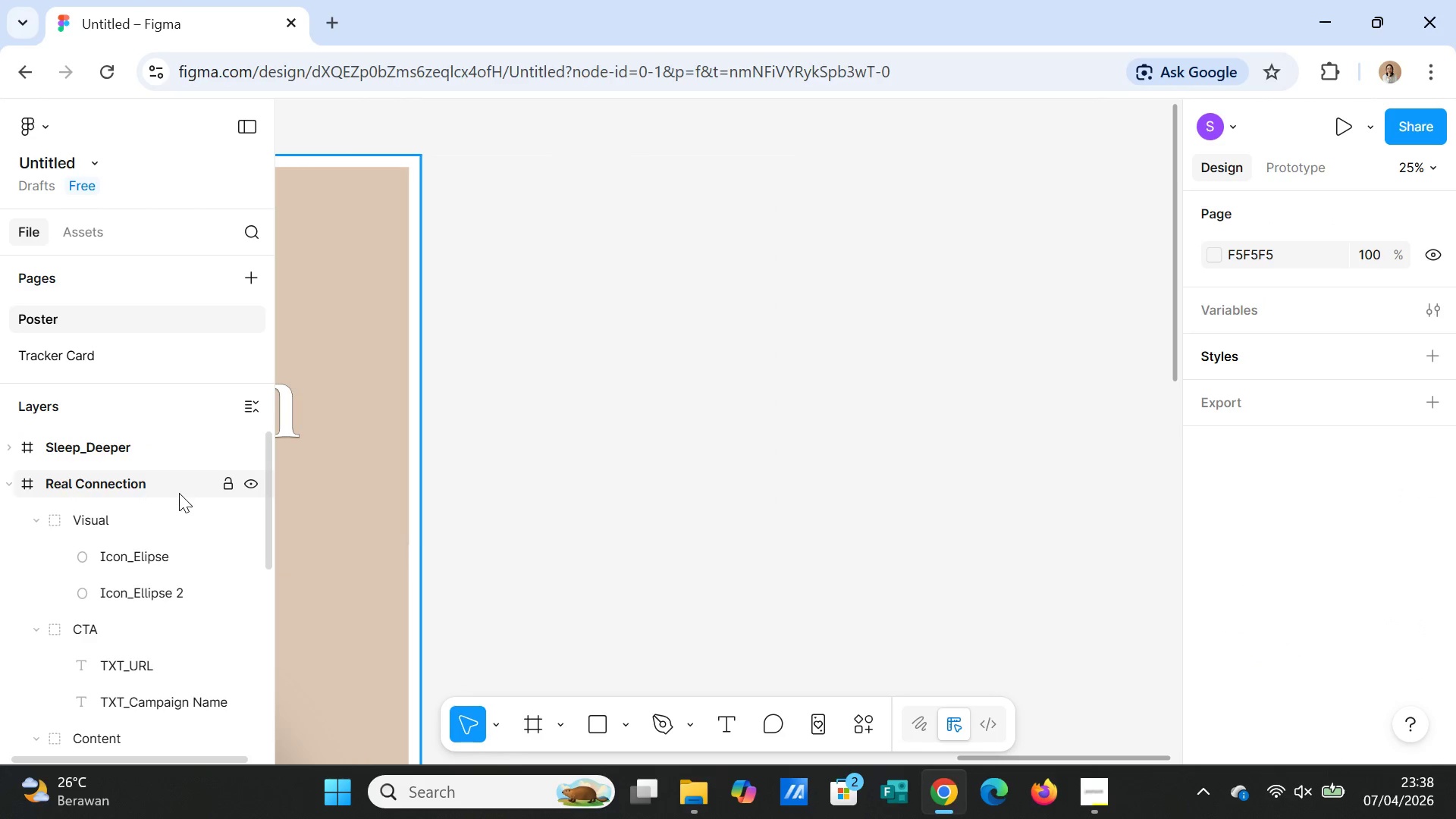 
scroll: coordinate [136, 538], scroll_direction: up, amount: 8.0
 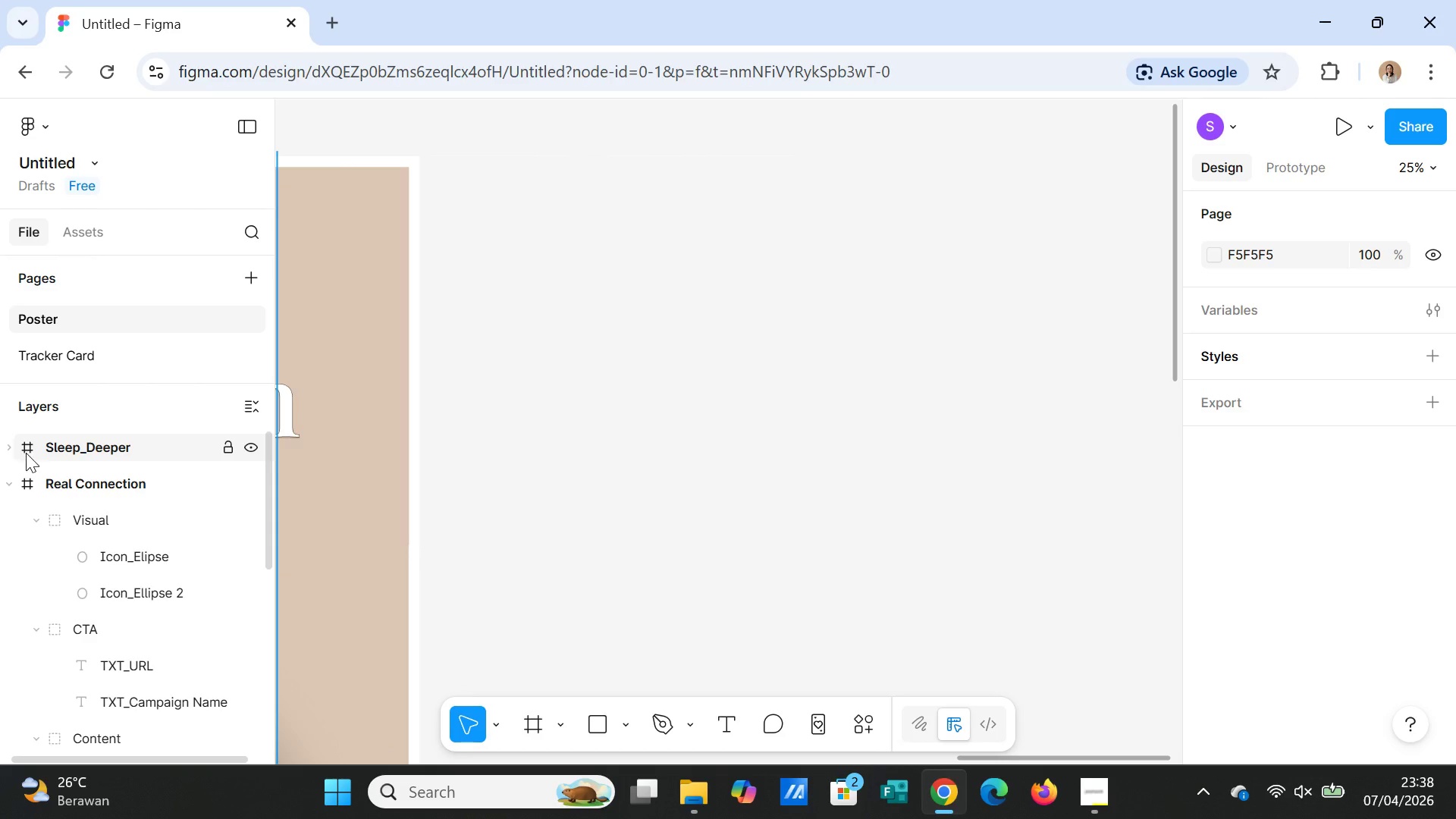 
key(Control+Z)
 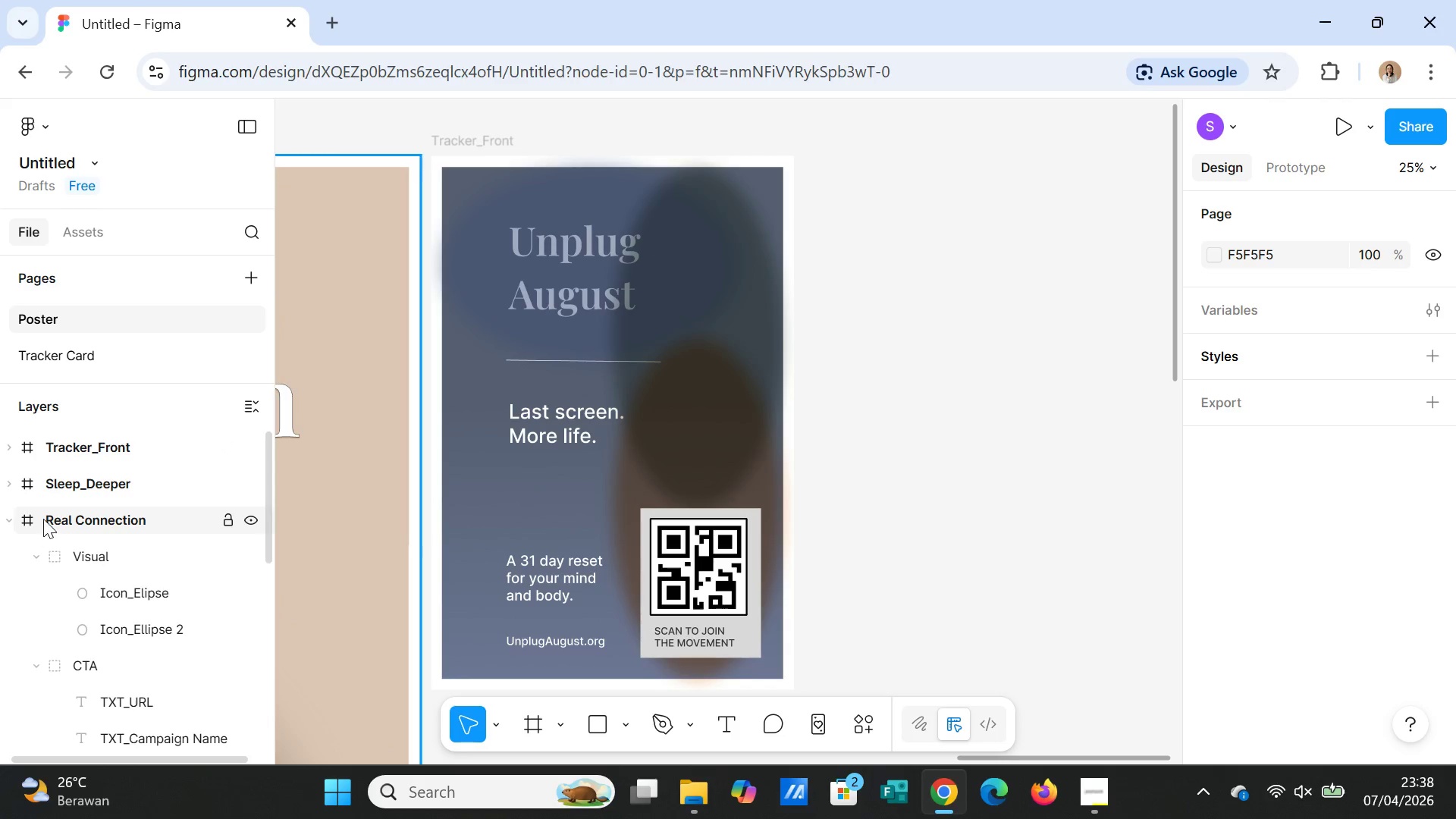 
left_click([64, 447])
 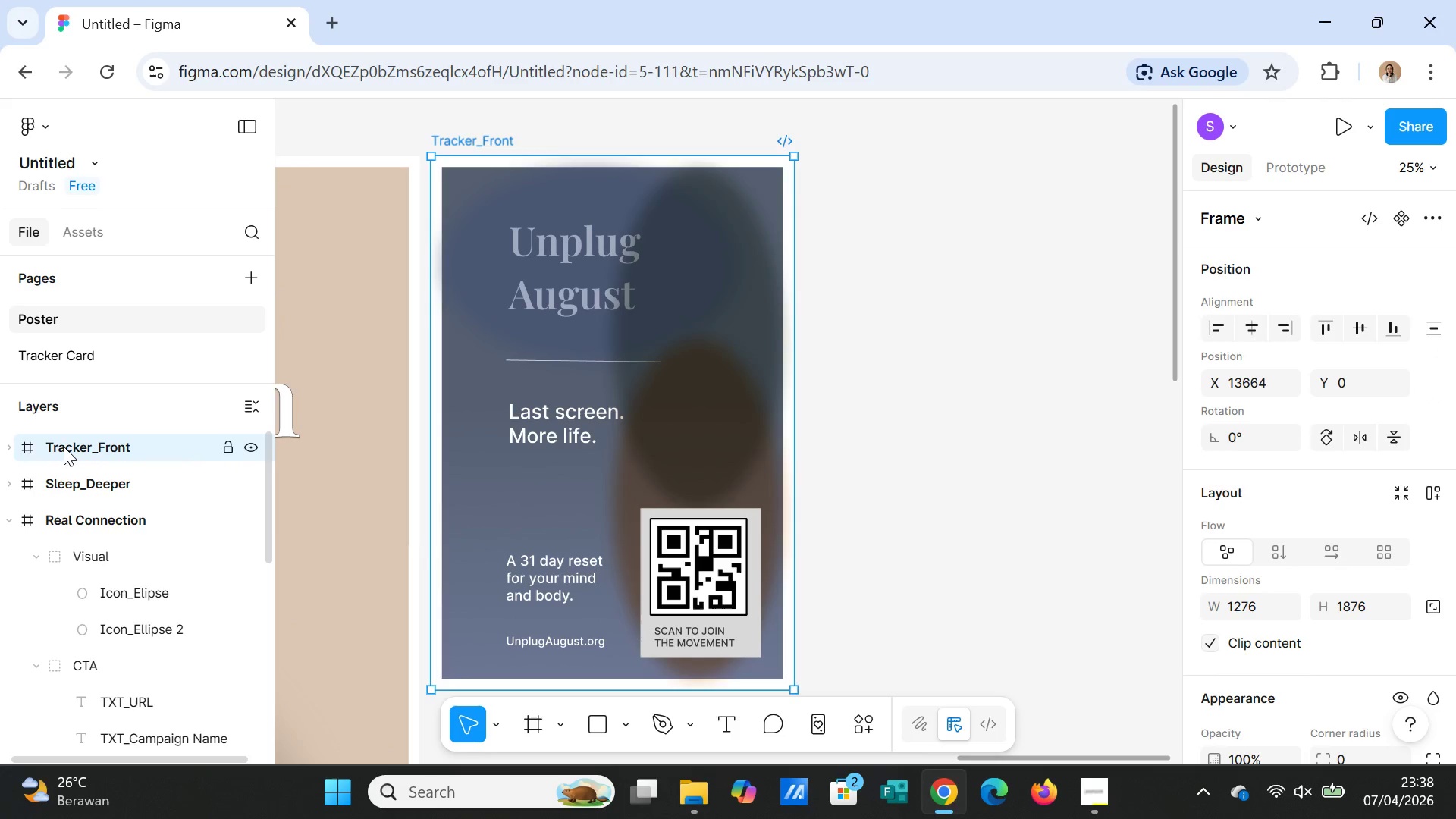 
right_click([64, 447])
 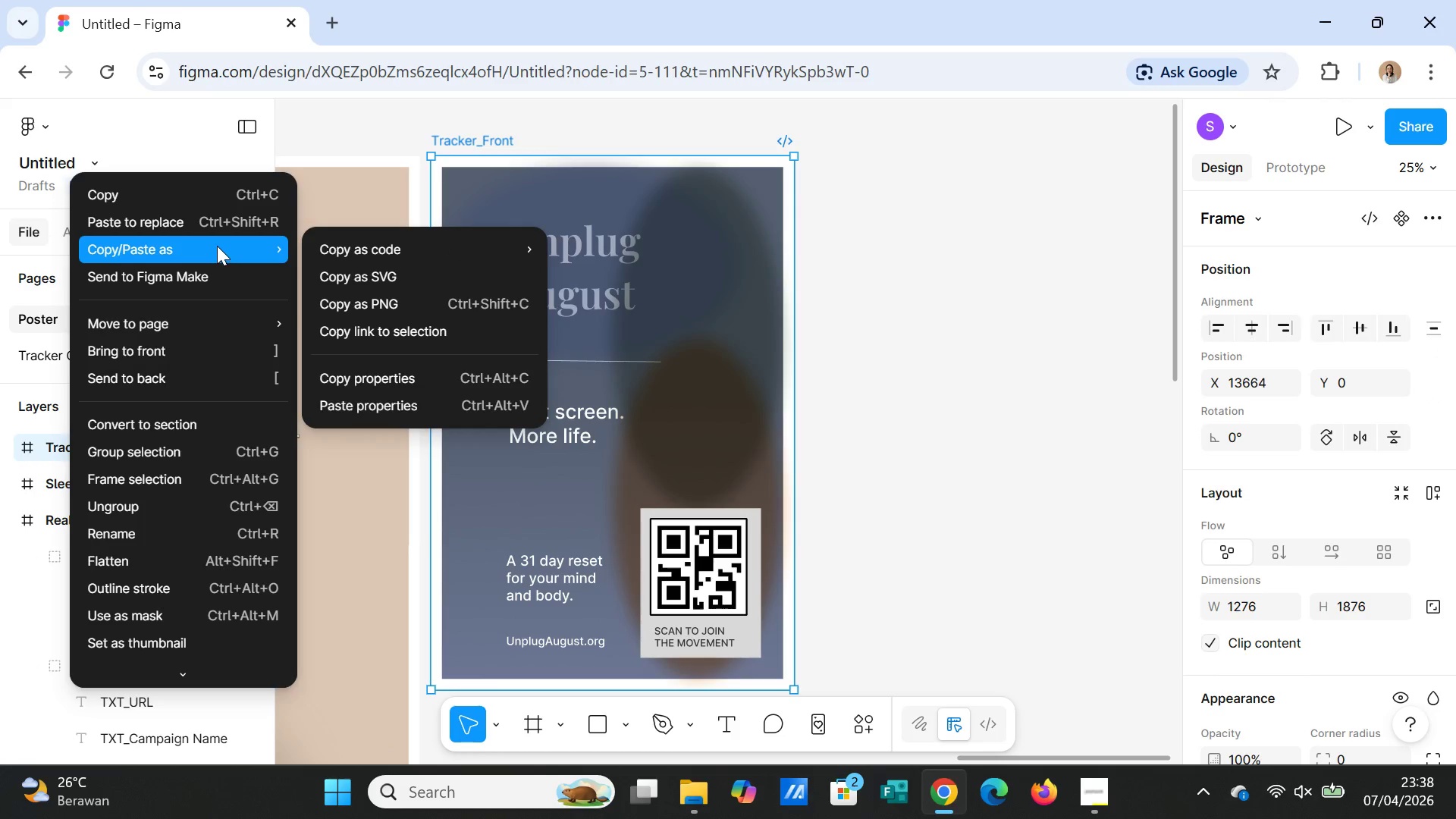 
wait(5.53)
 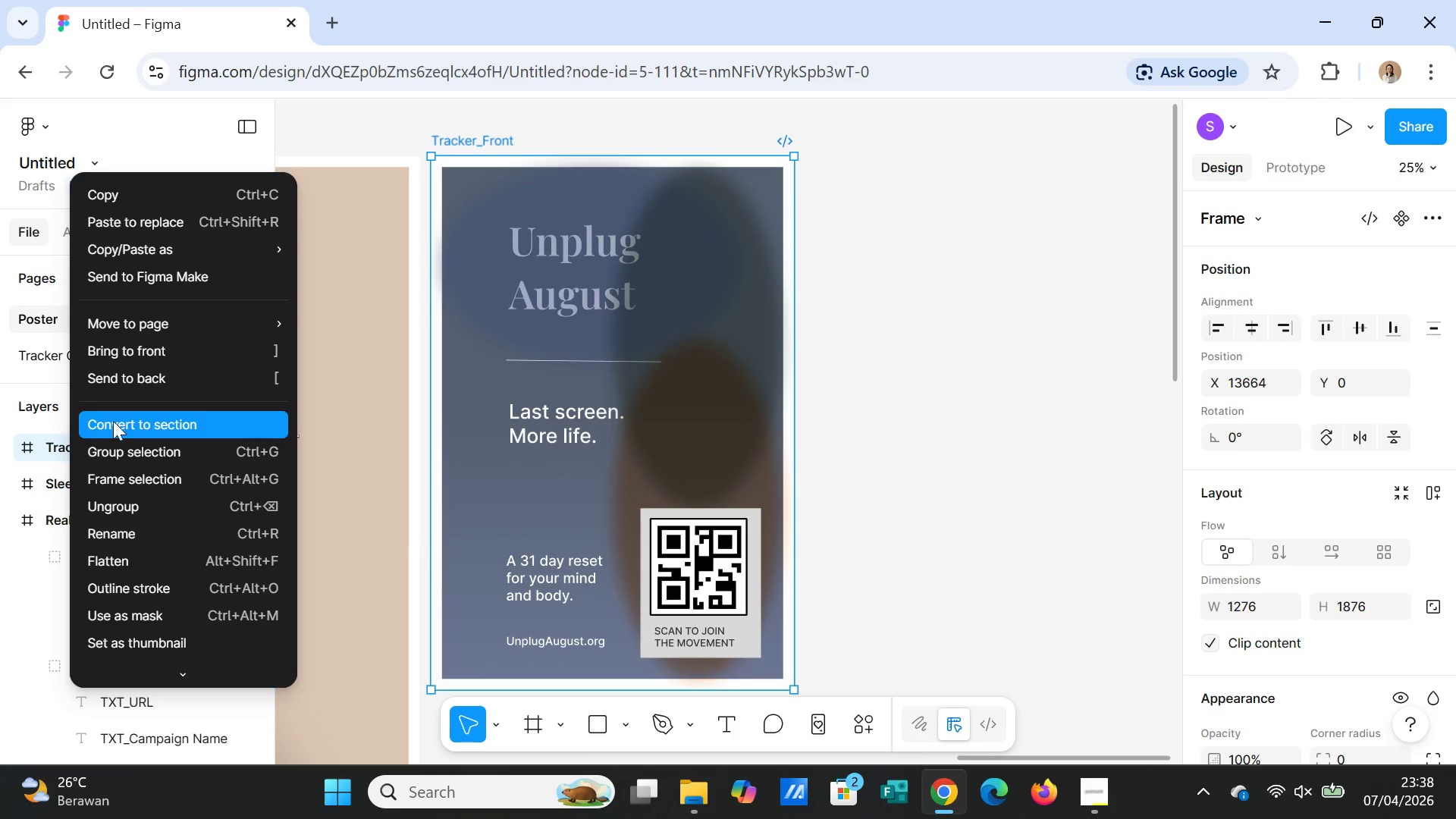 
left_click([224, 201])
 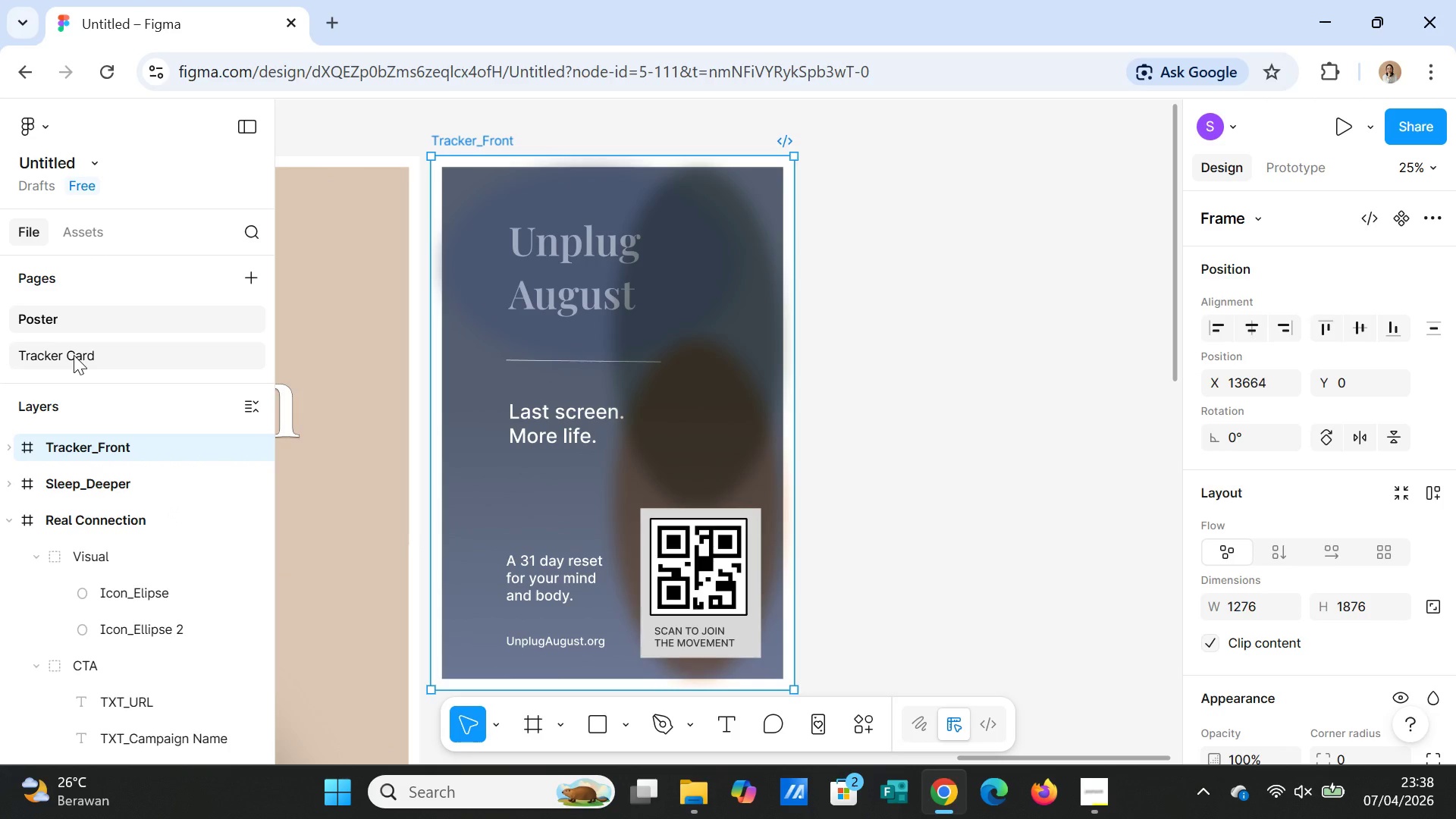 
double_click([74, 355])
 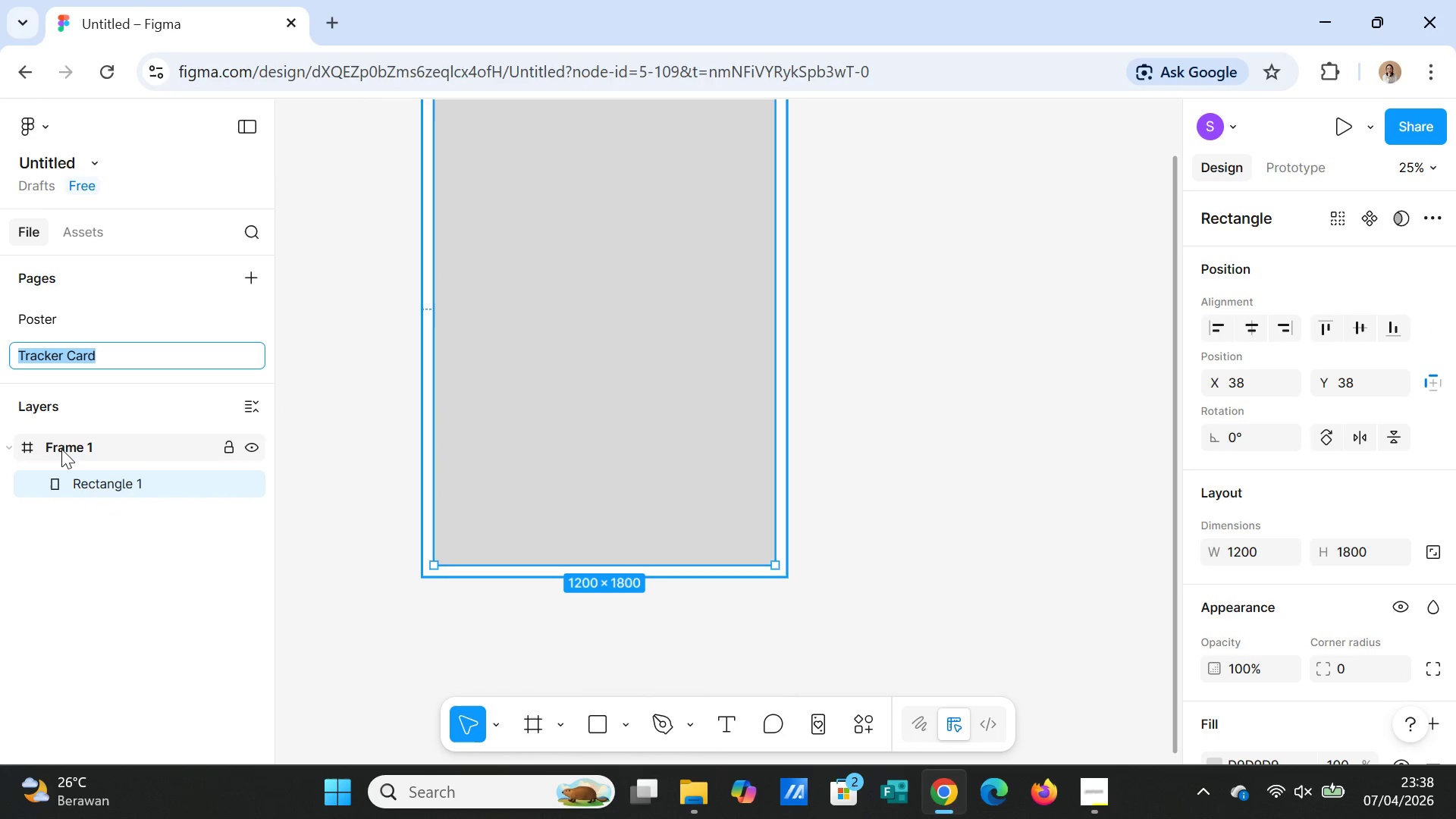 
left_click([61, 448])
 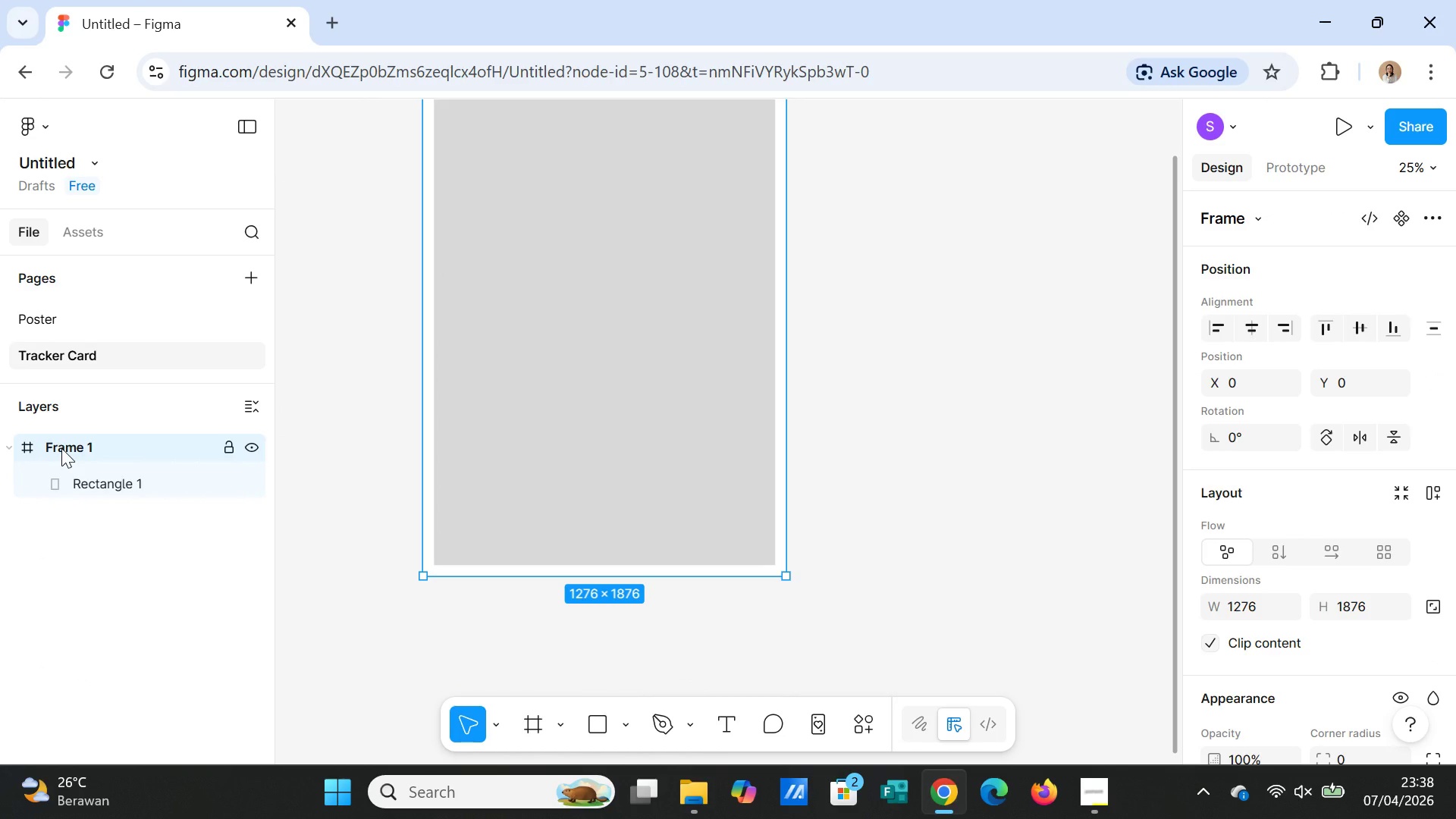 
key(Delete)
 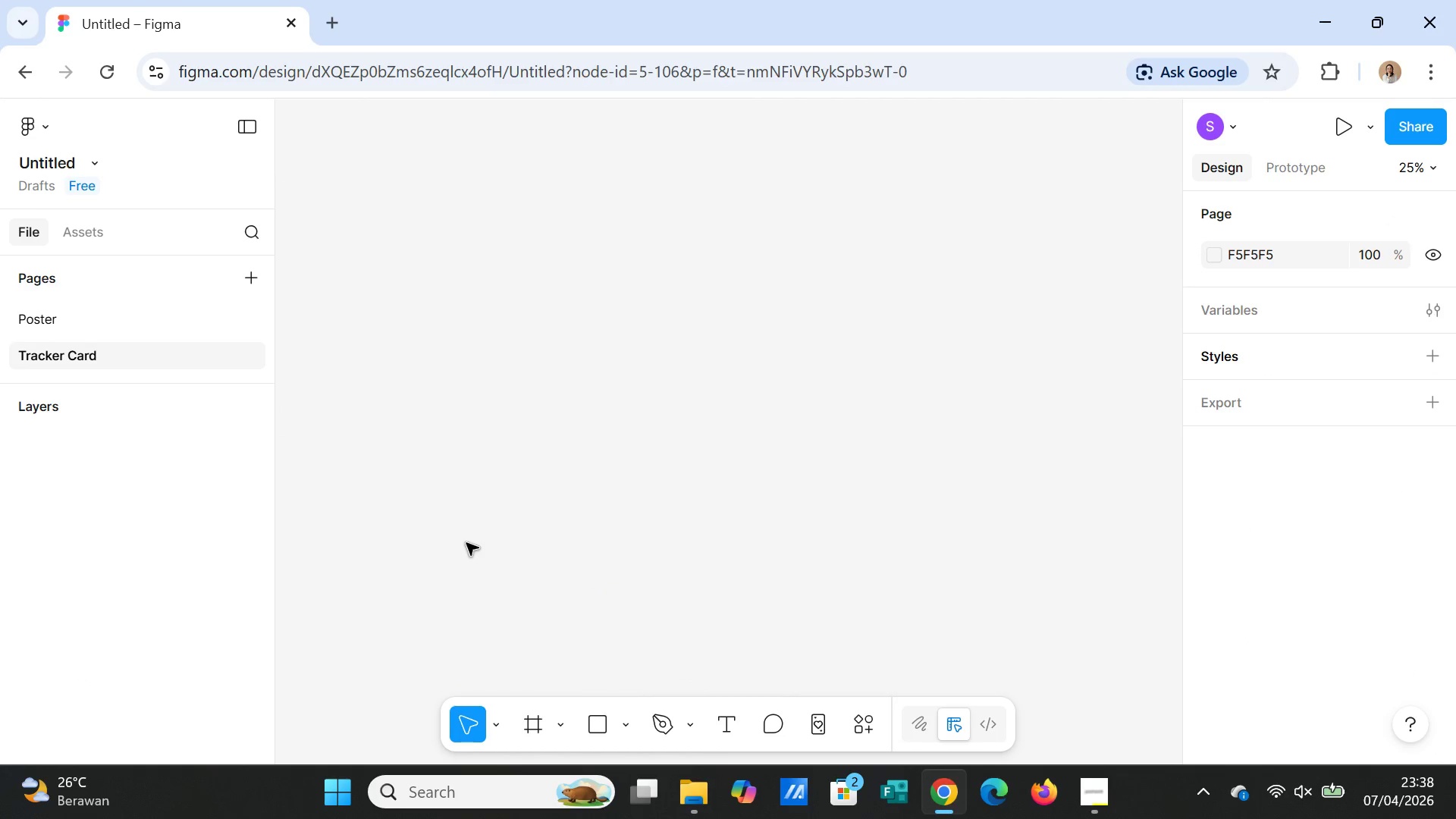 
key(F)
 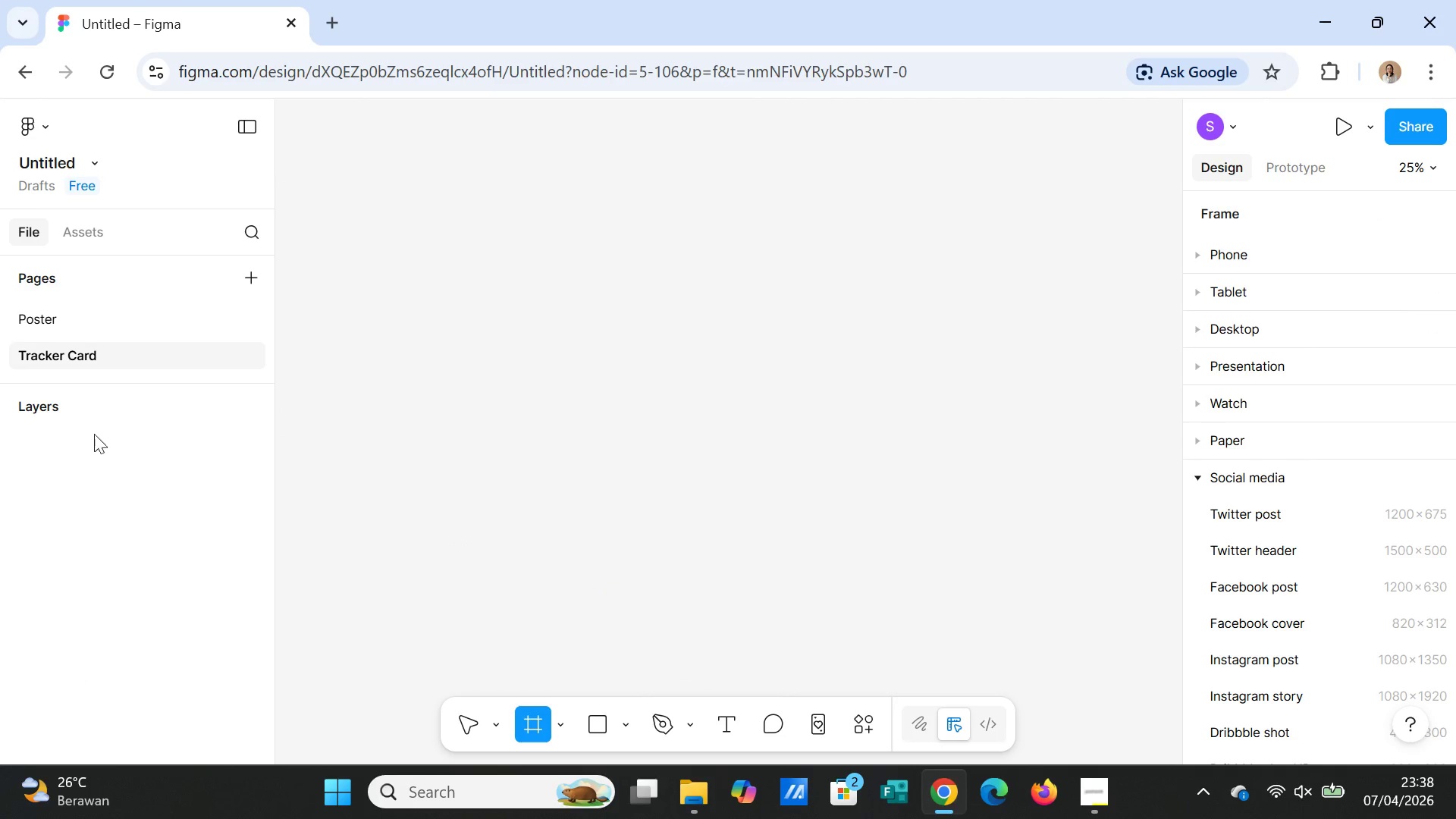 
right_click([547, 419])
 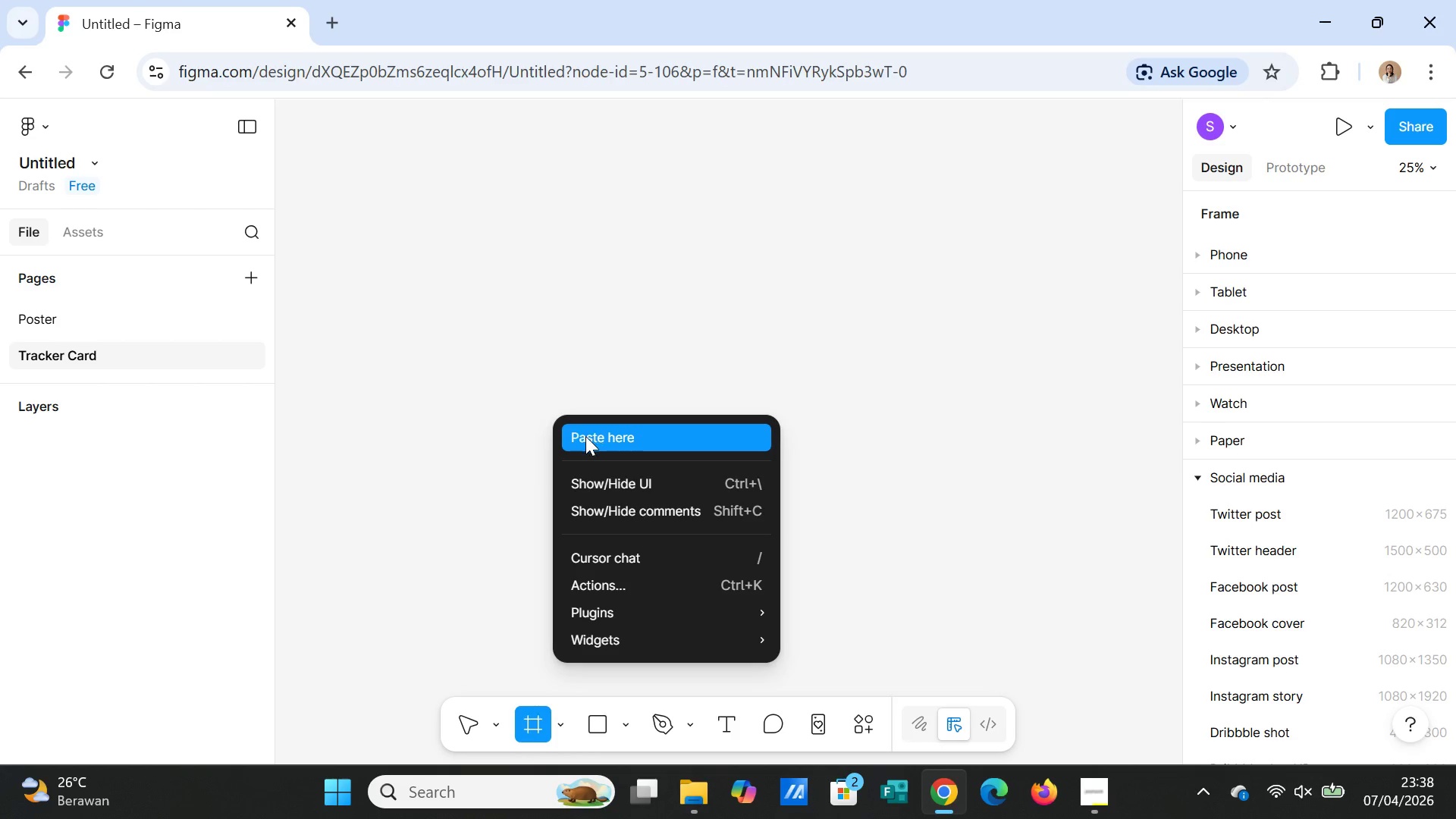 
left_click([585, 436])
 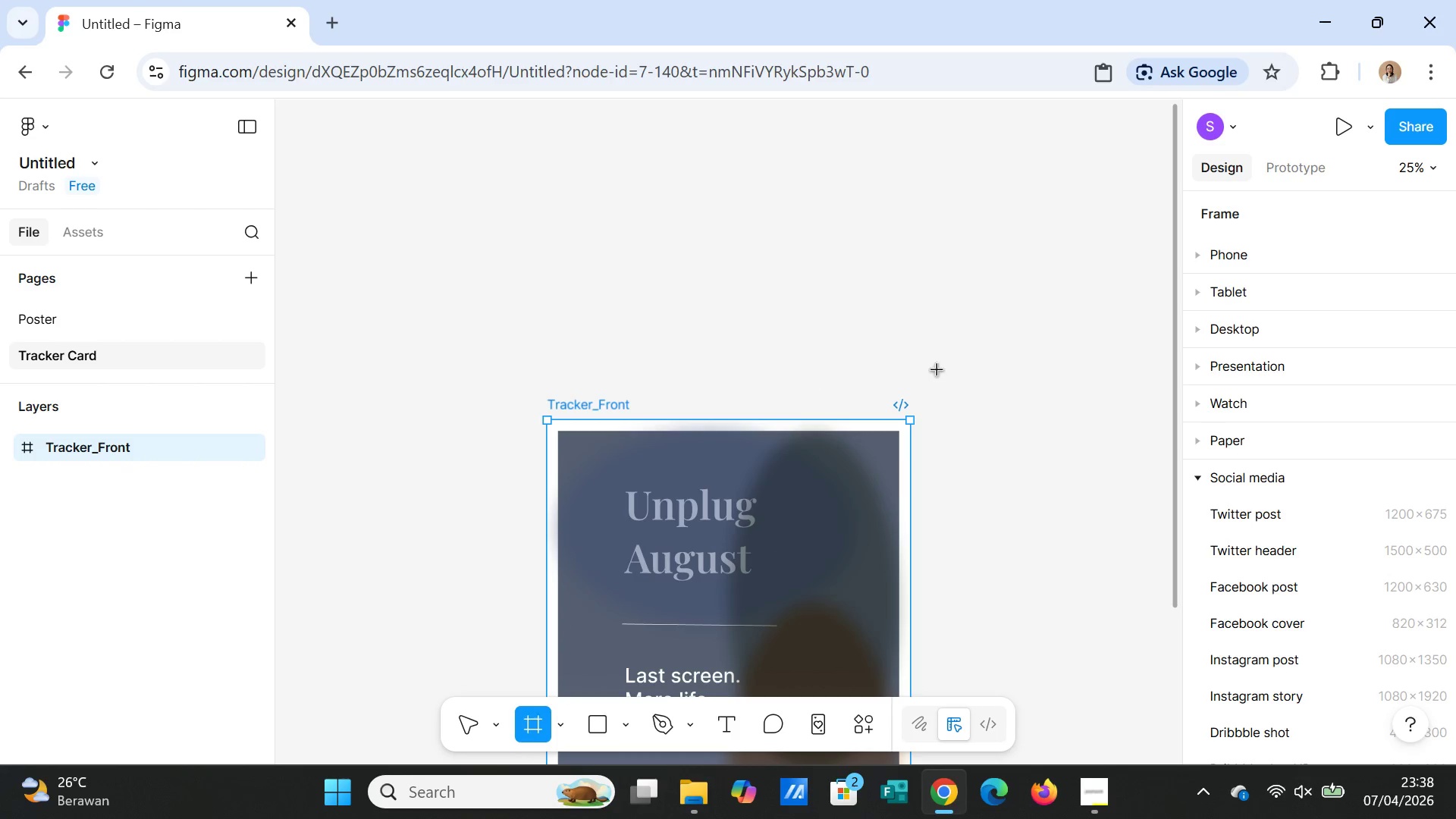 
left_click([928, 350])
 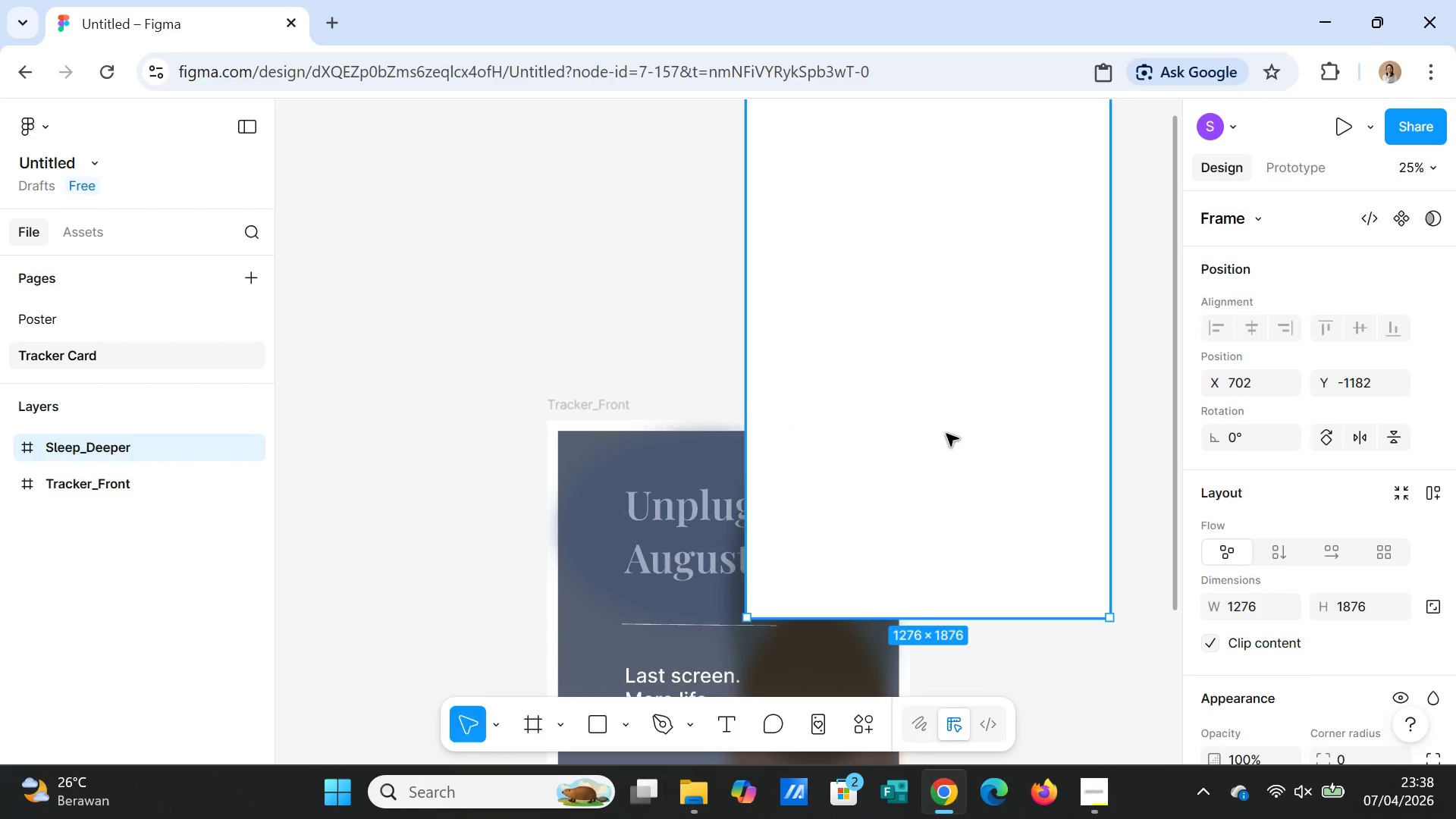 
scroll: coordinate [951, 449], scroll_direction: down, amount: 1.0
 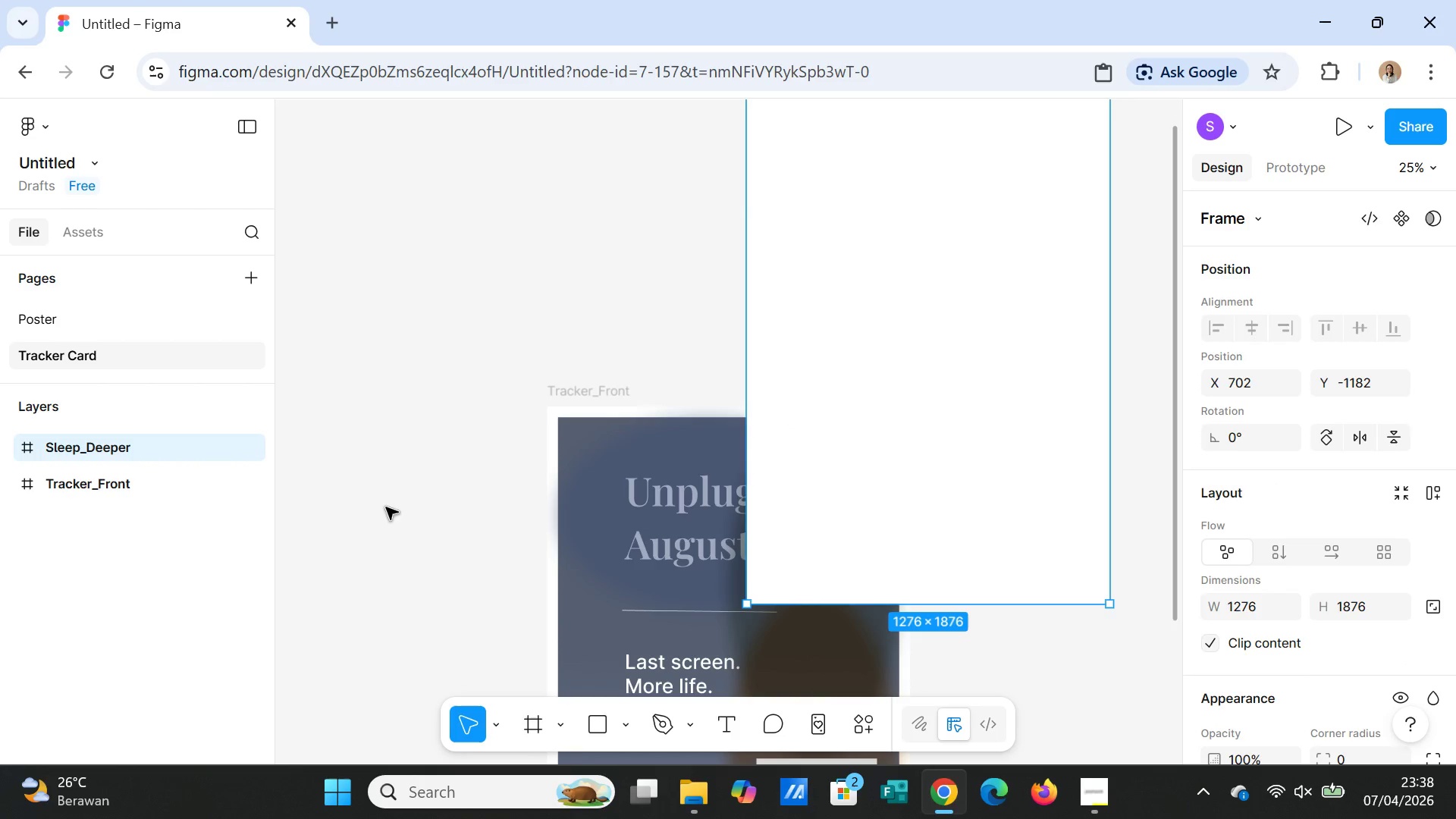 
left_click([386, 507])
 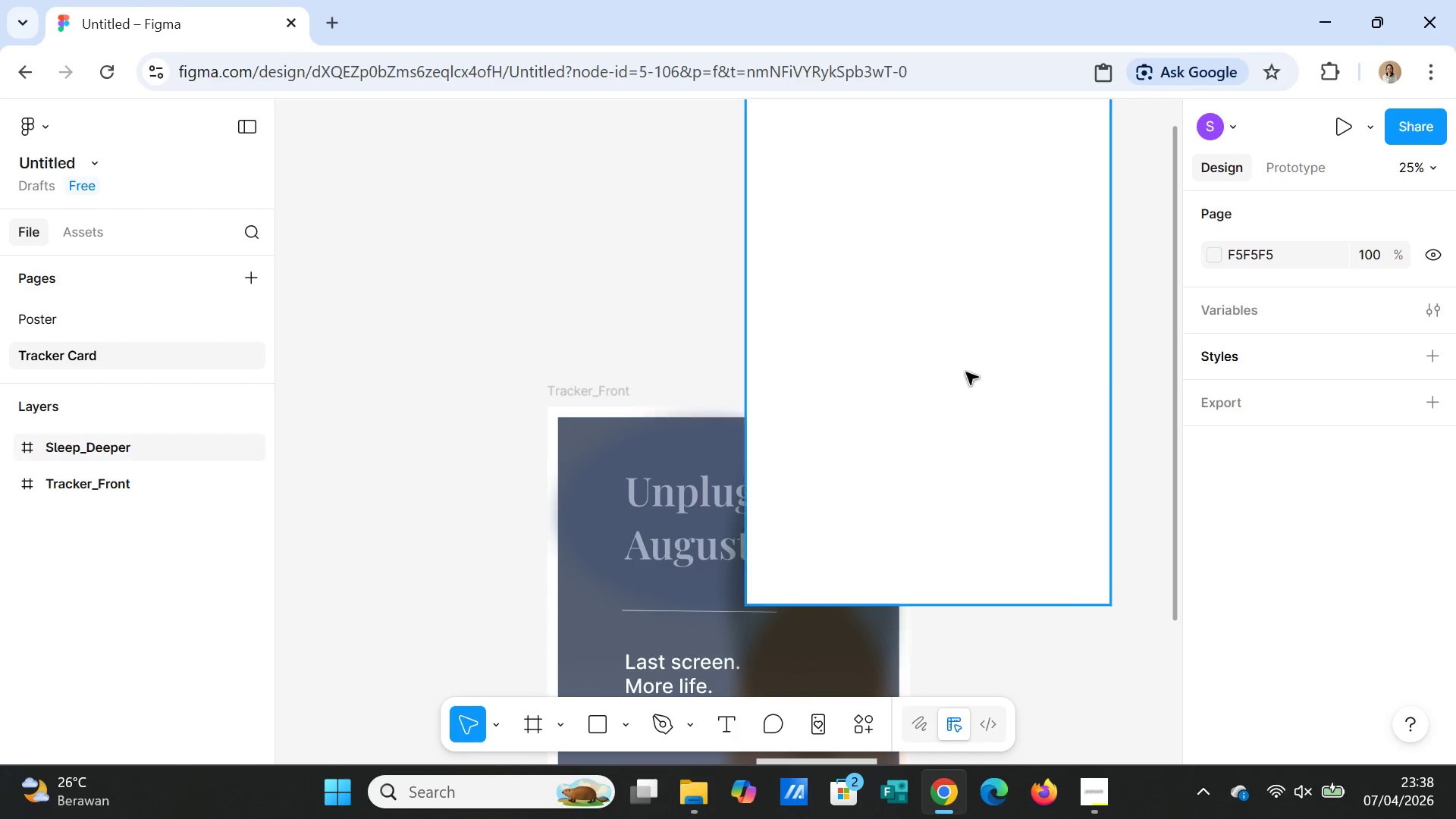 
left_click([966, 372])
 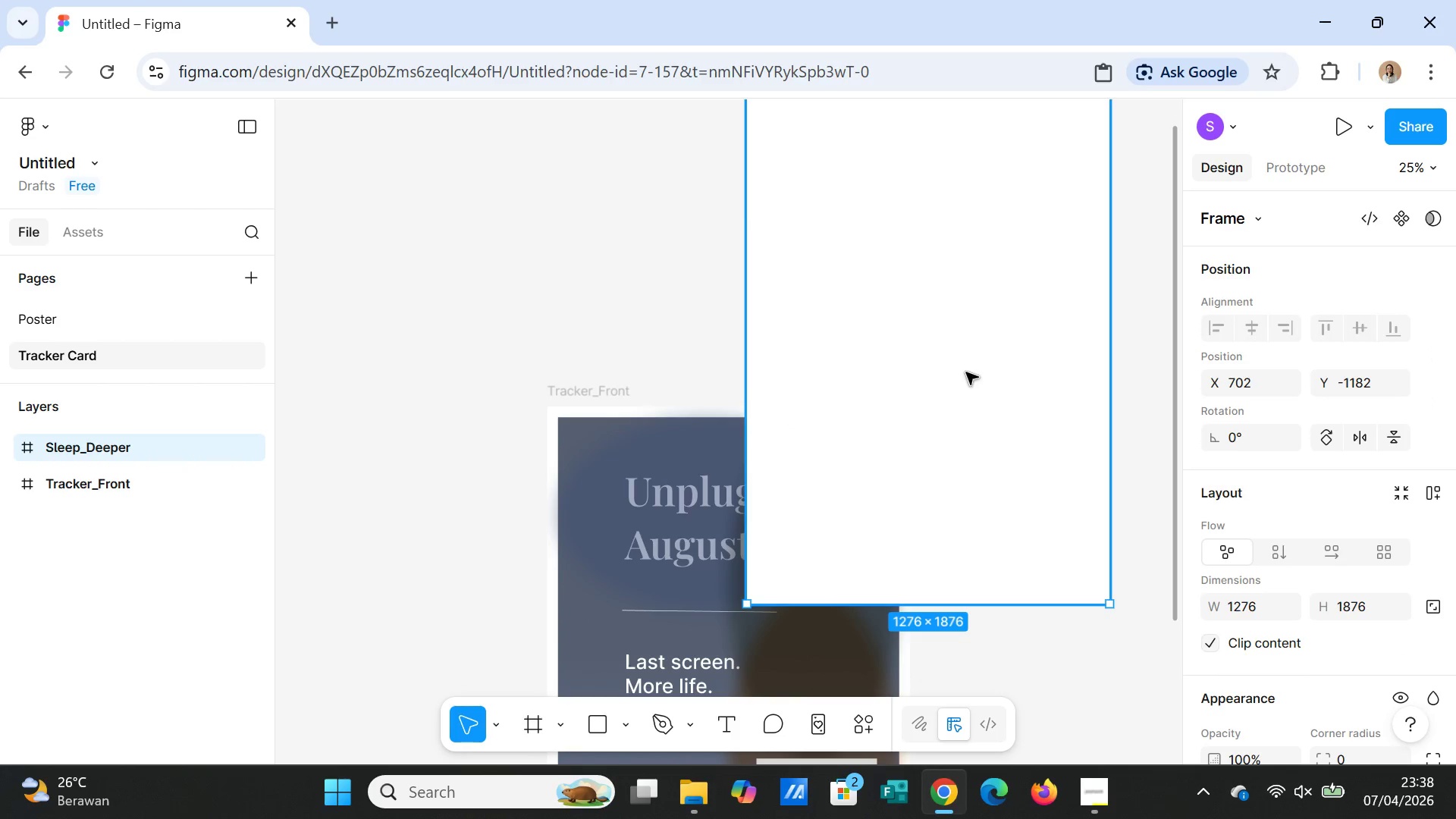 
key(Delete)
 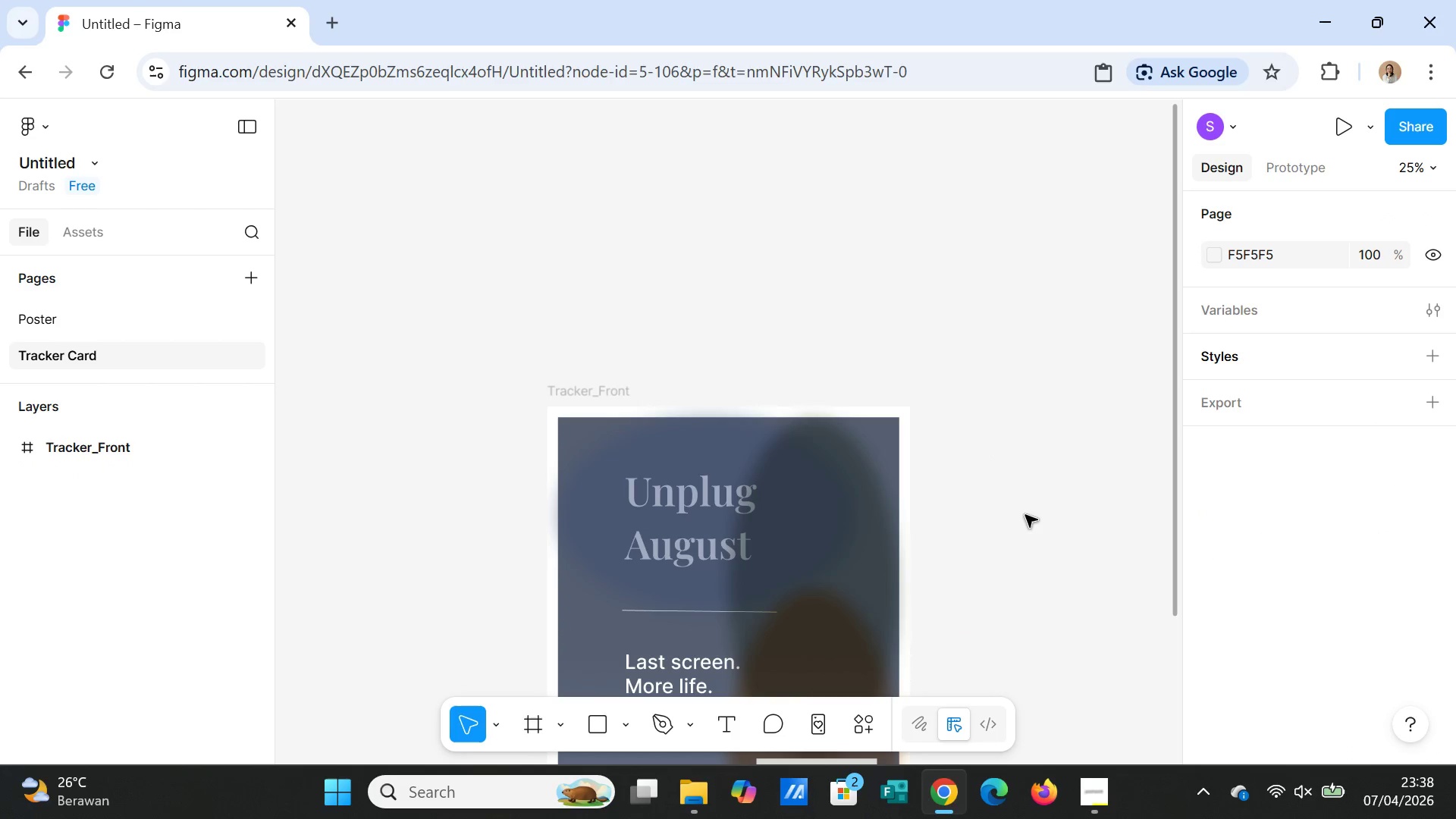 
scroll: coordinate [1024, 510], scroll_direction: down, amount: 10.0
 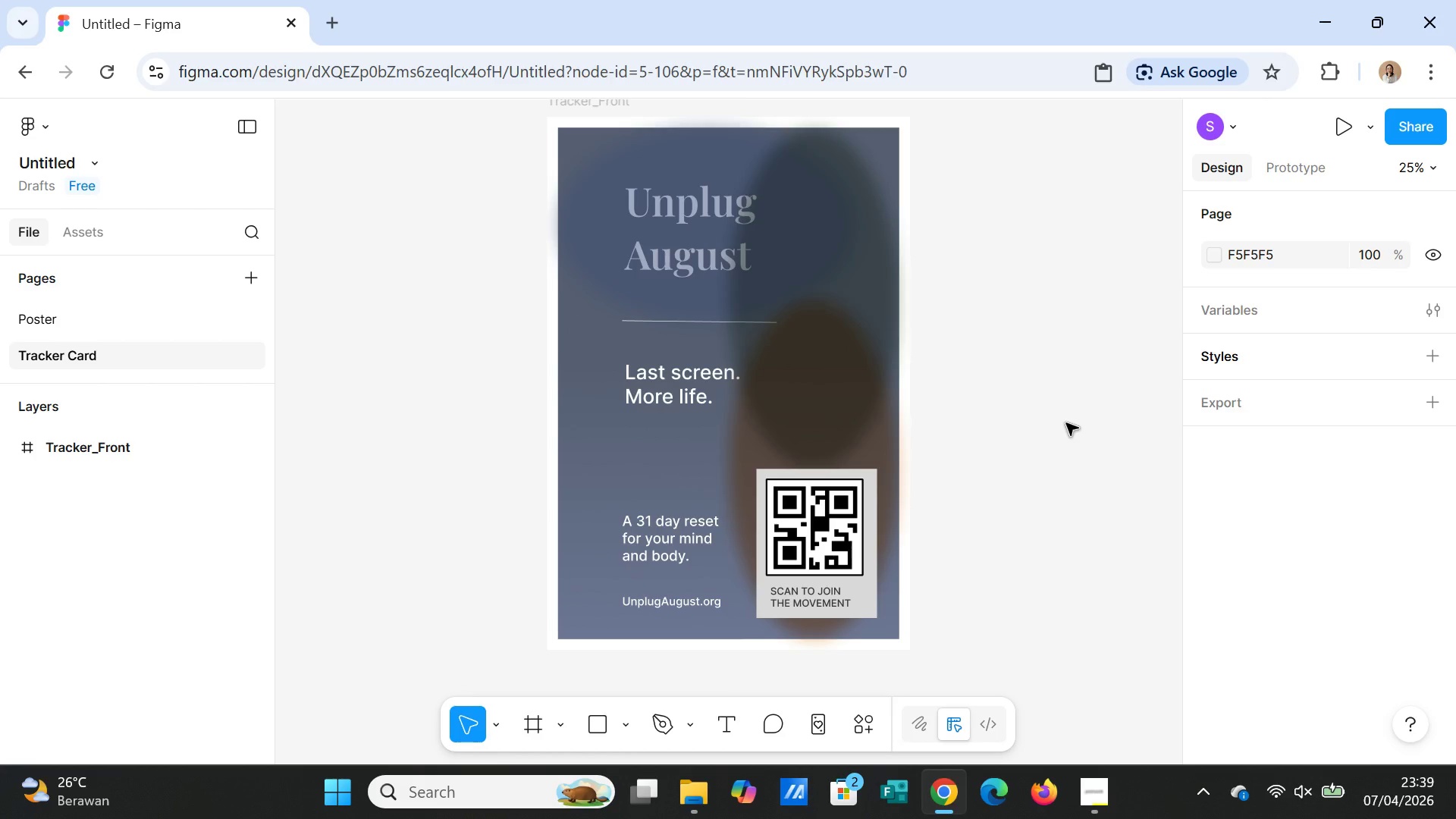 
wait(23.01)
 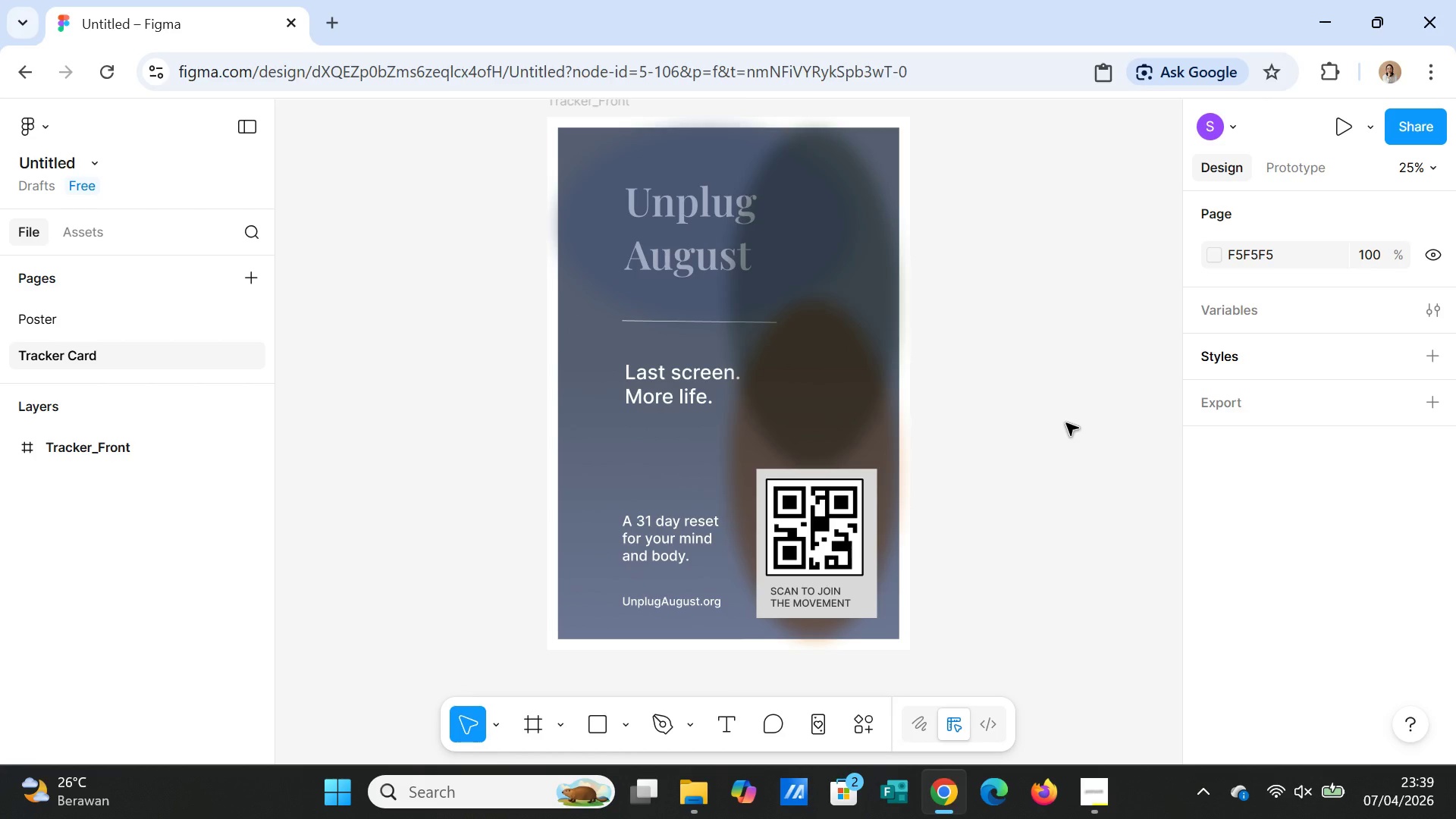 
left_click([109, 451])
 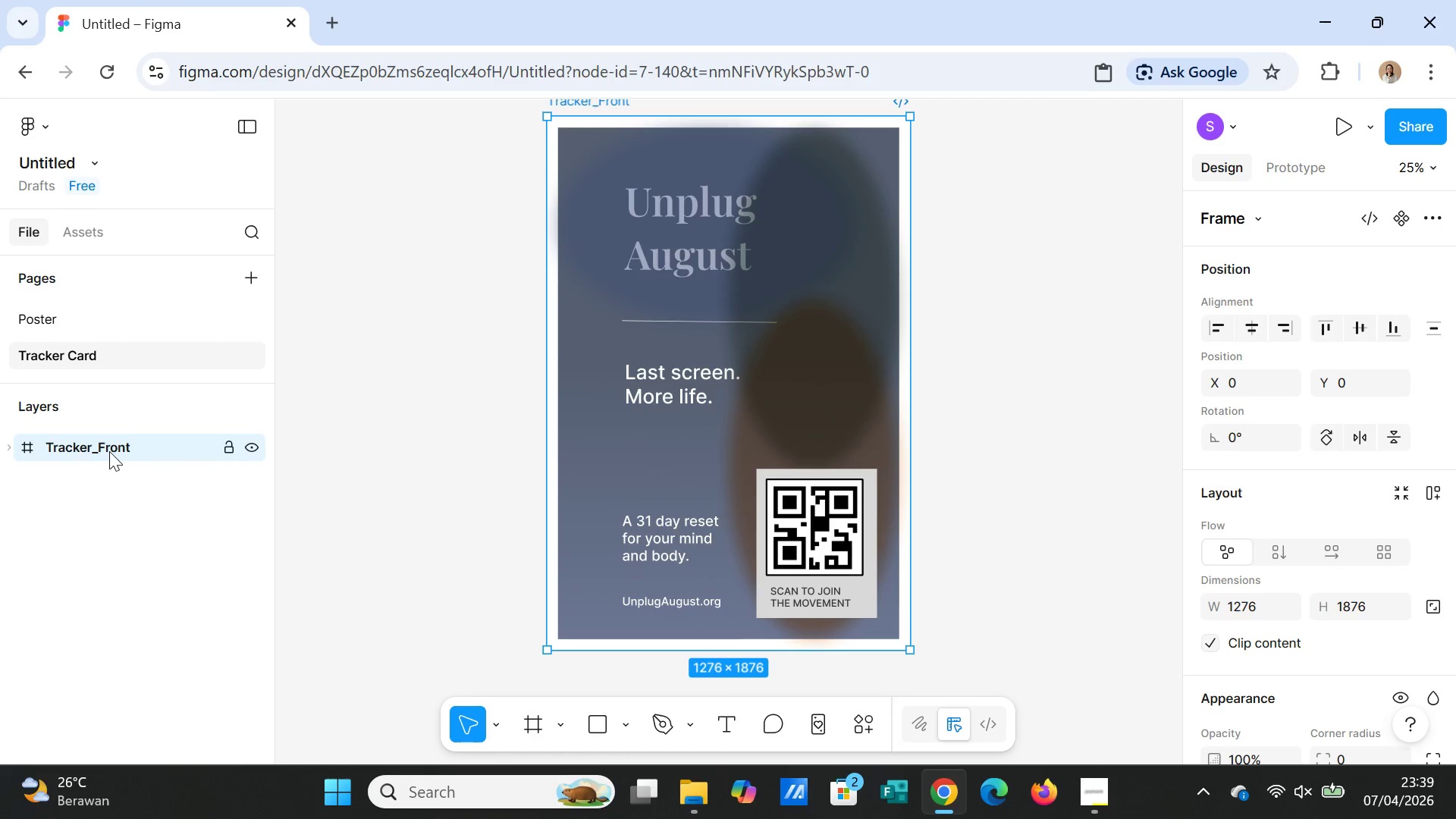 
key(Control+D)
 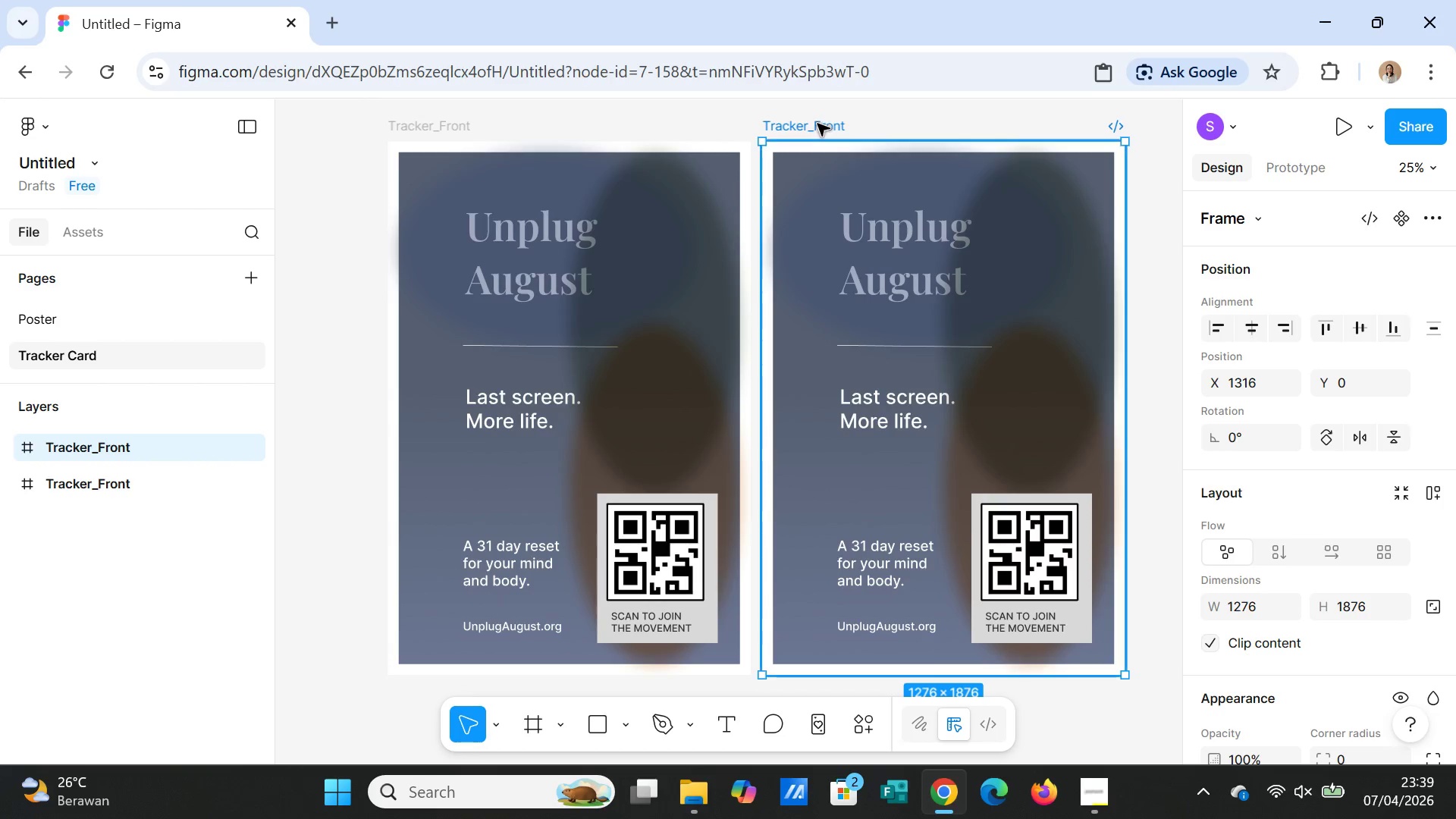 
double_click([817, 124])
 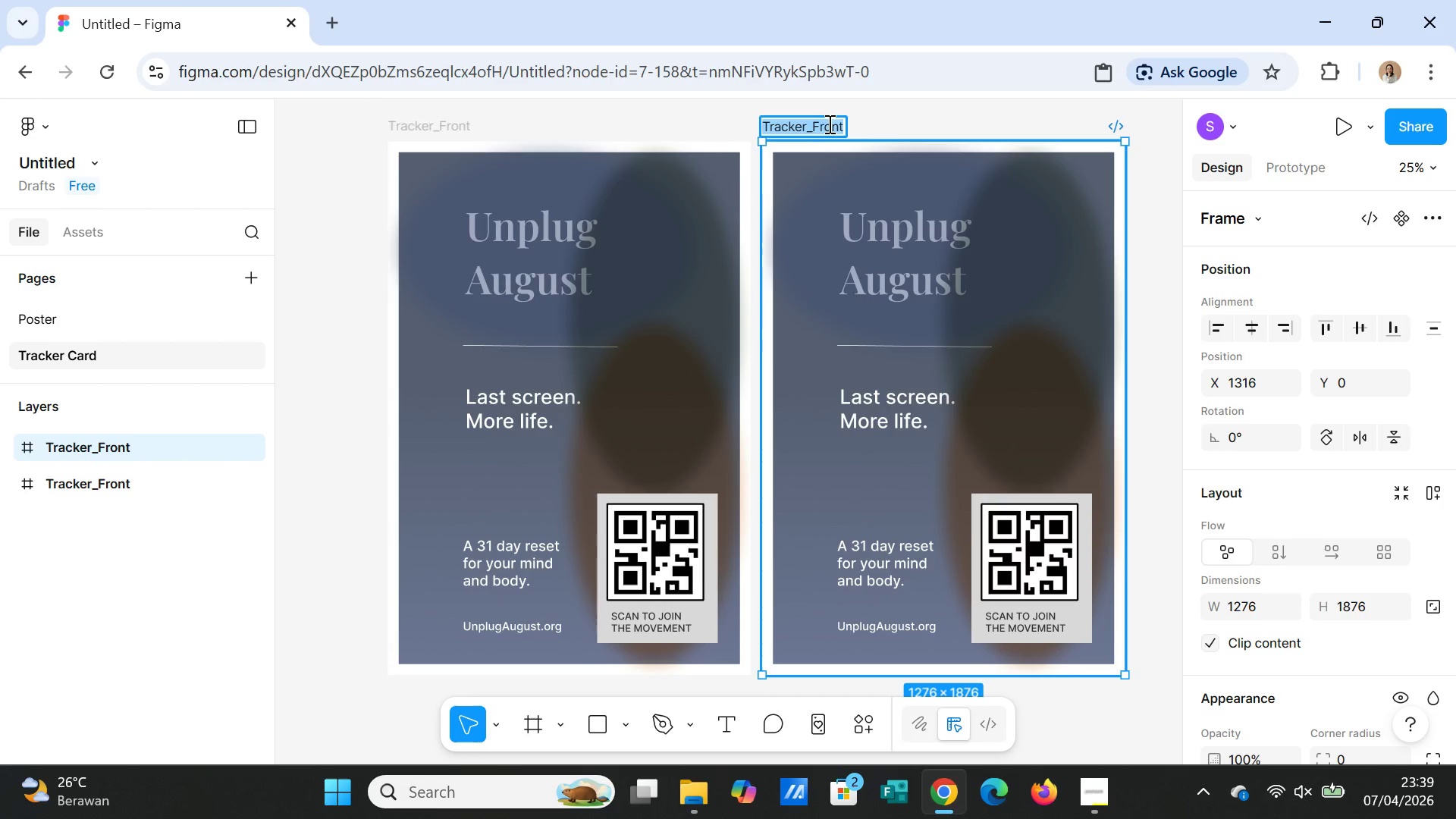 
left_click([828, 124])
 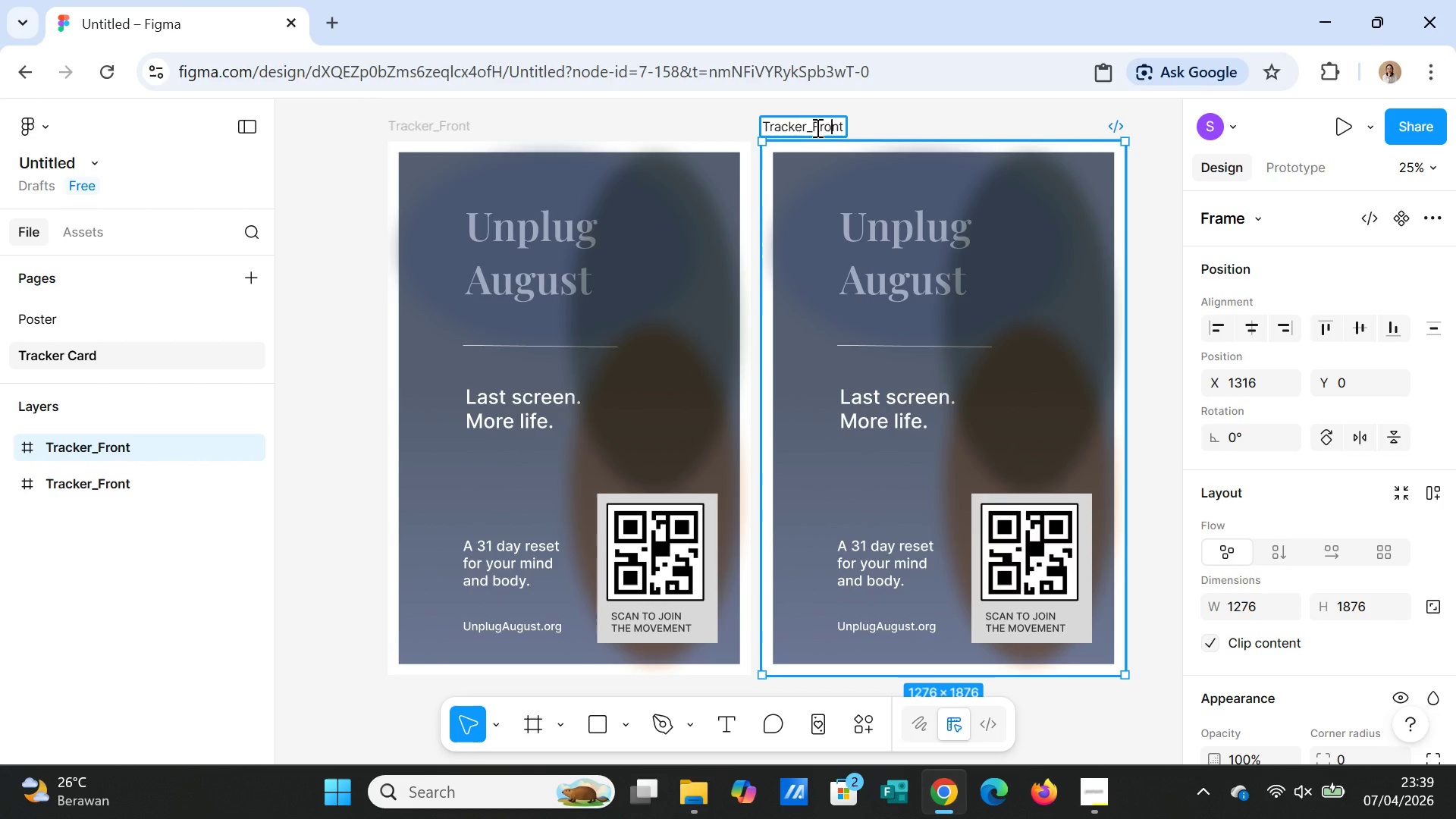 
left_click_drag(start_coordinate=[814, 127], to_coordinate=[846, 121])
 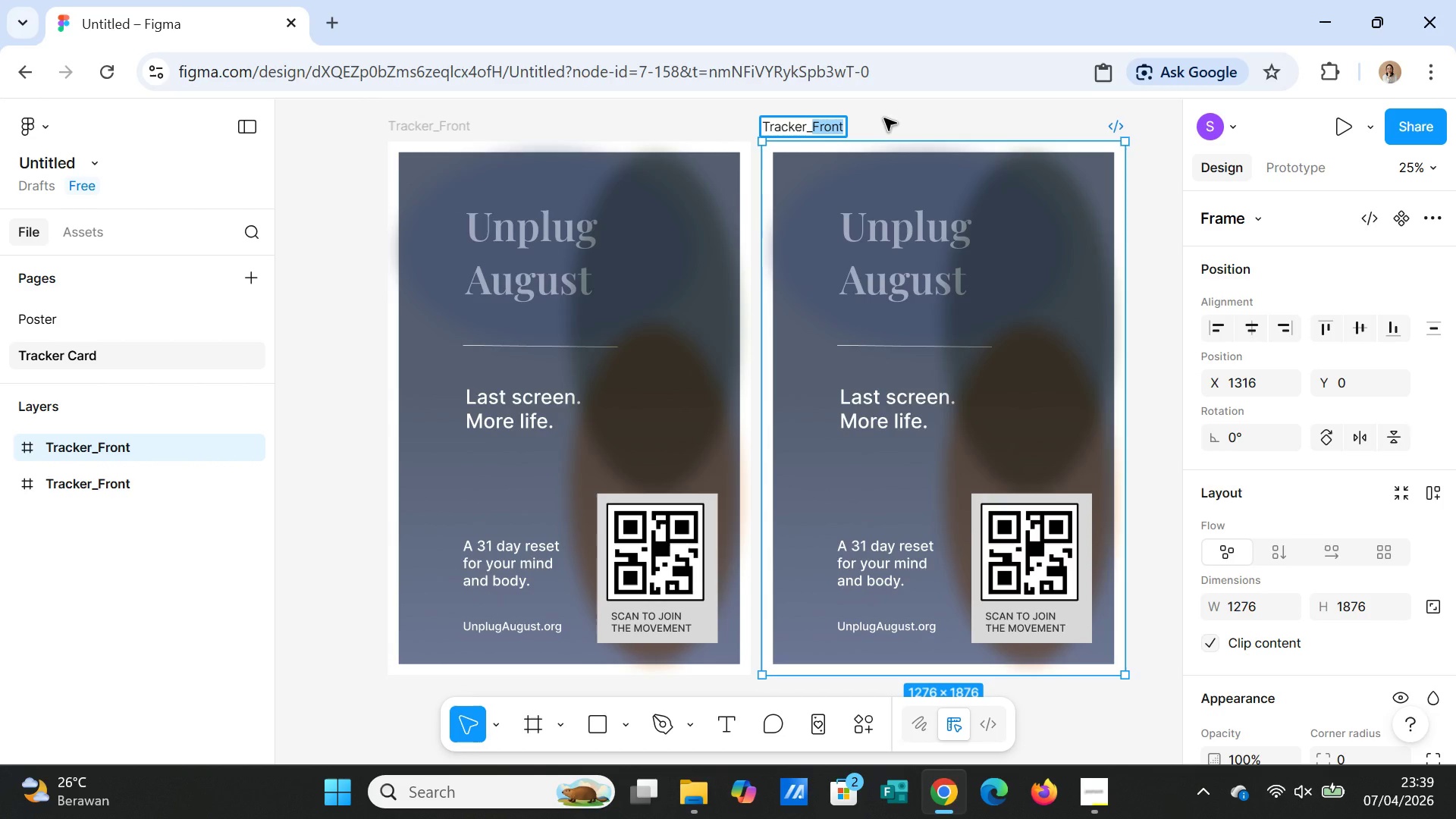 
wait(17.03)
 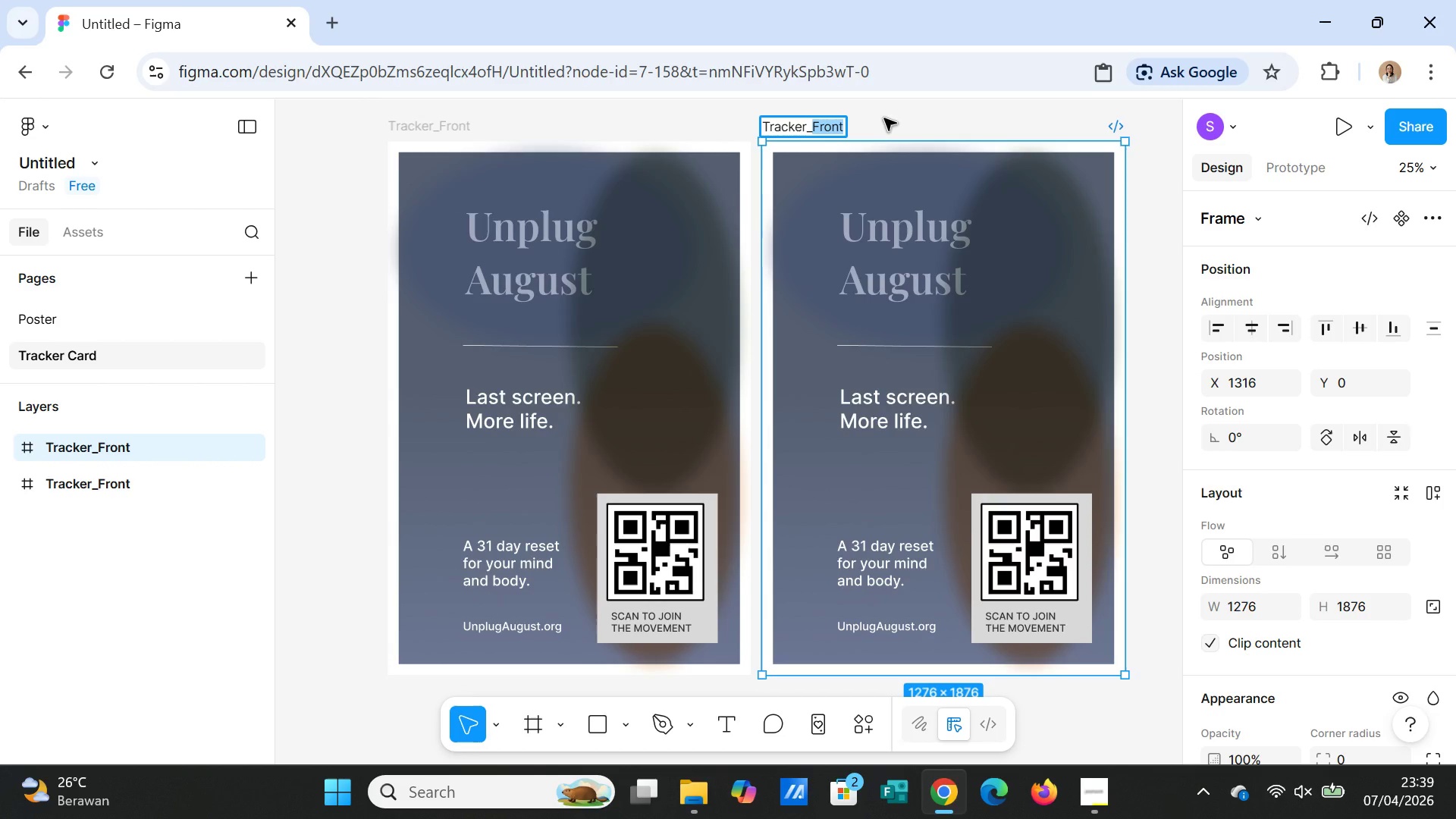 
type(Back)
 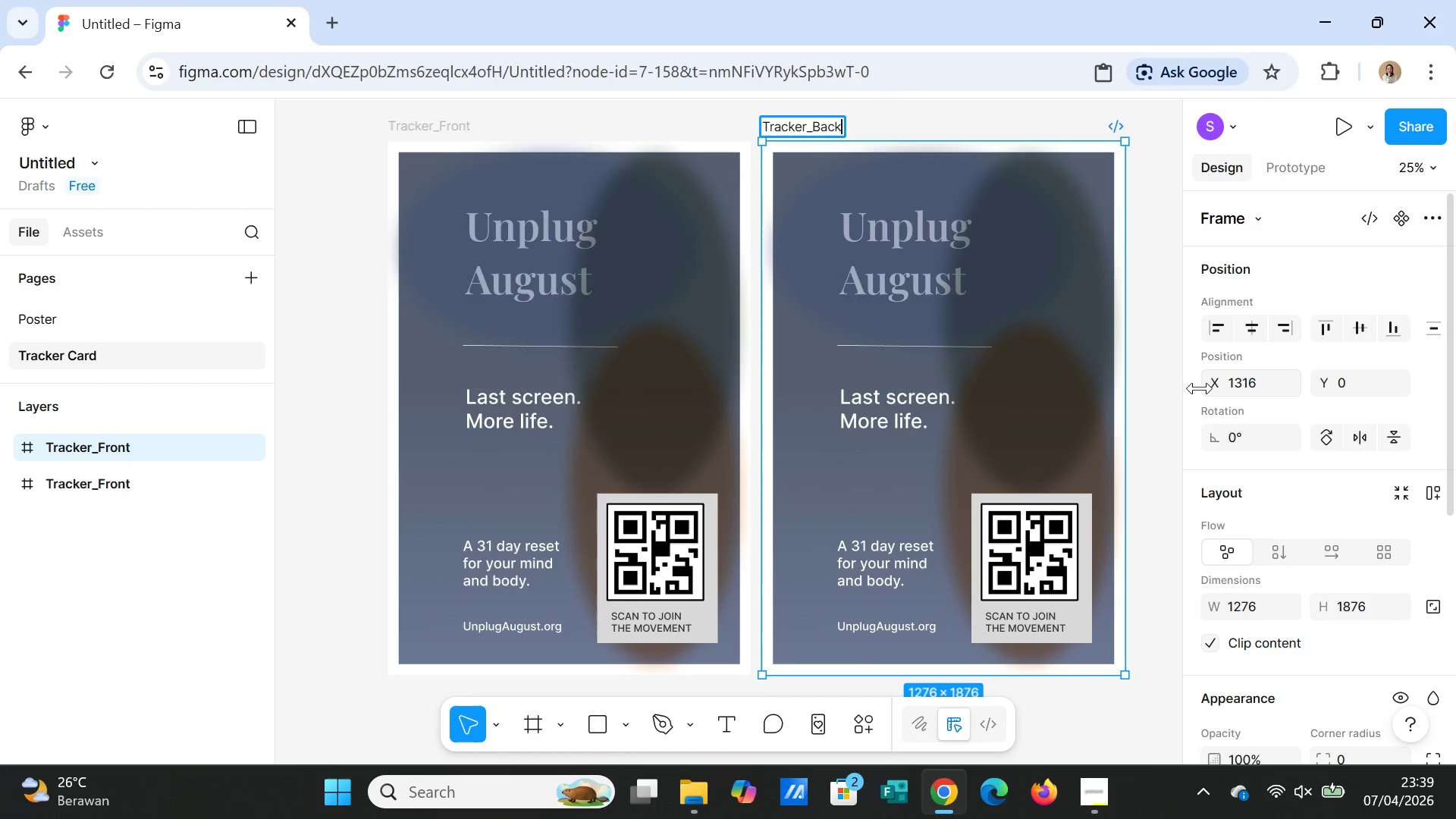 
left_click([1162, 388])
 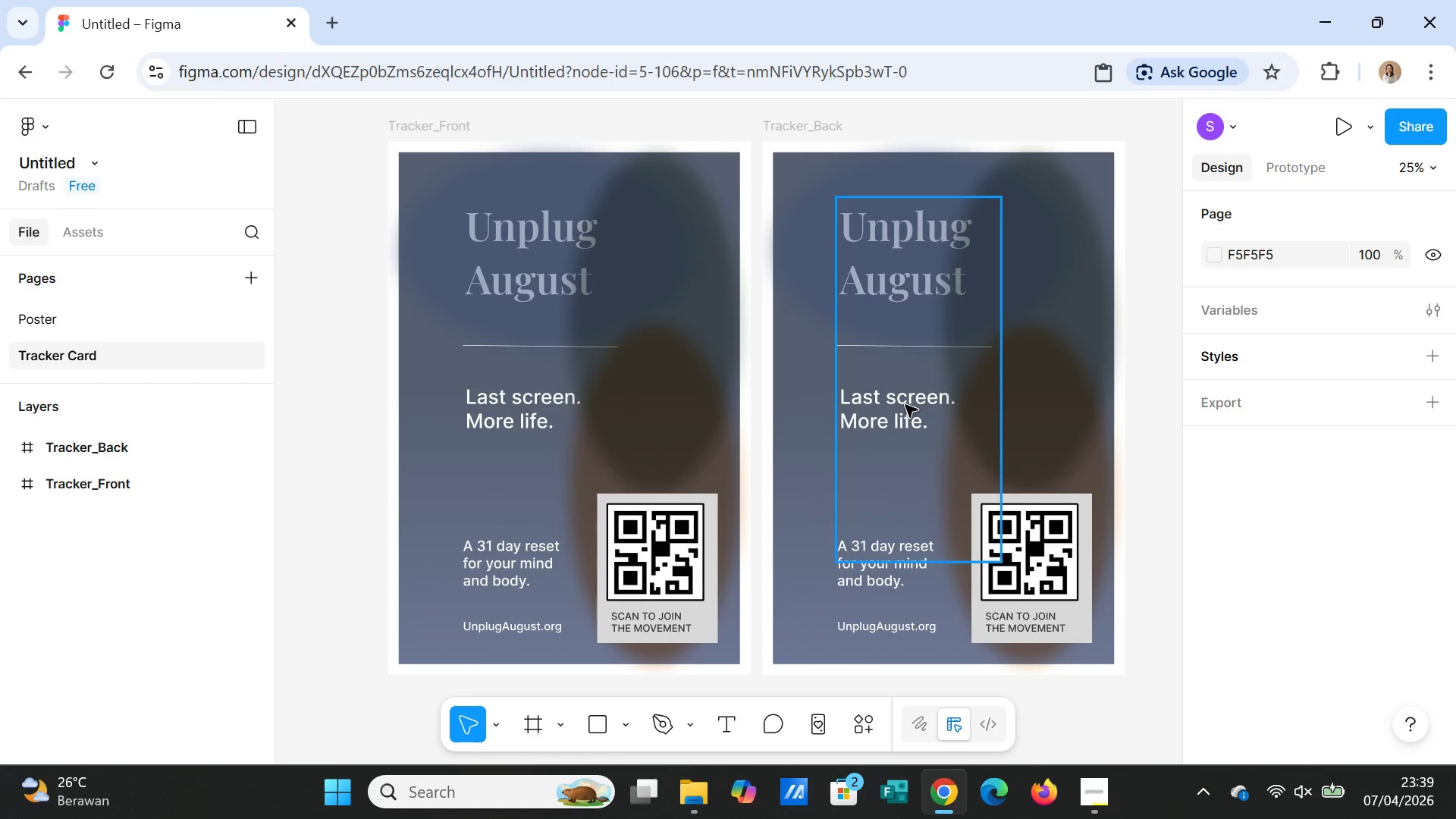 
wait(17.94)
 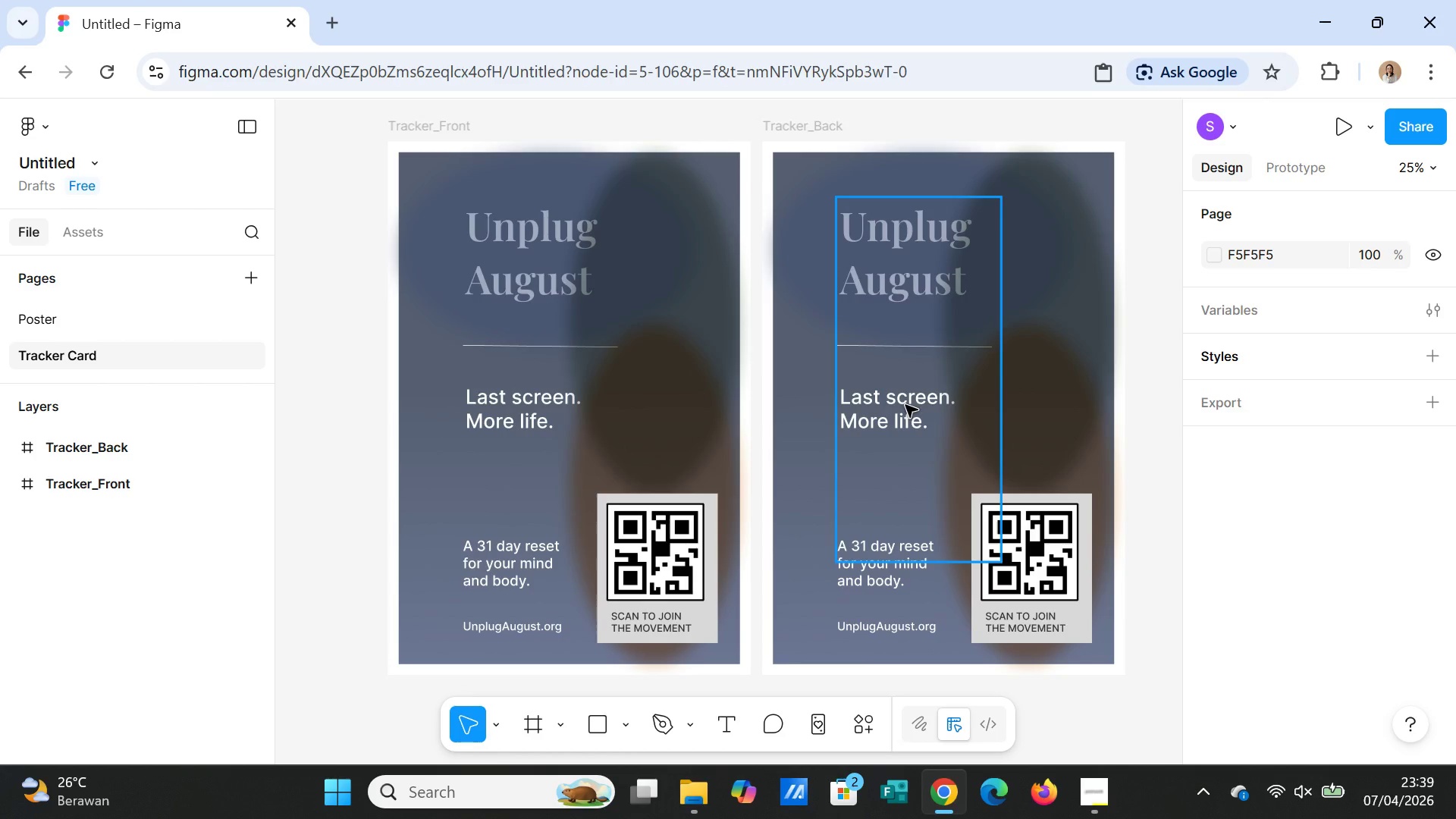 
left_click([1020, 347])
 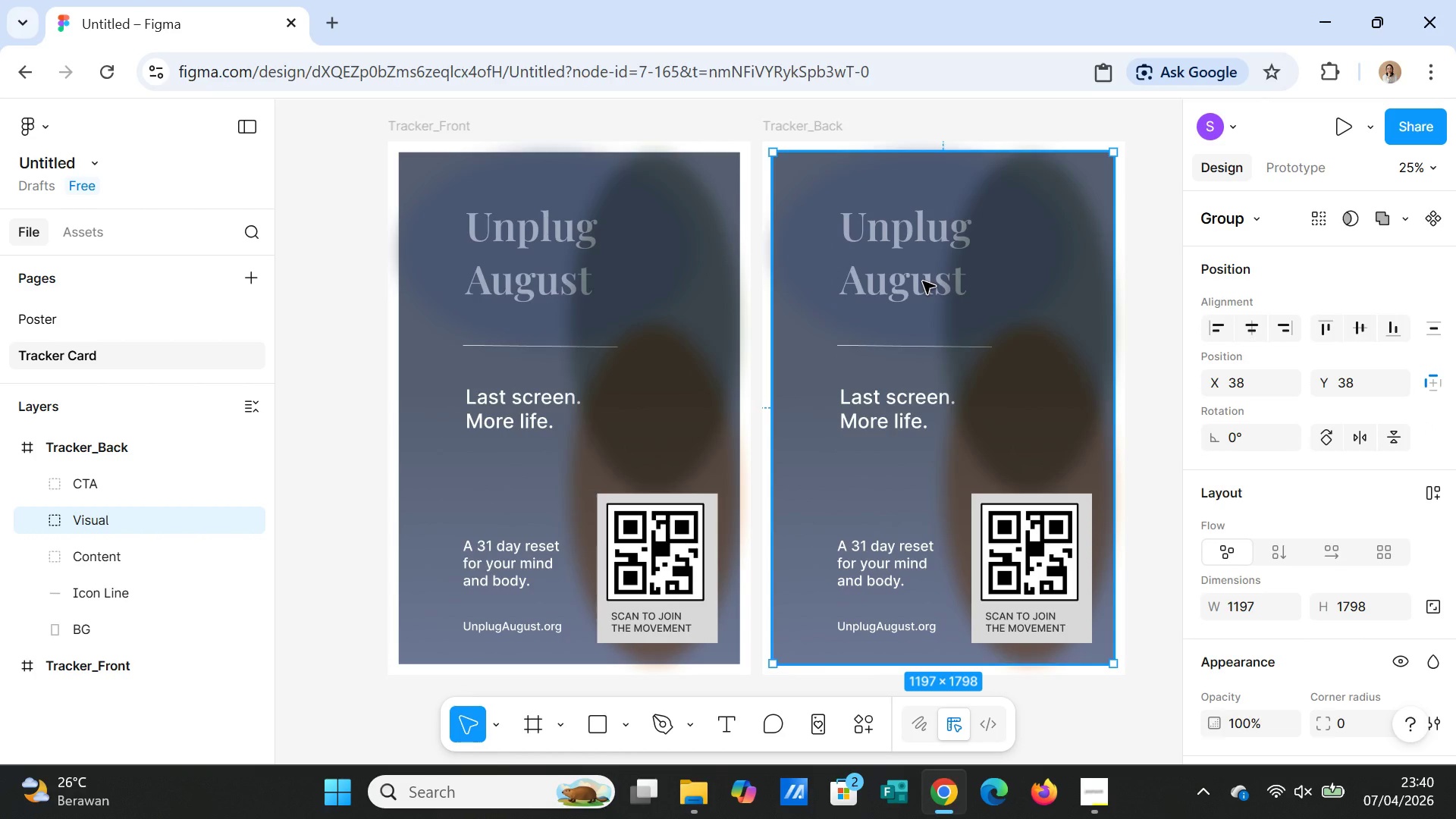 
left_click([102, 478])
 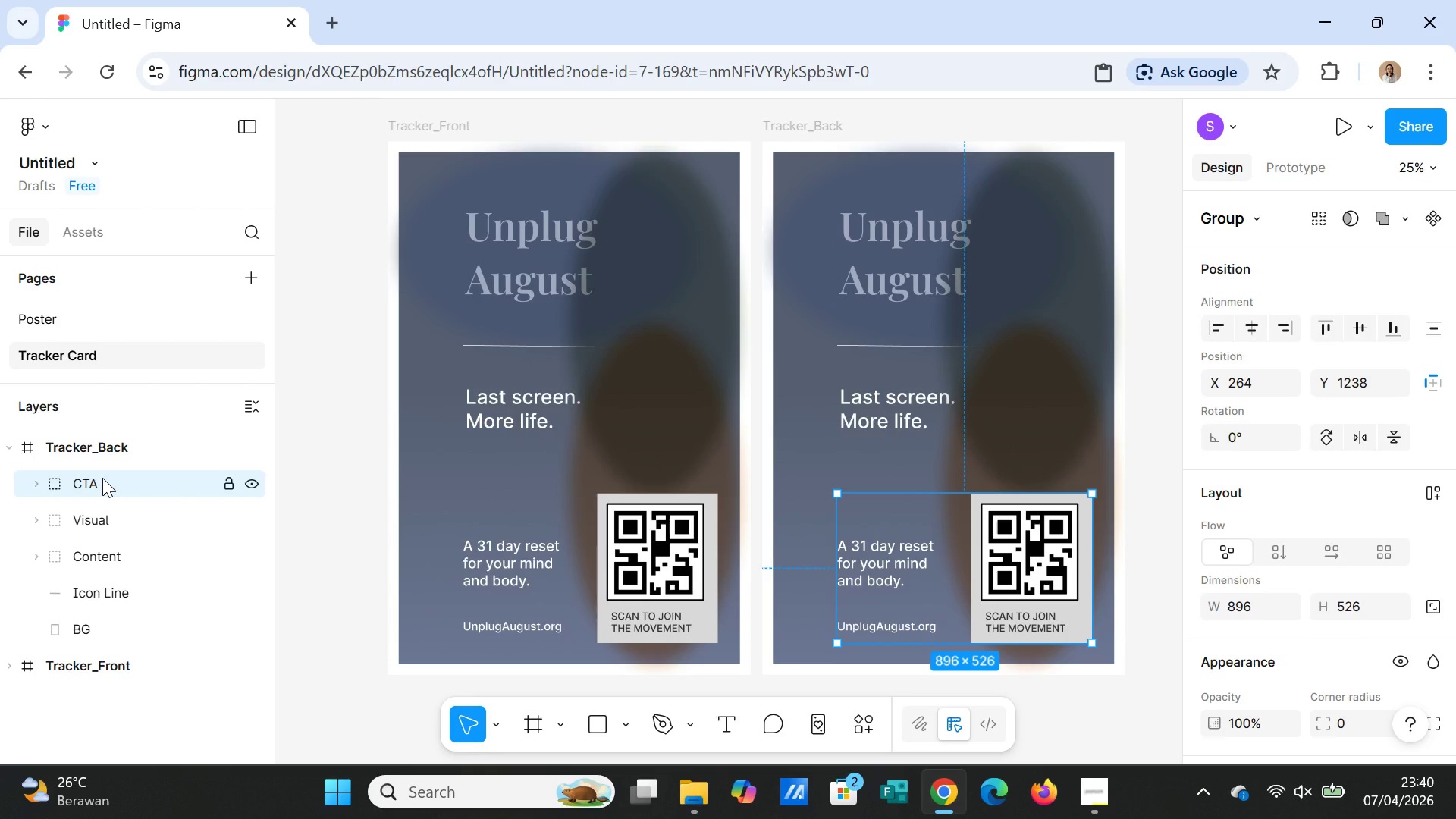 
key(Delete)
 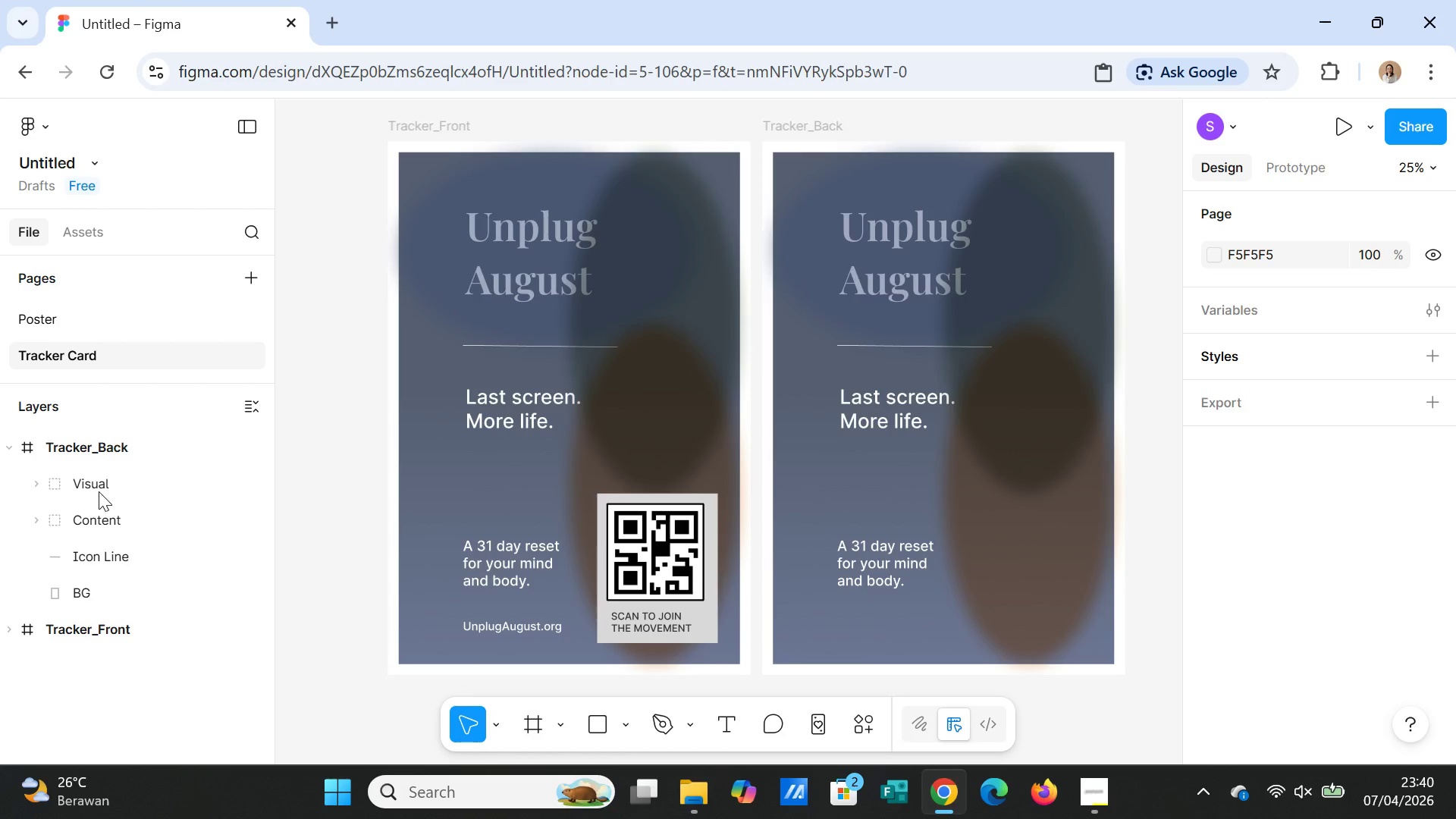 
left_click([99, 484])
 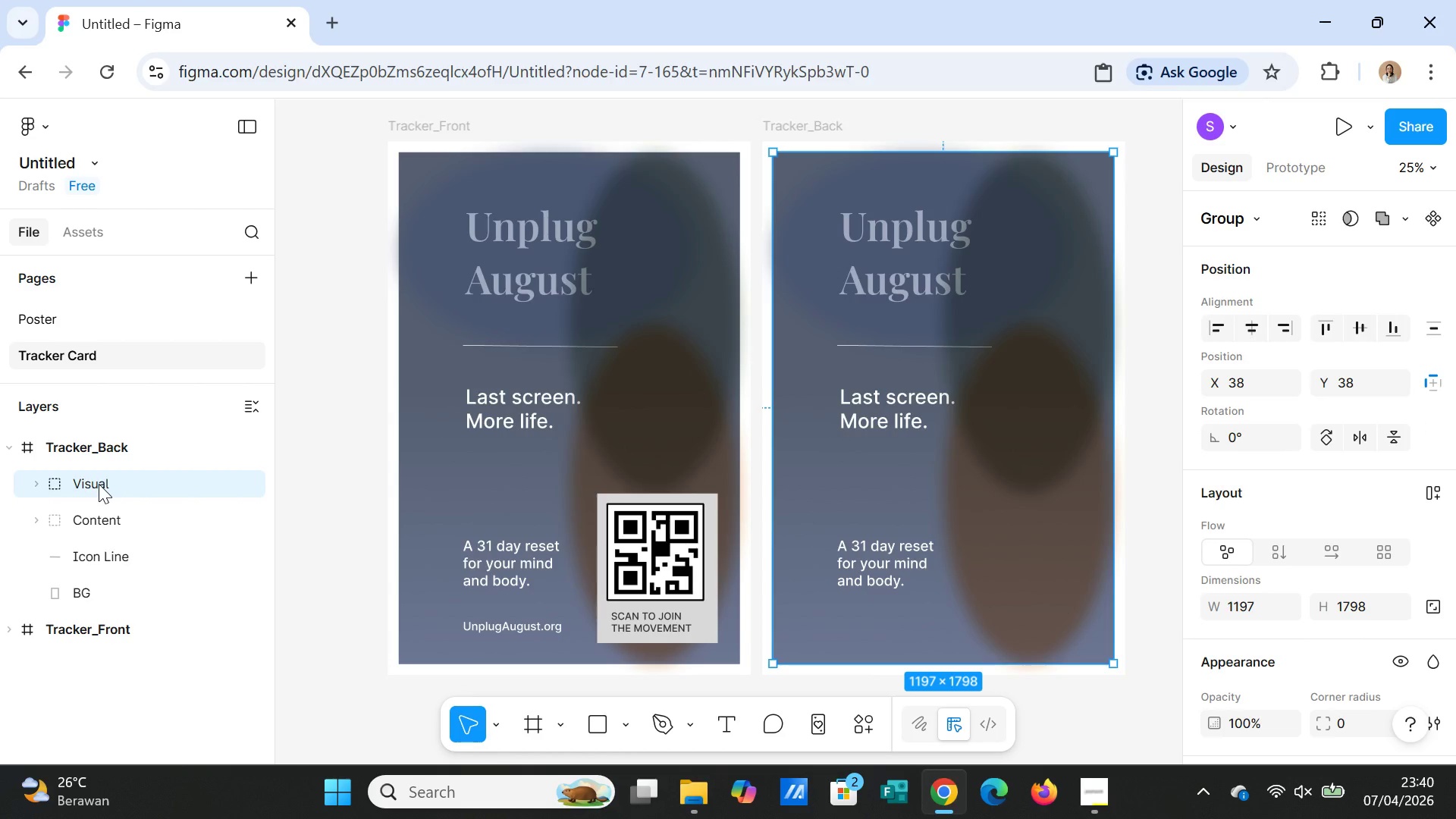 
key(Delete)
 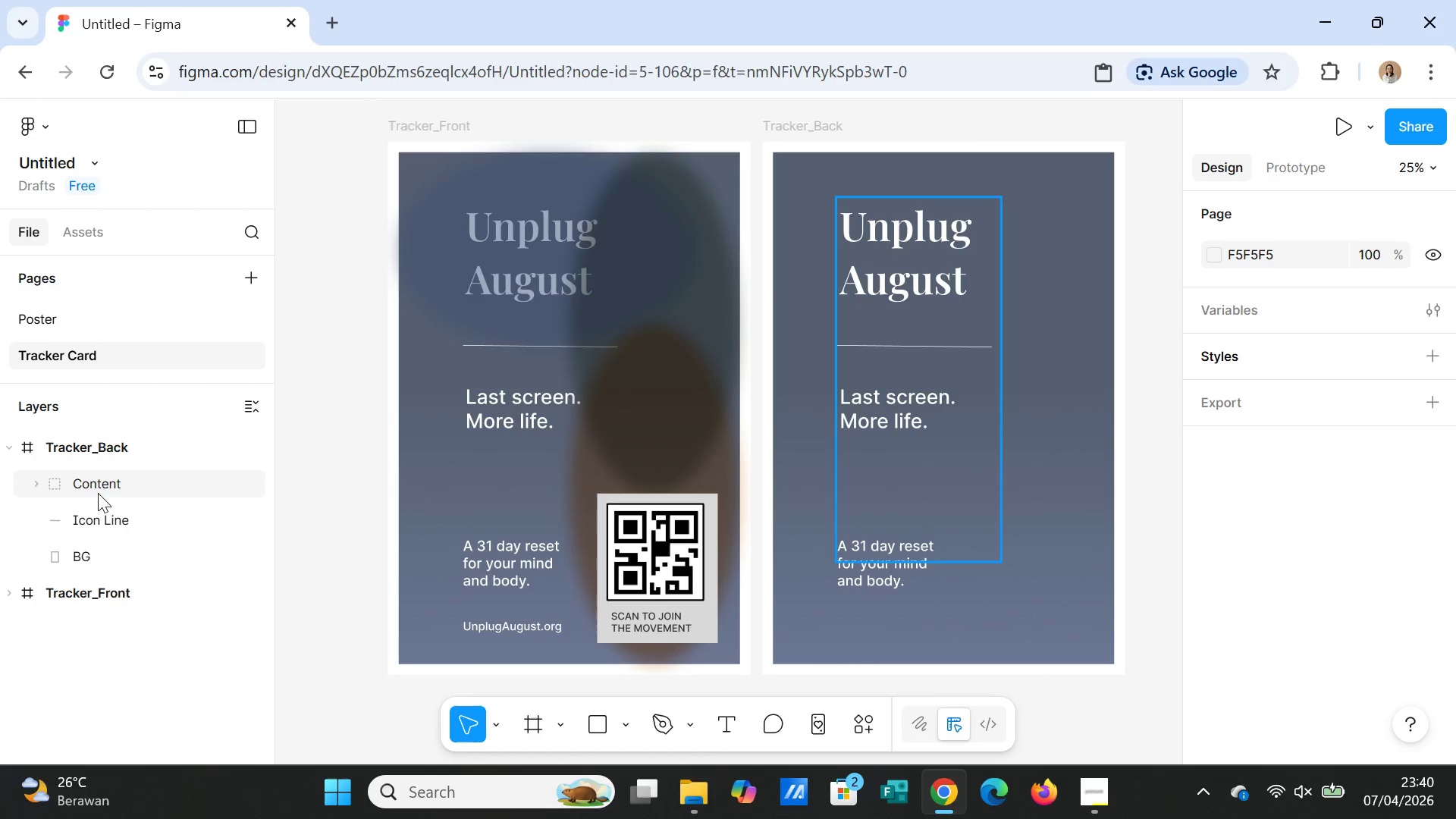 
left_click([100, 484])
 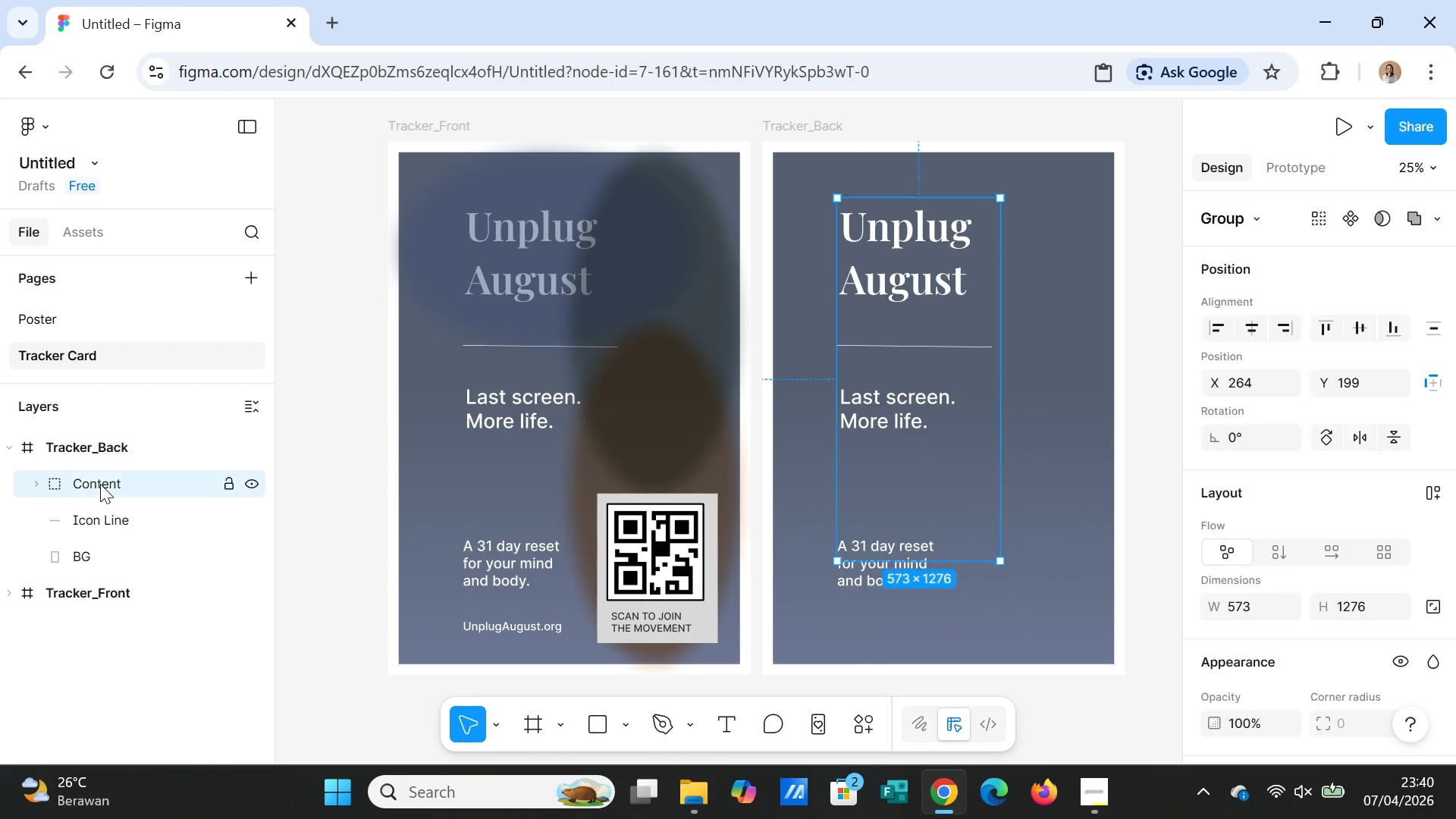 
key(Delete)
 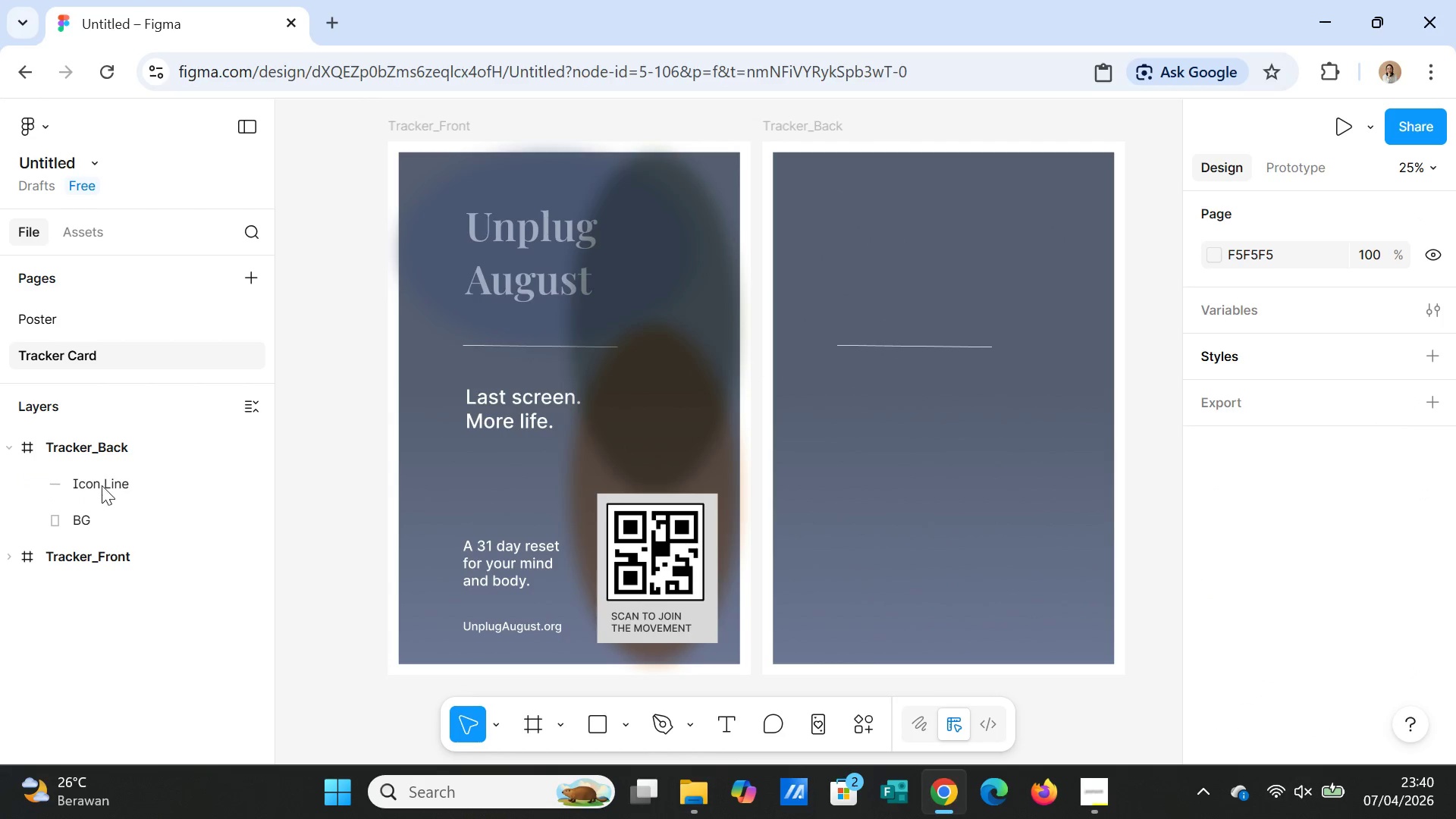 
left_click([102, 485])
 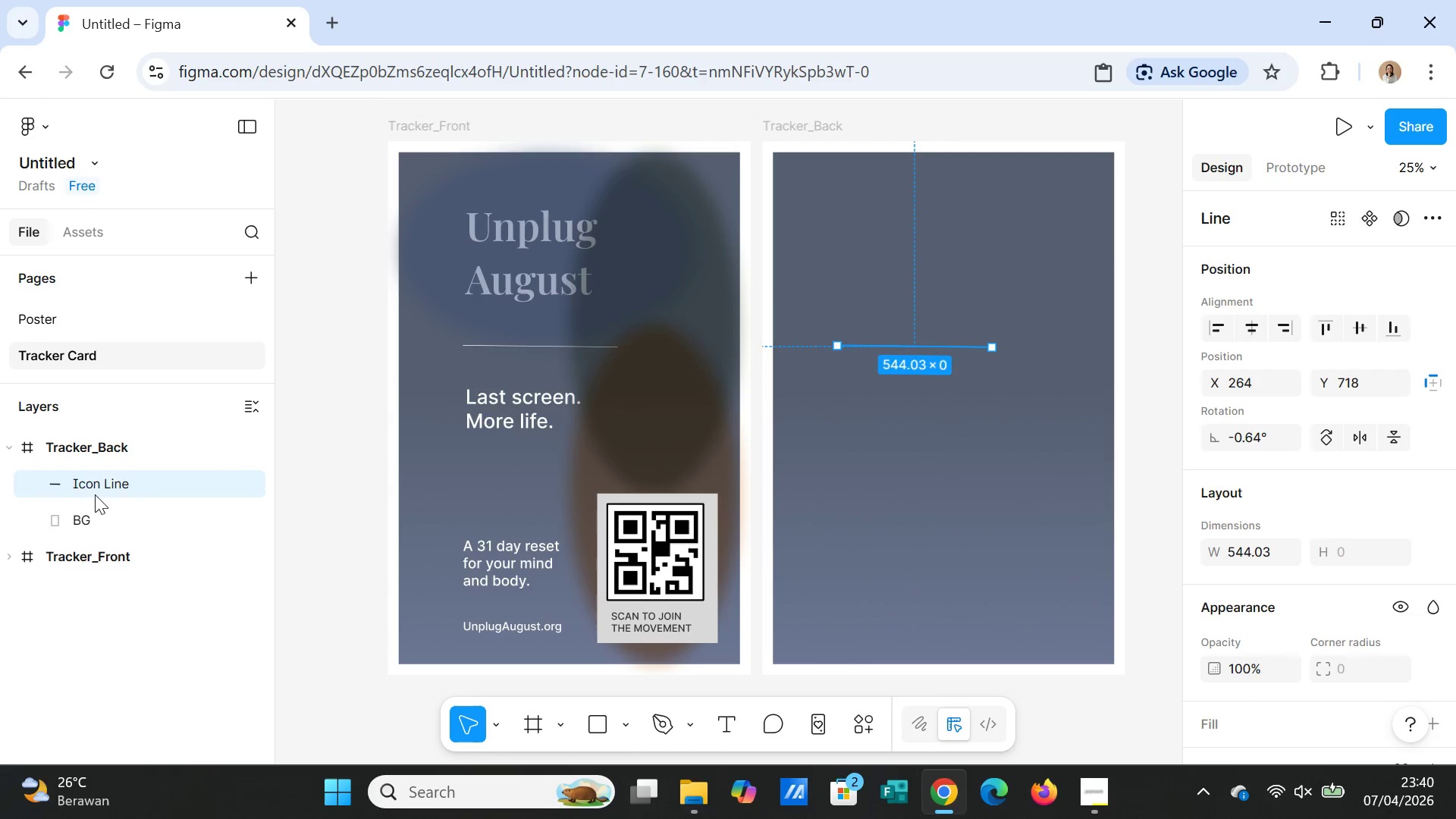 
key(Delete)
 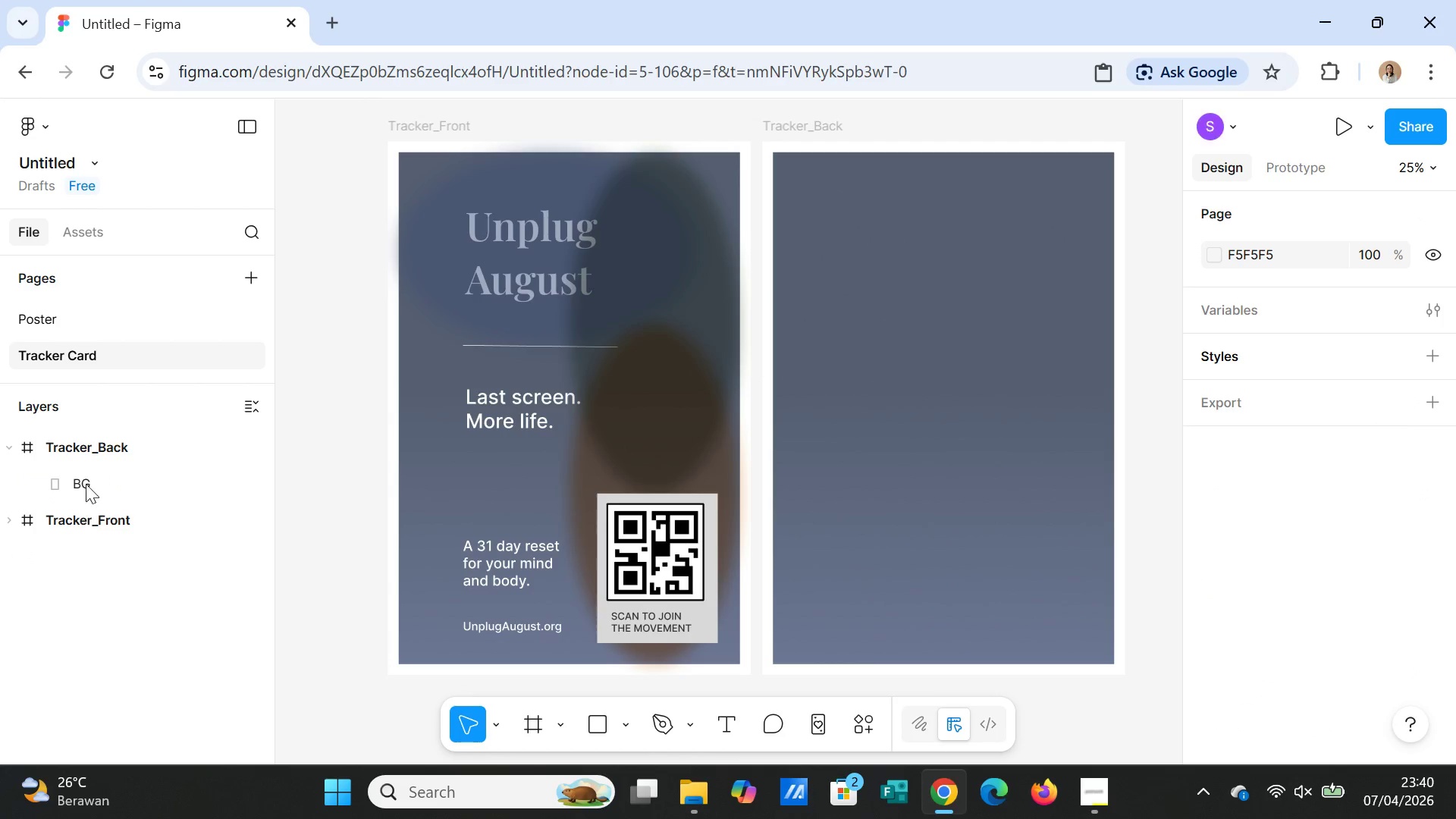 
left_click([86, 482])
 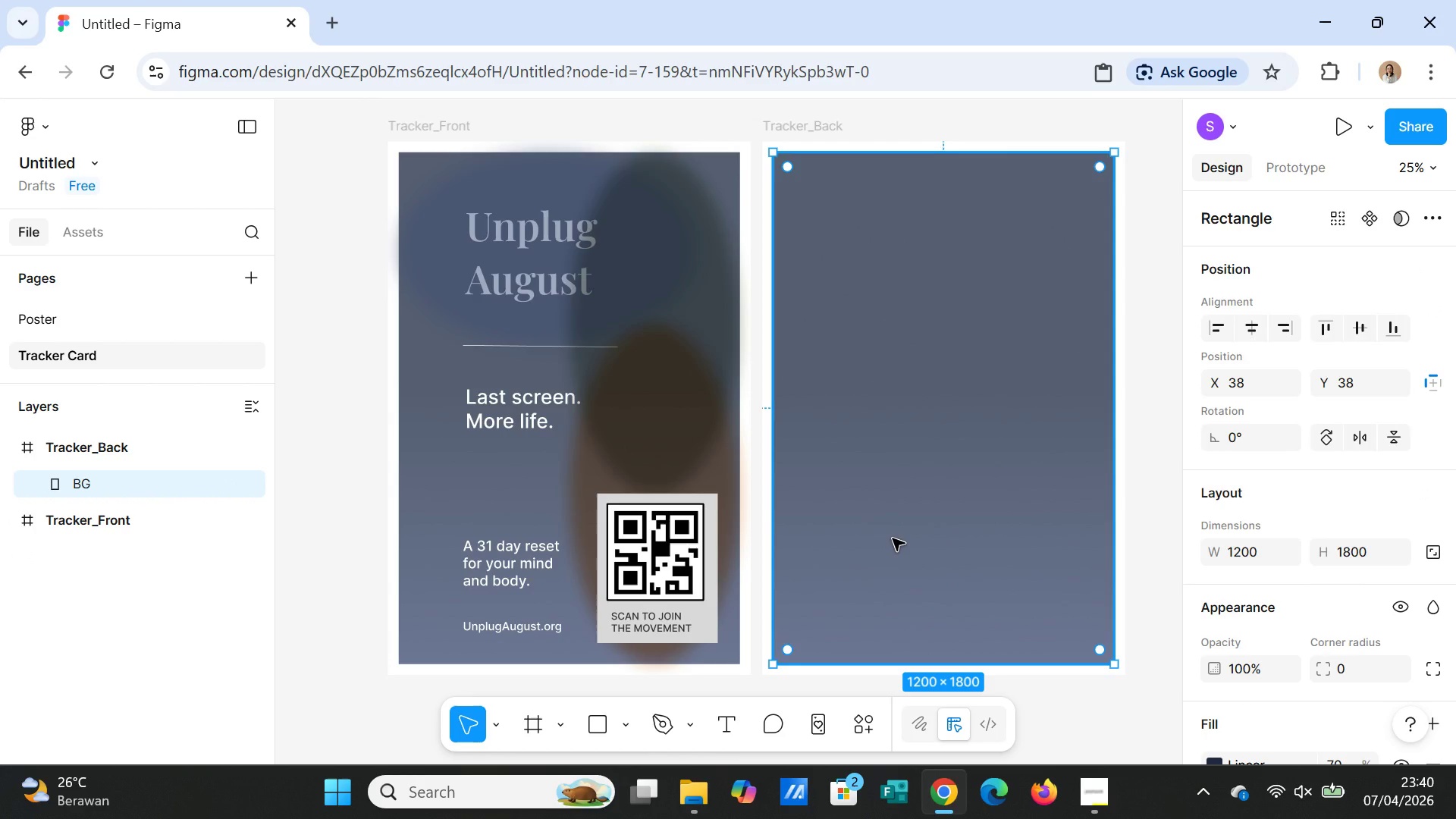 
left_click([893, 538])
 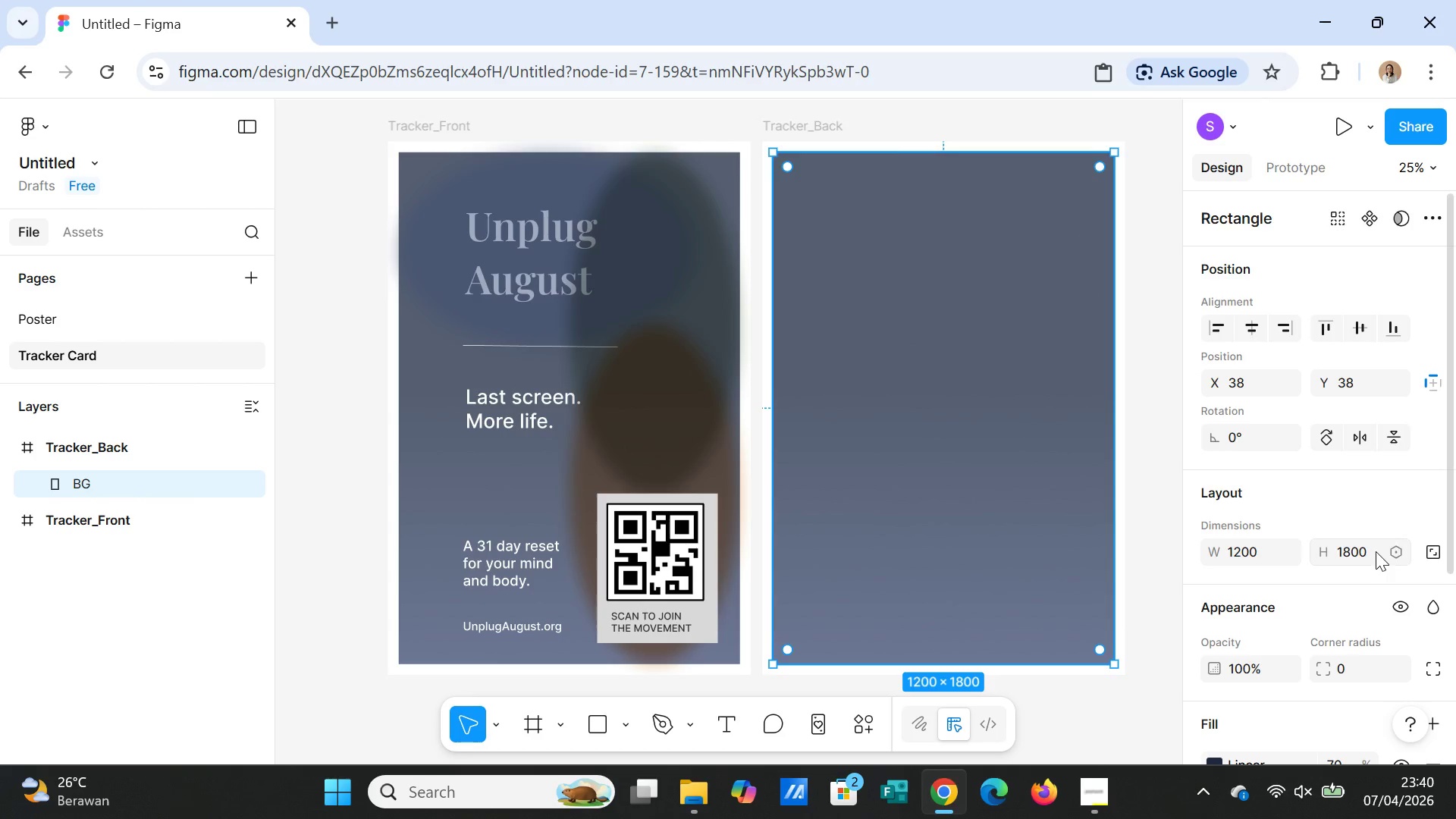 
scroll: coordinate [1366, 582], scroll_direction: down, amount: 2.0
 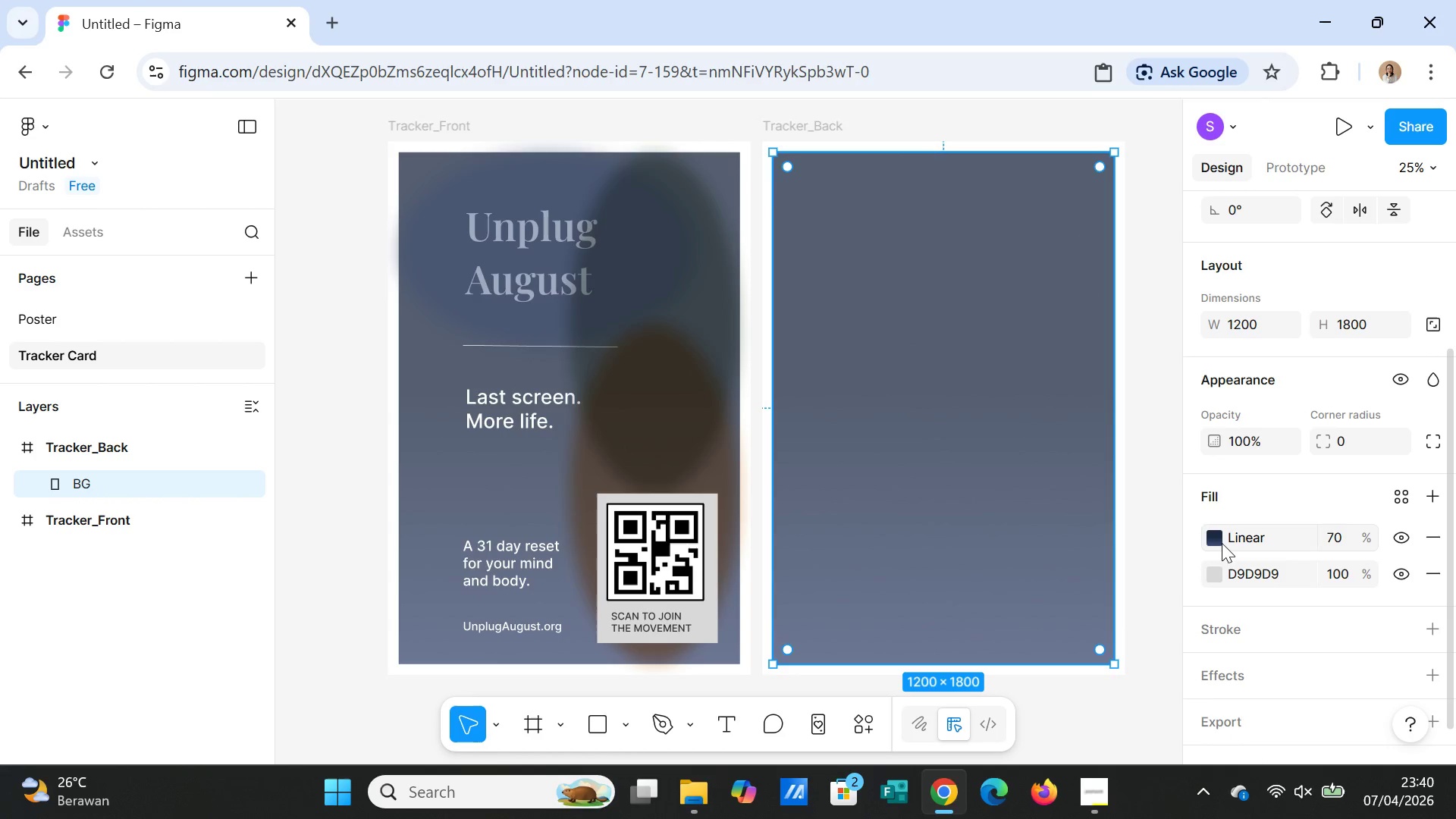 
left_click([1216, 541])
 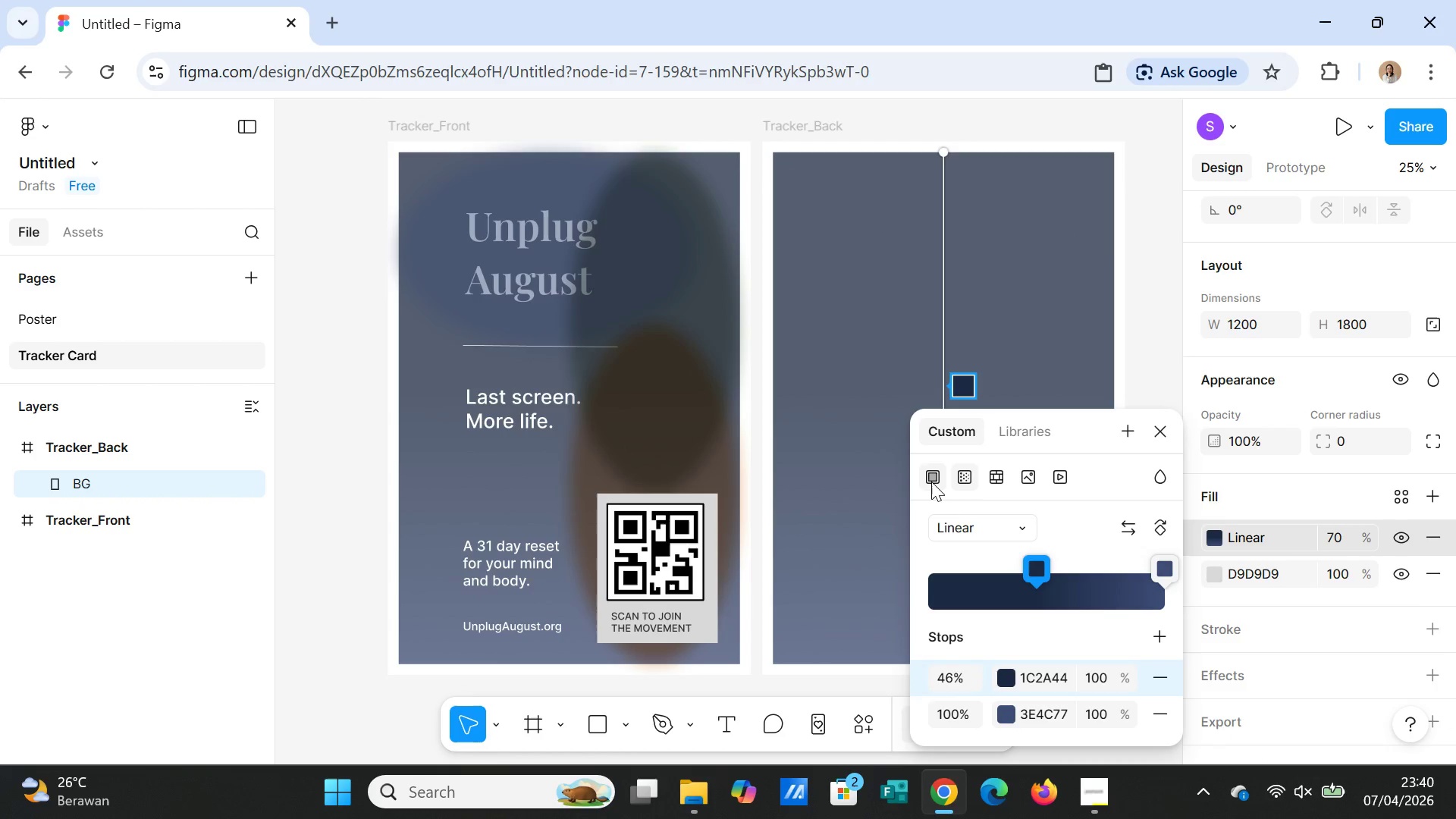 
left_click([931, 482])
 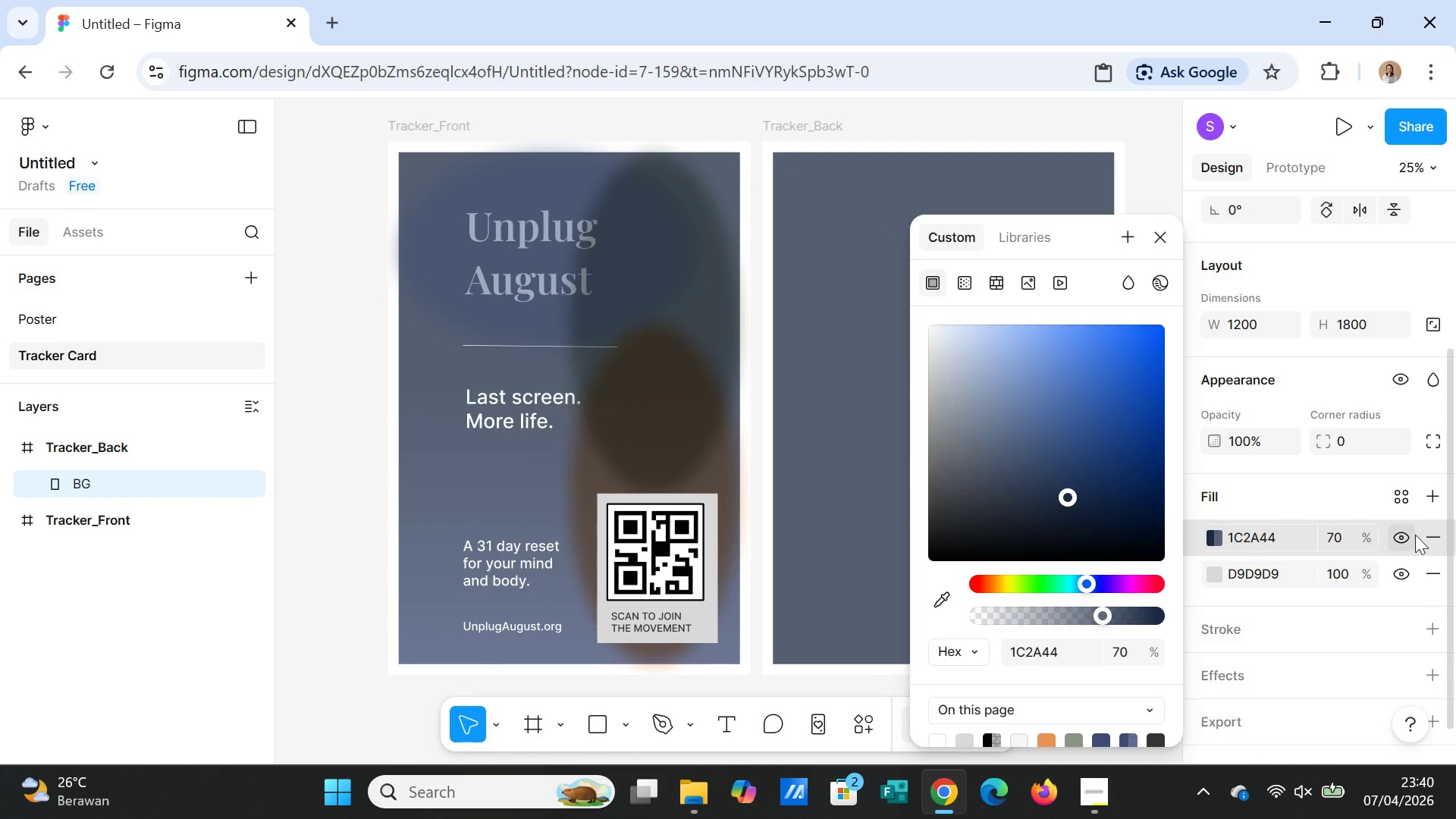 
left_click([1432, 538])
 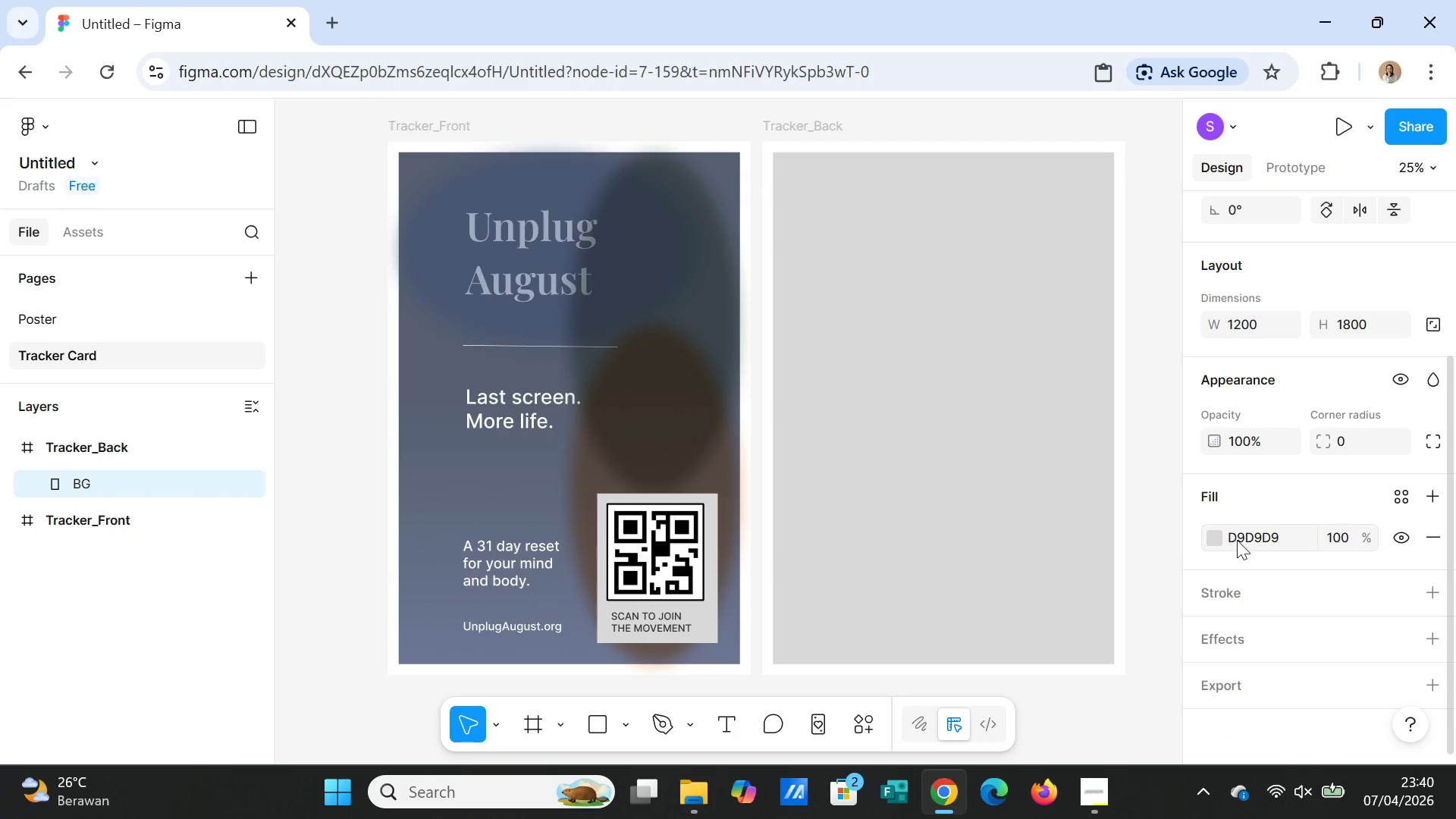 
left_click([1246, 540])
 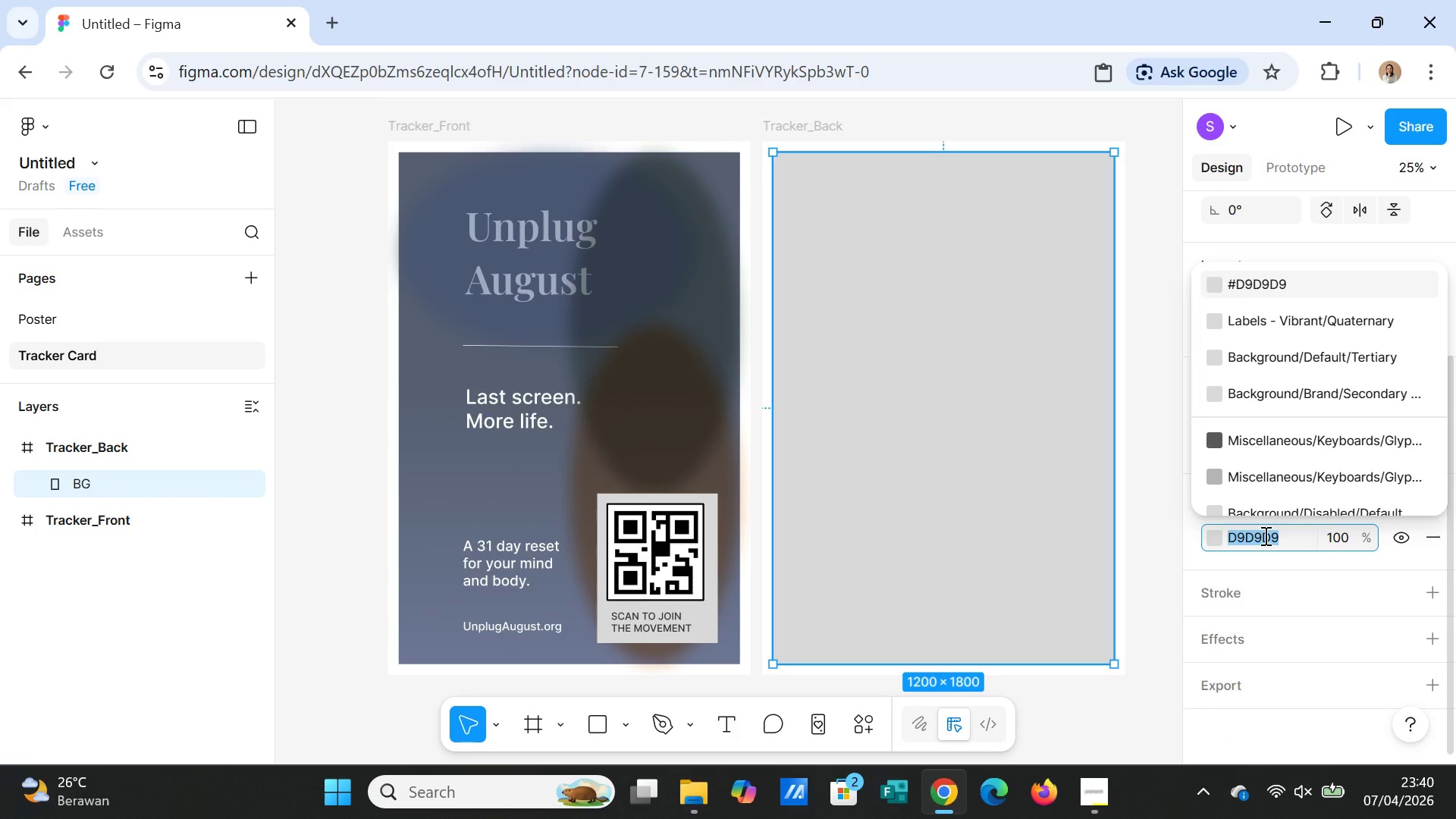 
wait(9.47)
 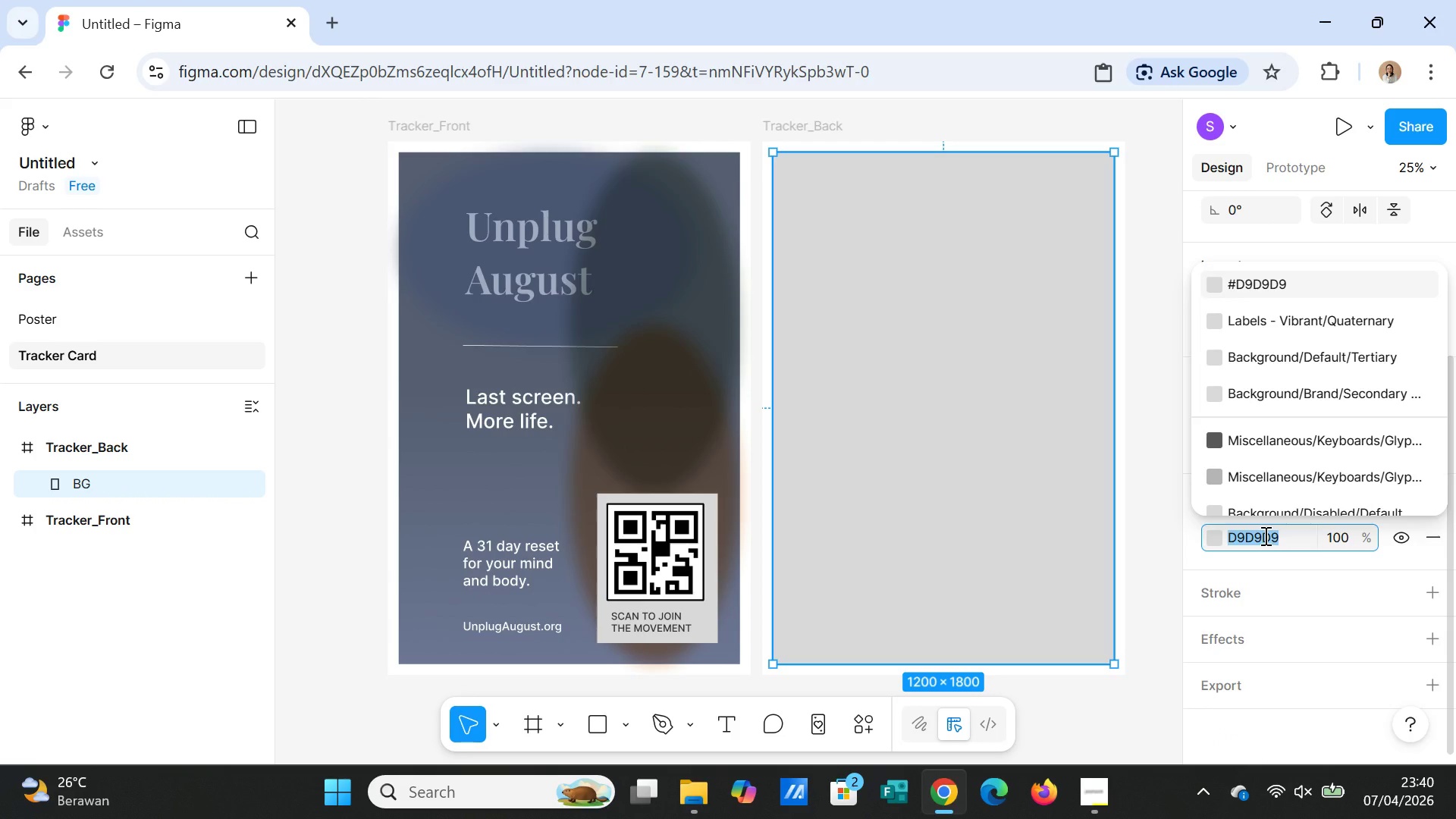 
type(85)
key(Backspace)
key(Backspace)
type(F85)
 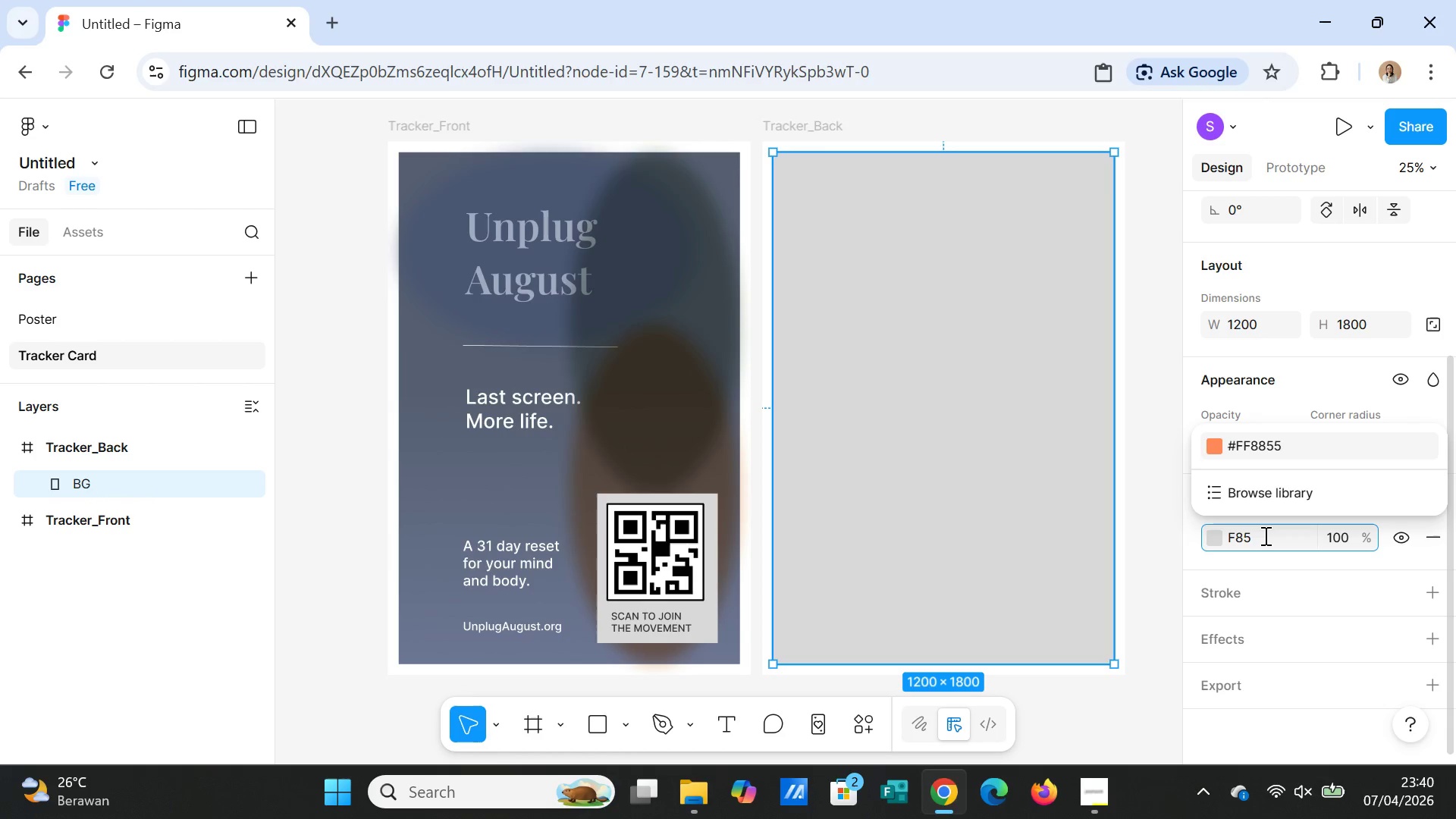 
type(F52)
 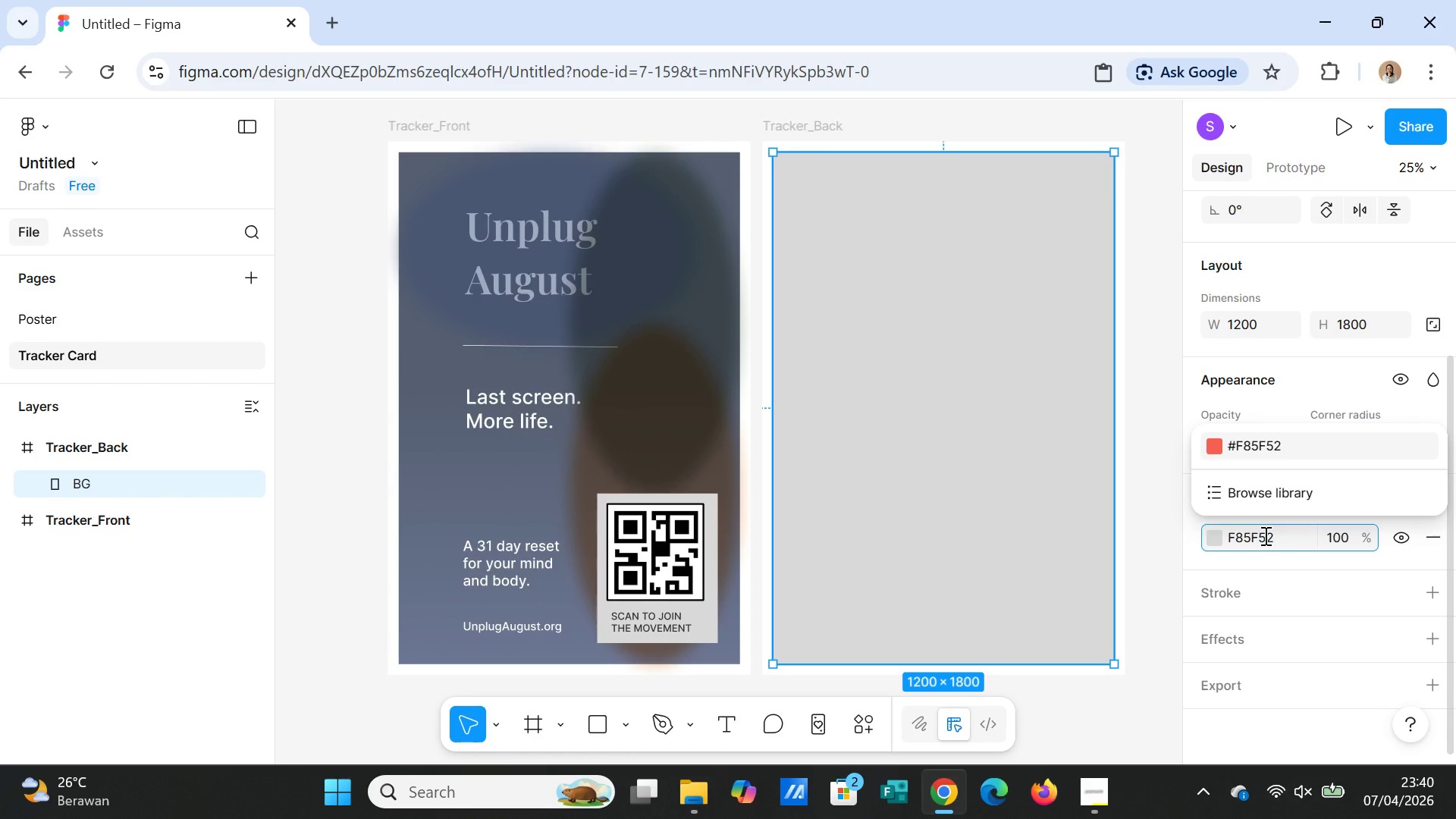 
wait(5.05)
 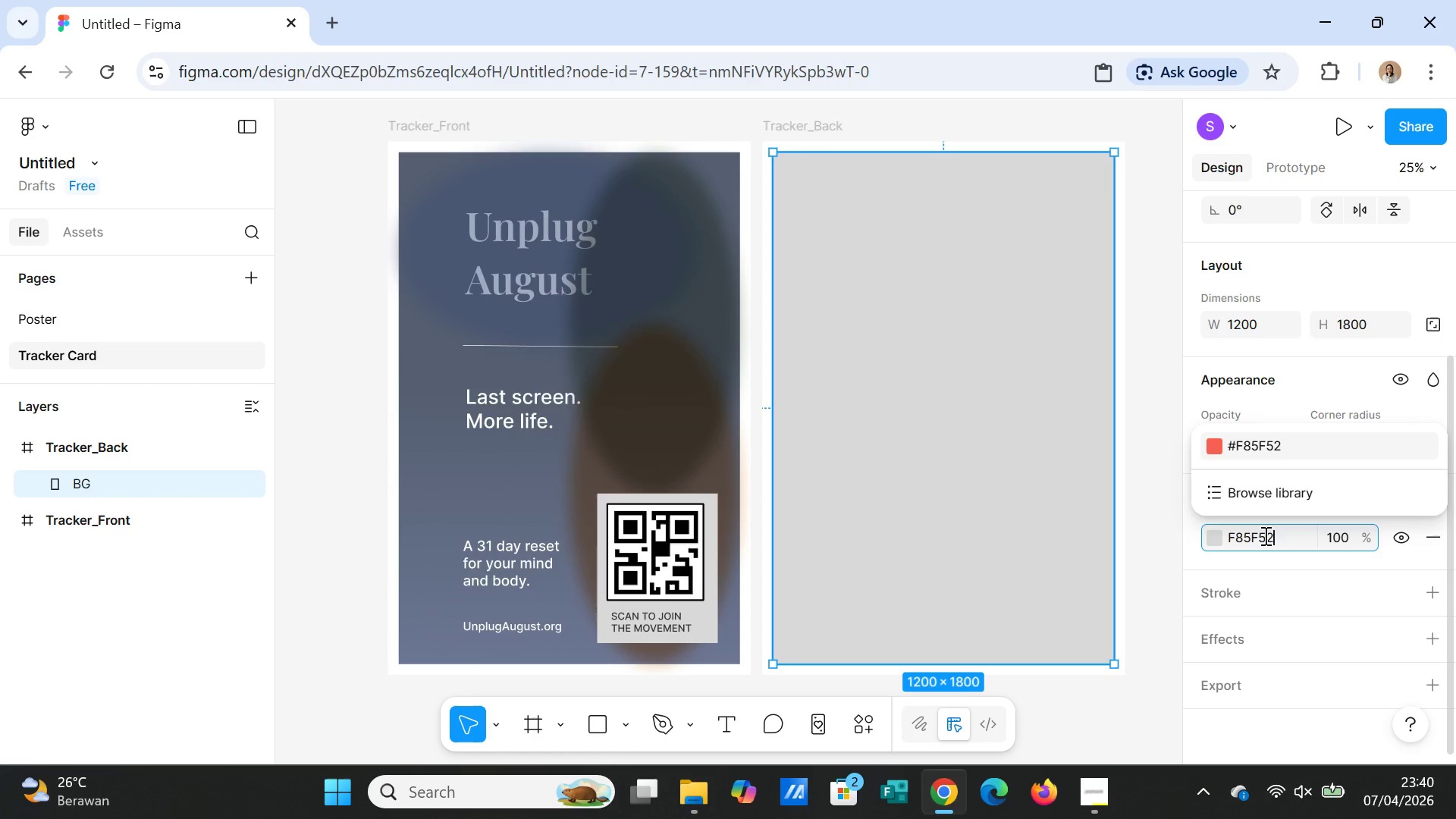 
key(Backspace)
type(F2)
 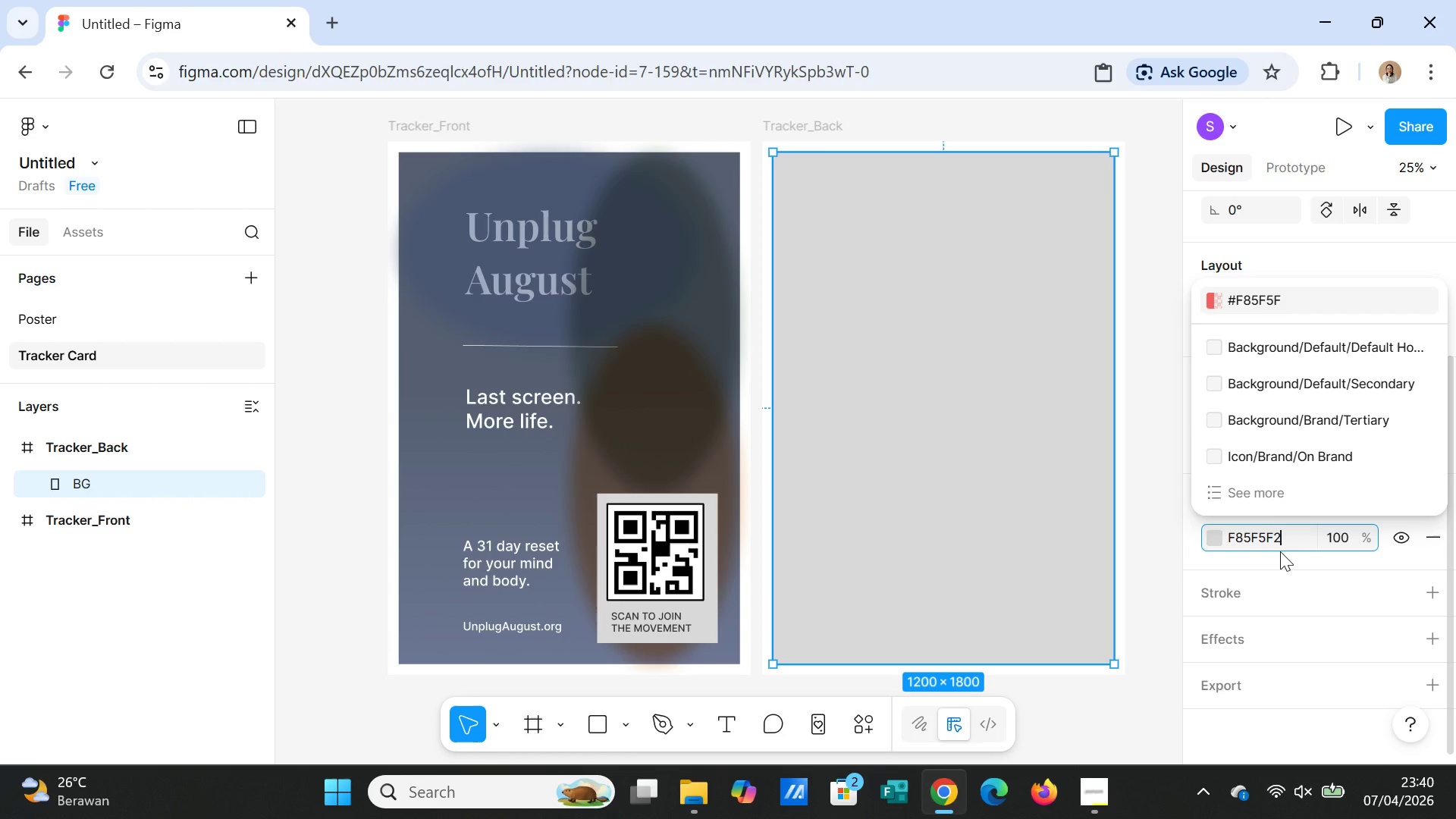 
wait(10.3)
 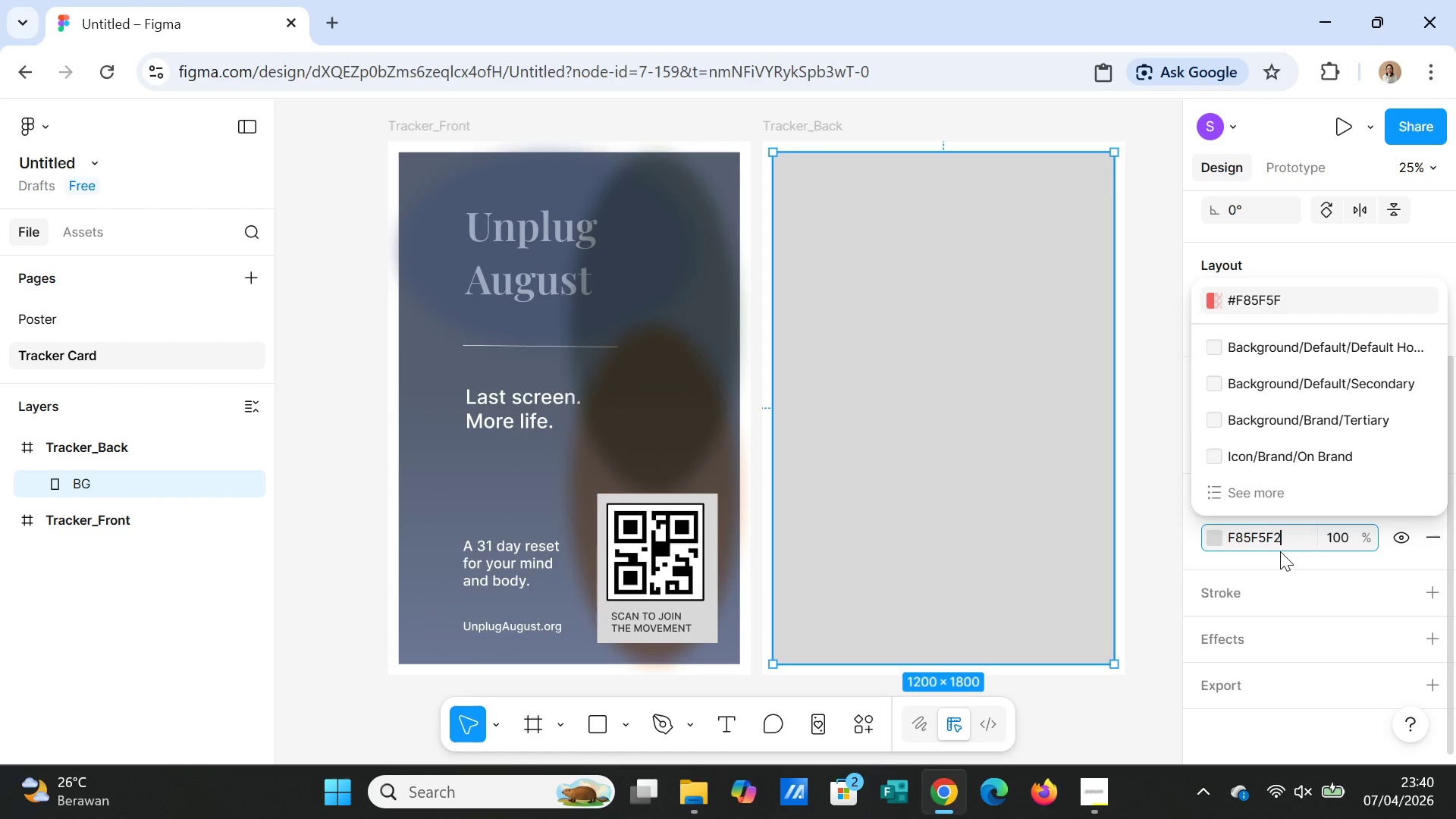 
left_click([1252, 539])
 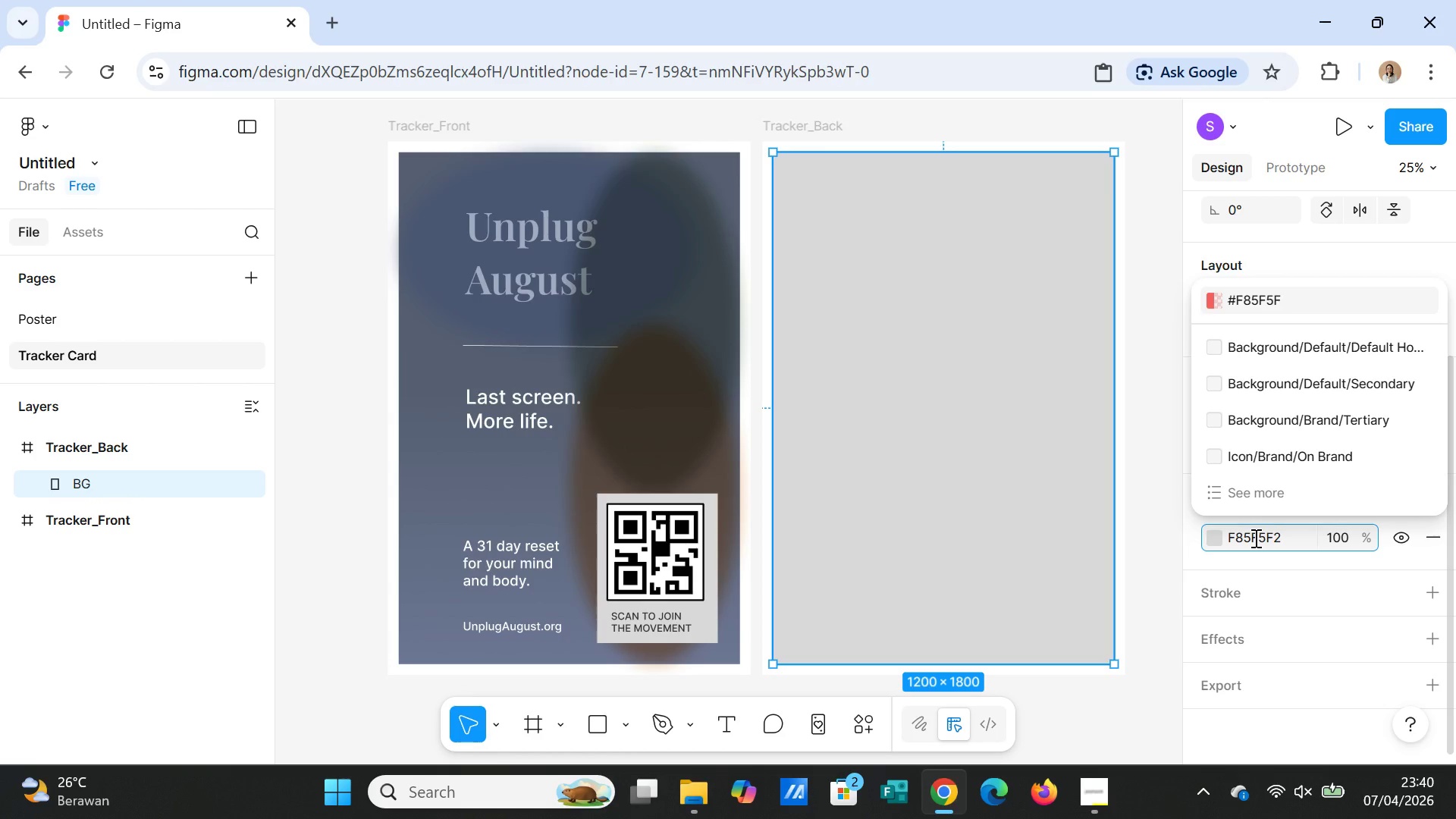 
key(Backspace)
 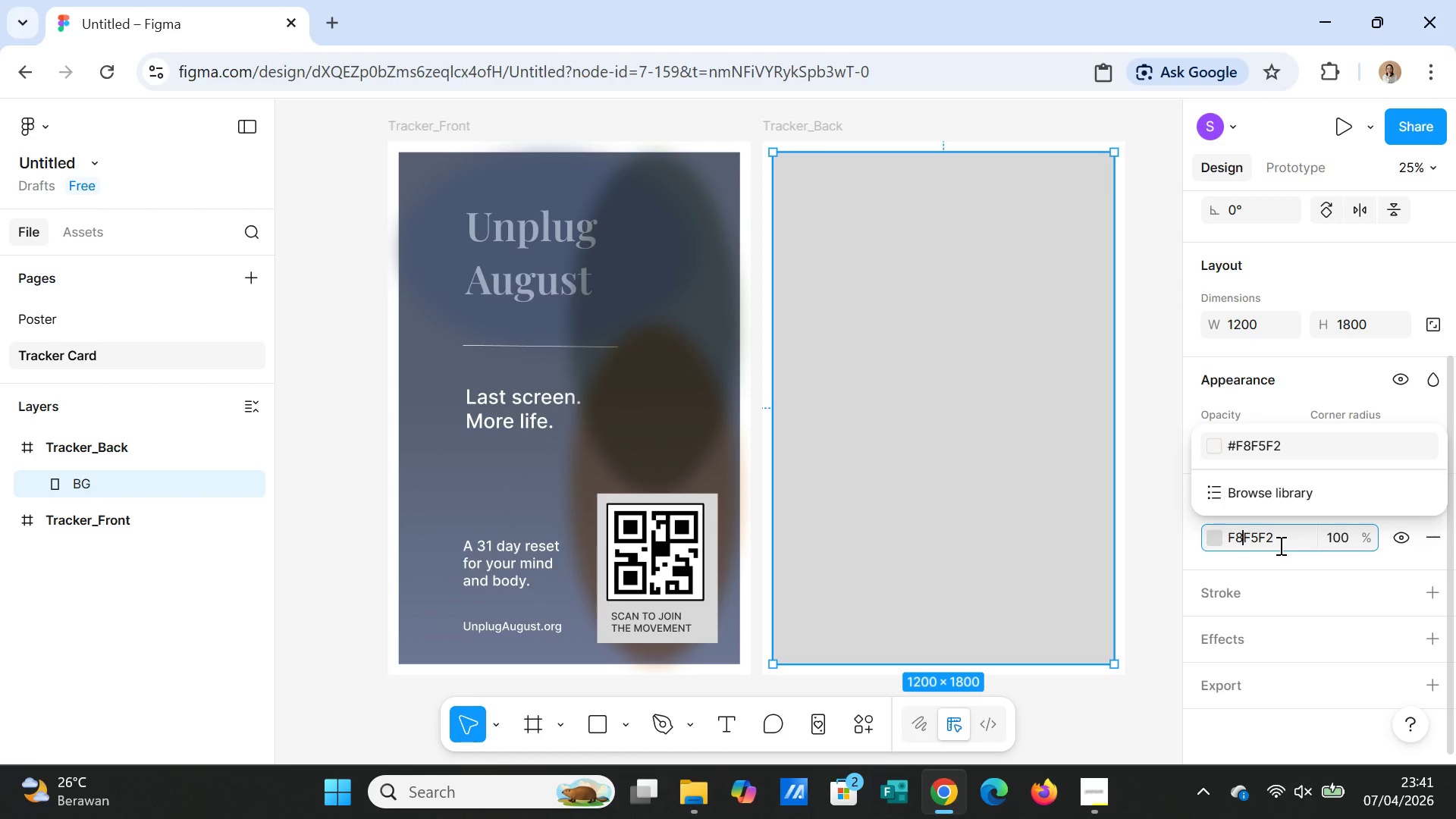 
left_click([1273, 449])
 